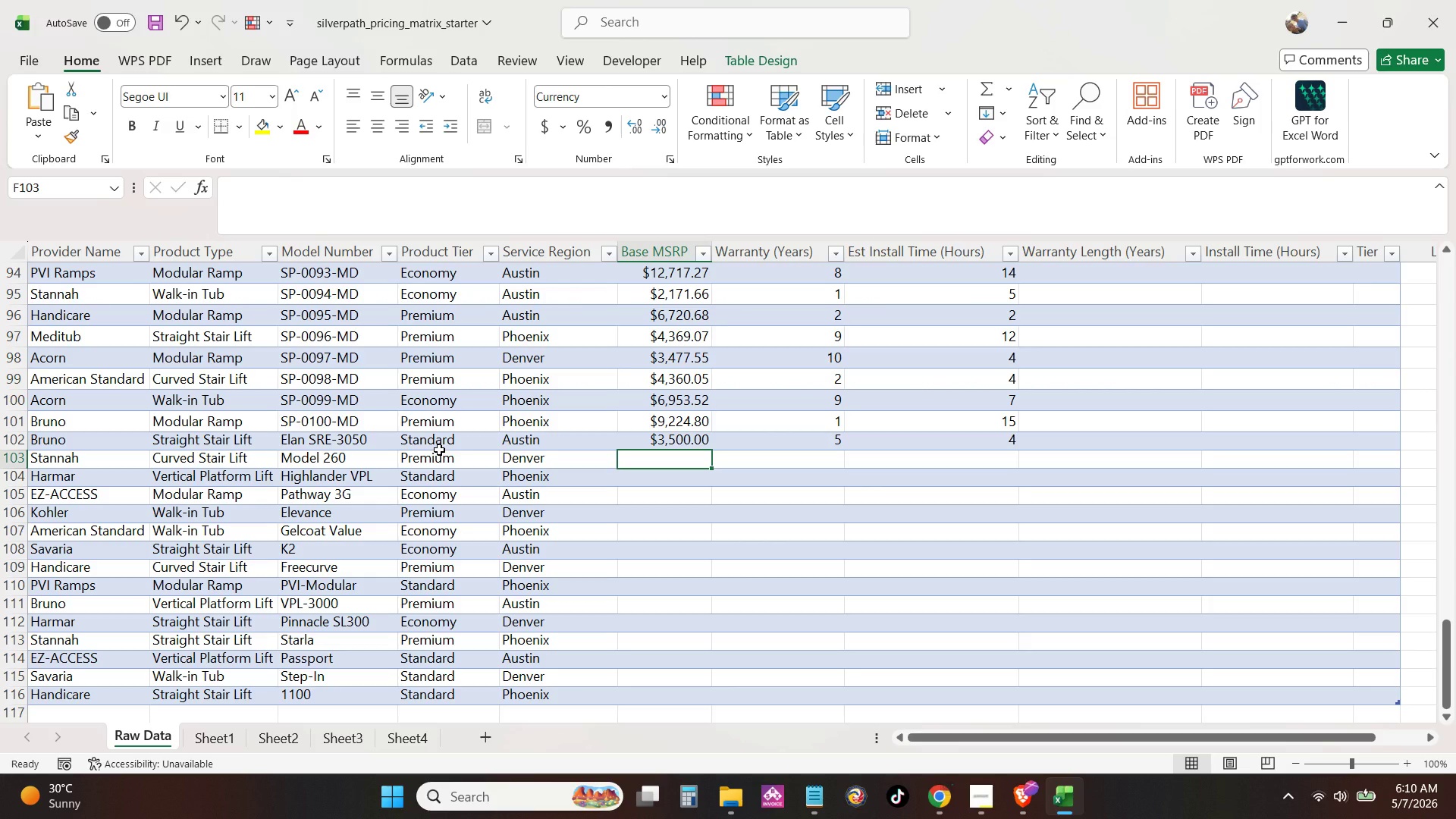 
wait(5.19)
 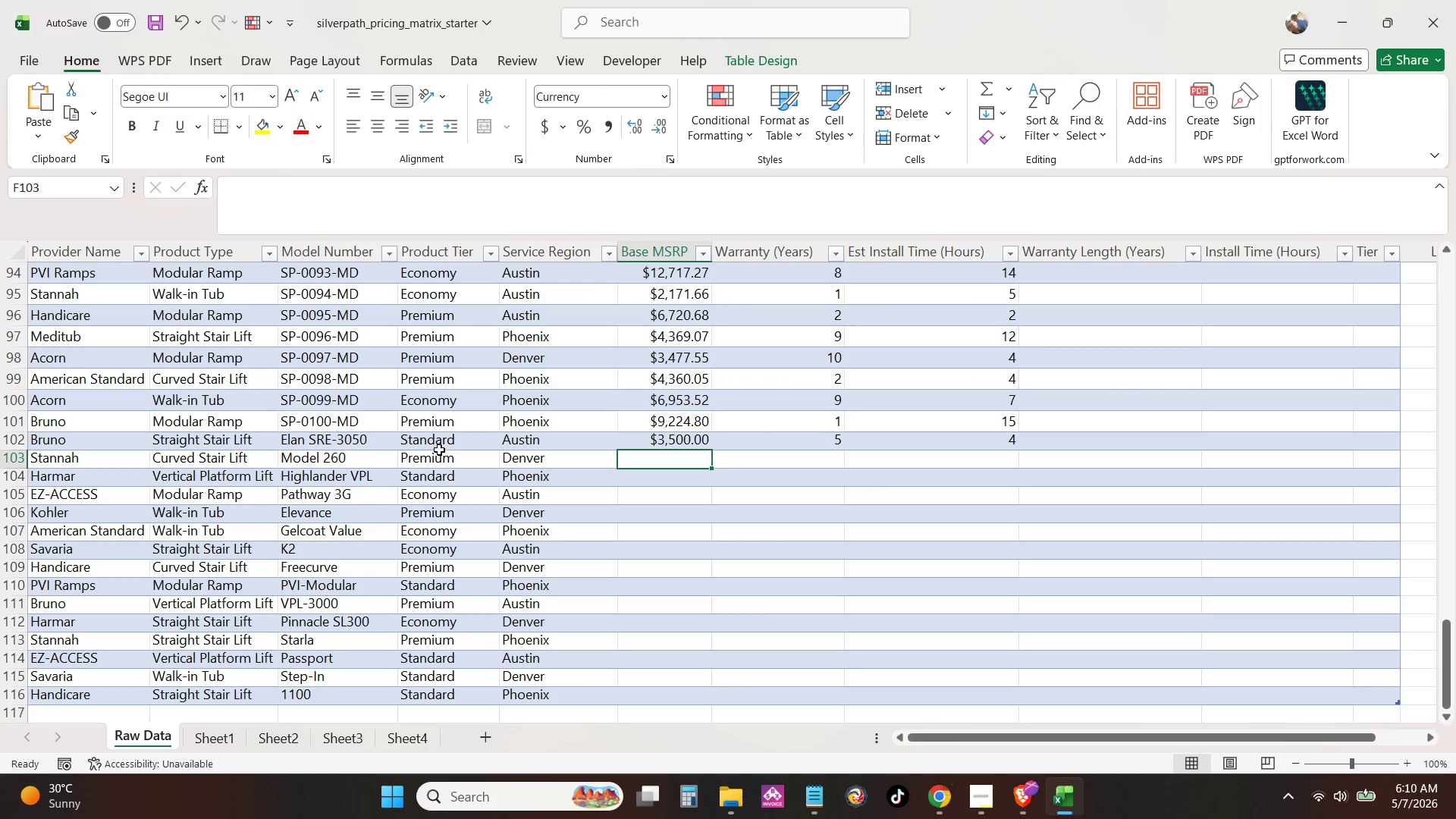 
key(Numpad1)
 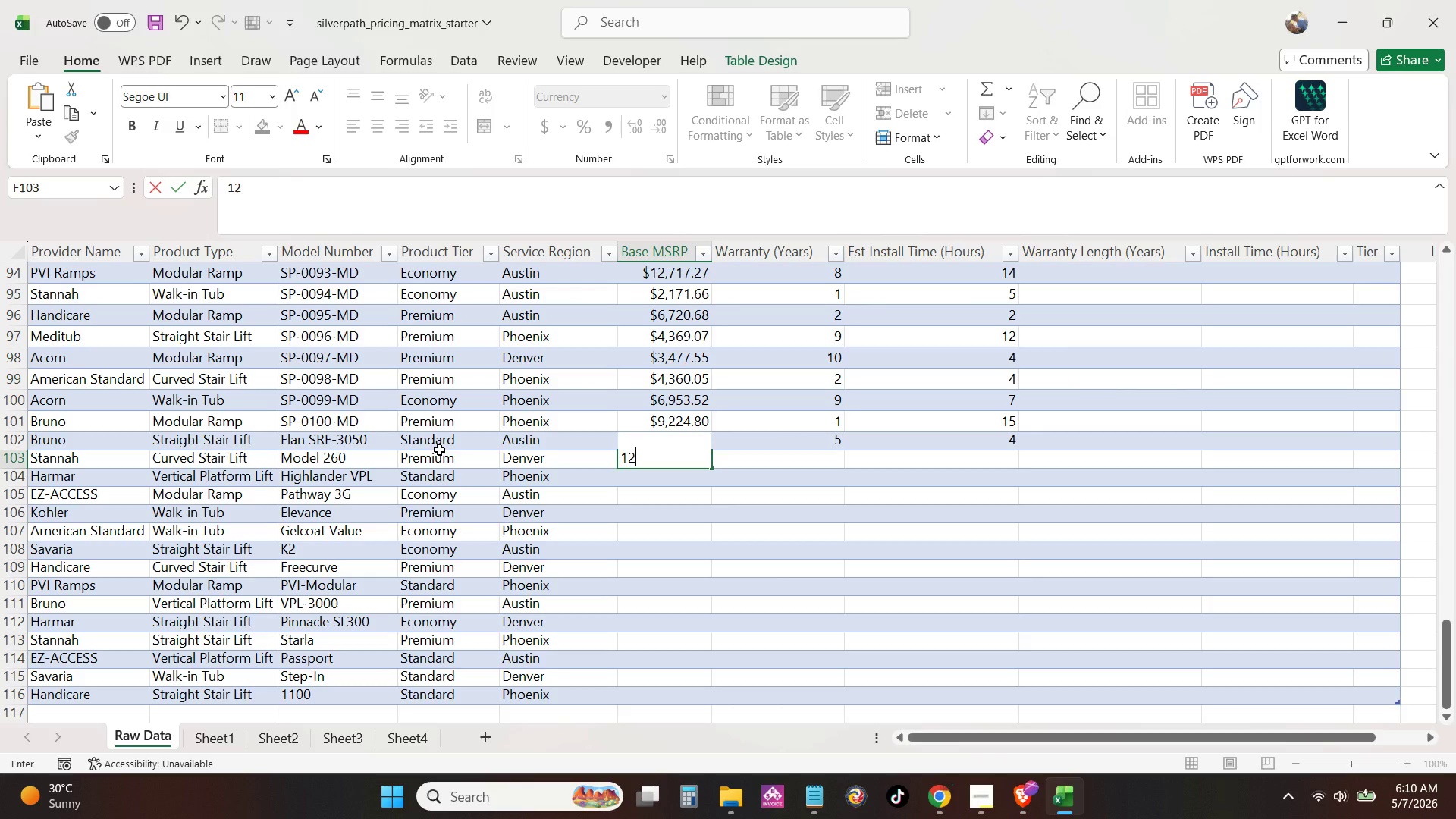 
key(Numpad2)
 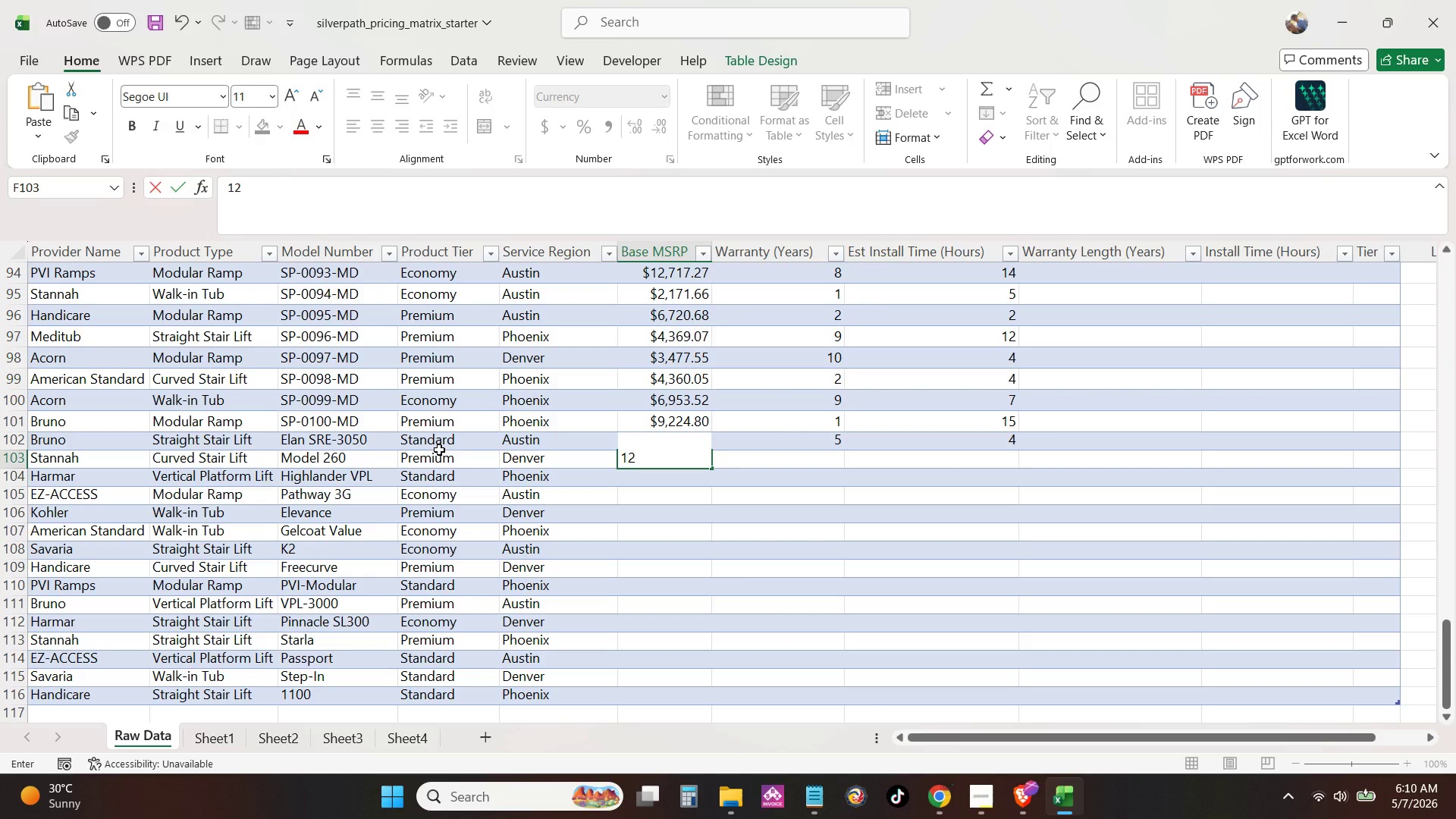 
key(Numpad0)
 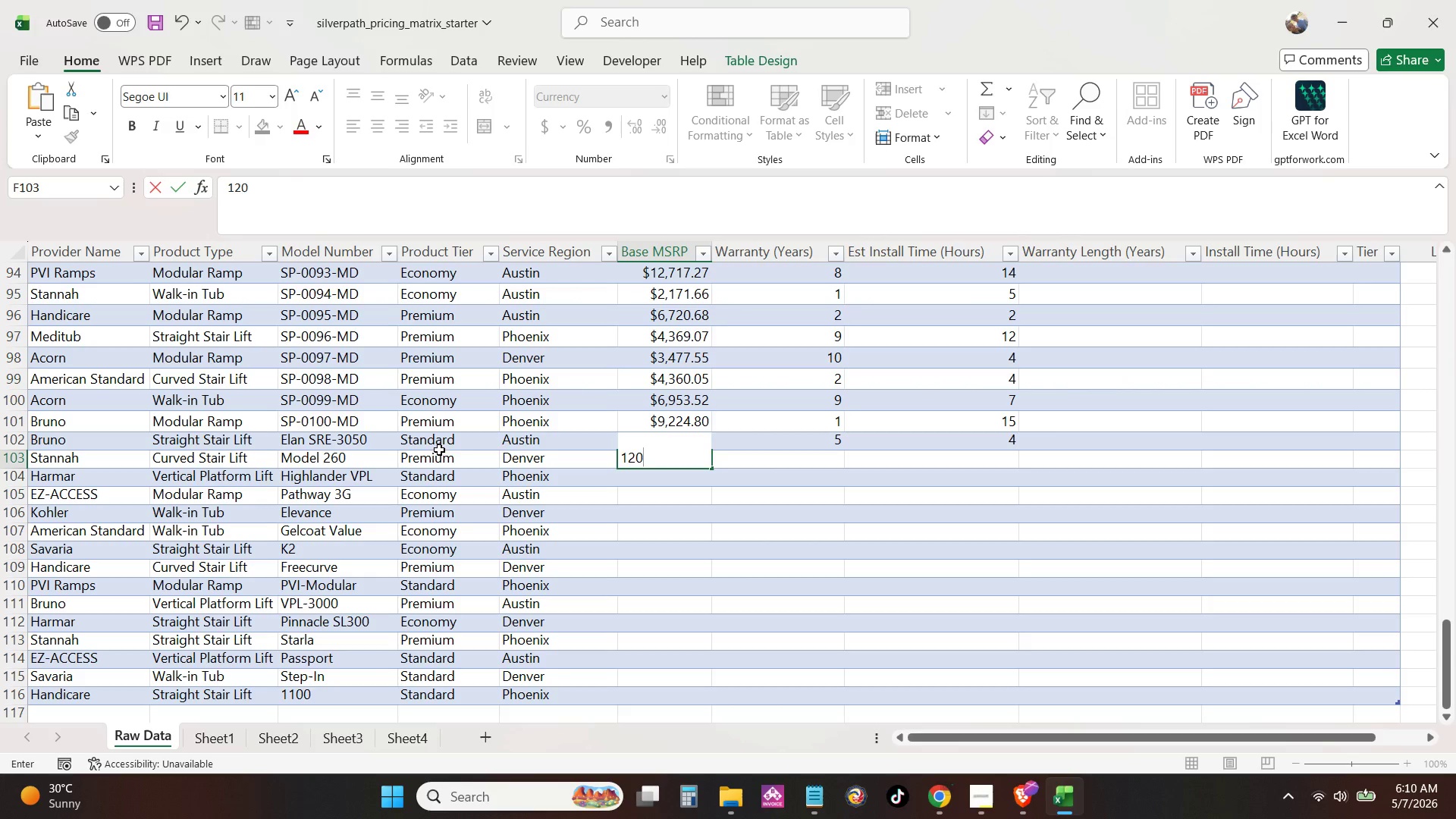 
key(Numpad0)
 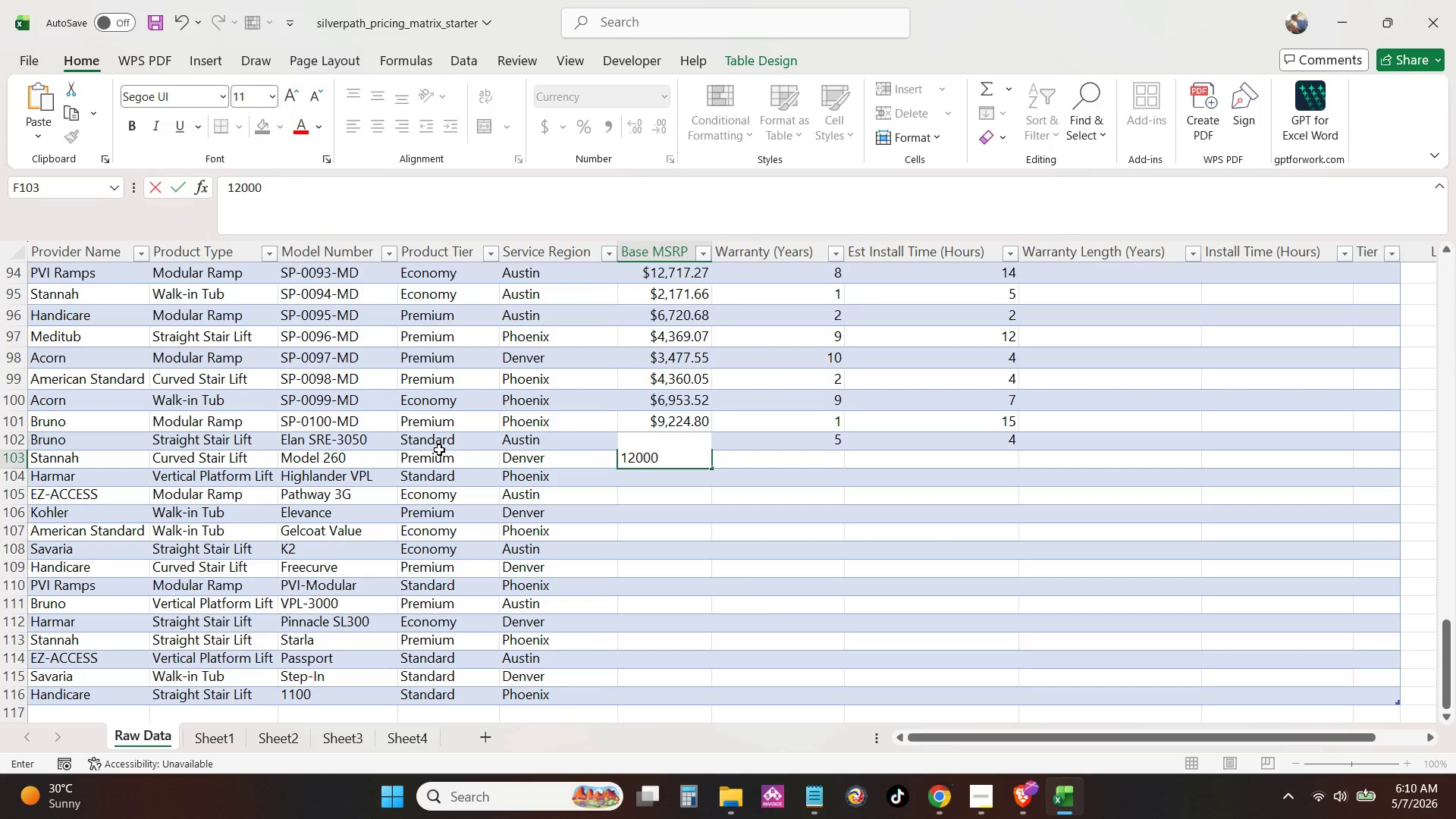 
key(Numpad0)
 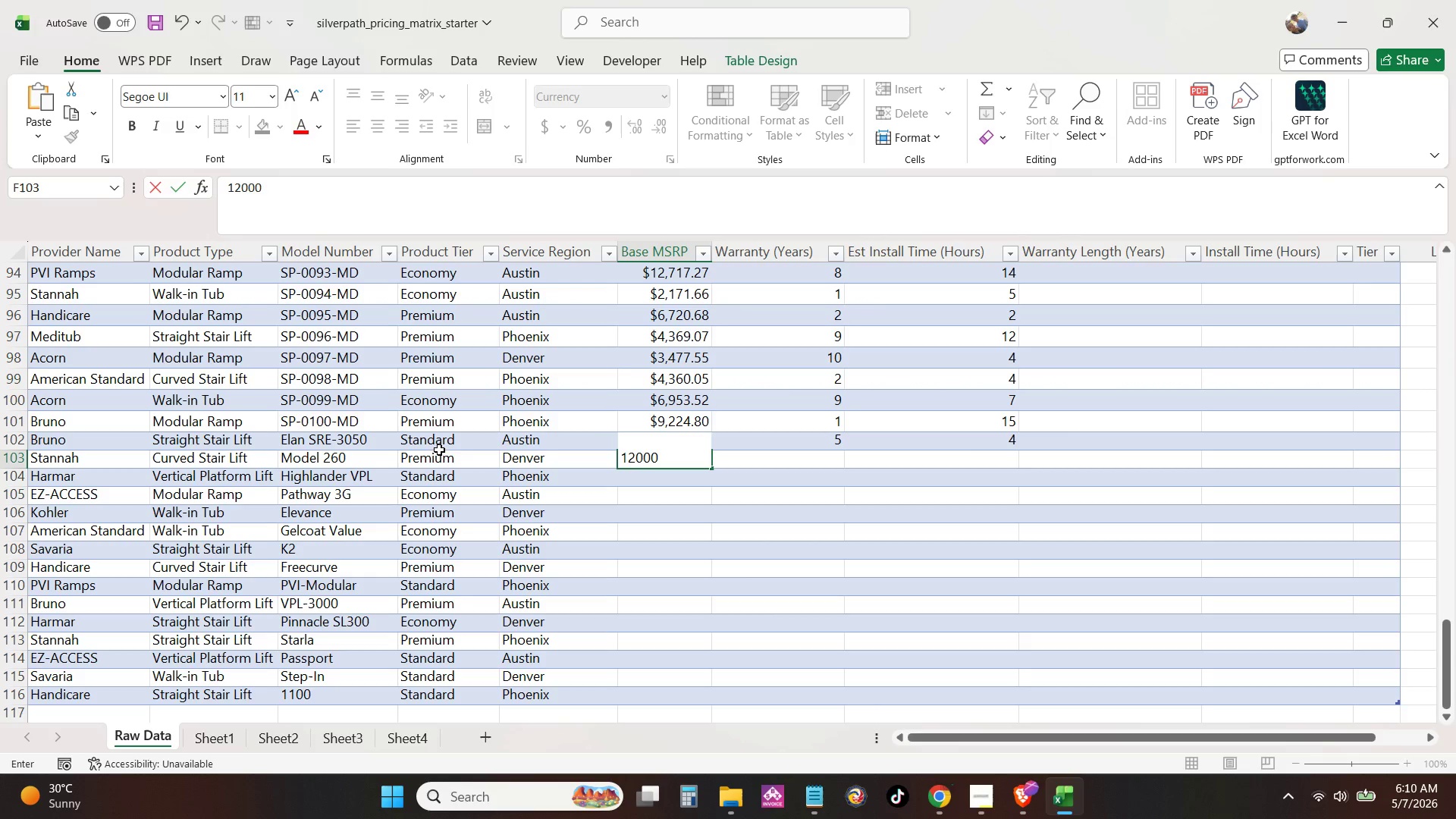 
key(NumpadEnter)
 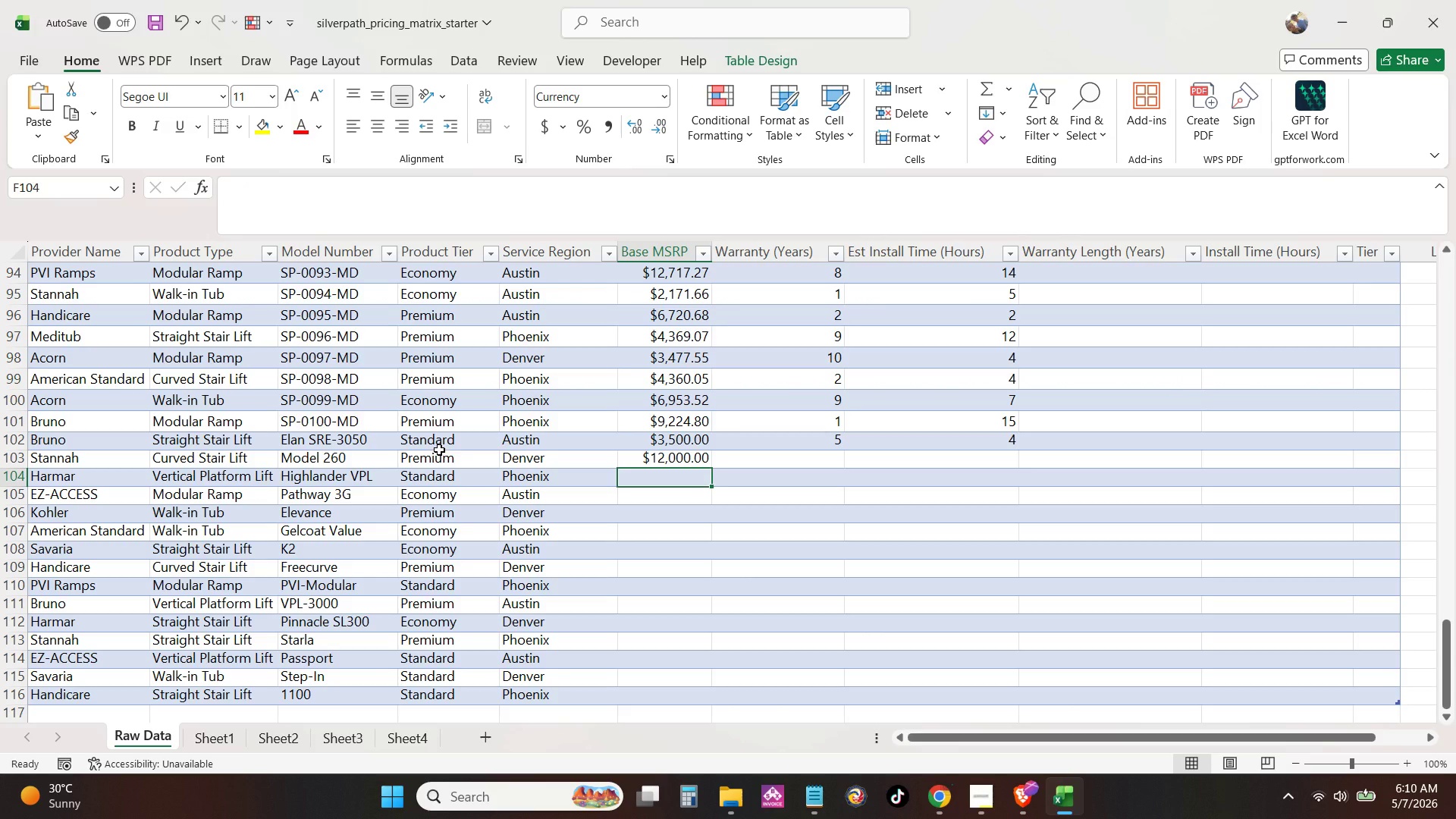 
key(Numpad5)
 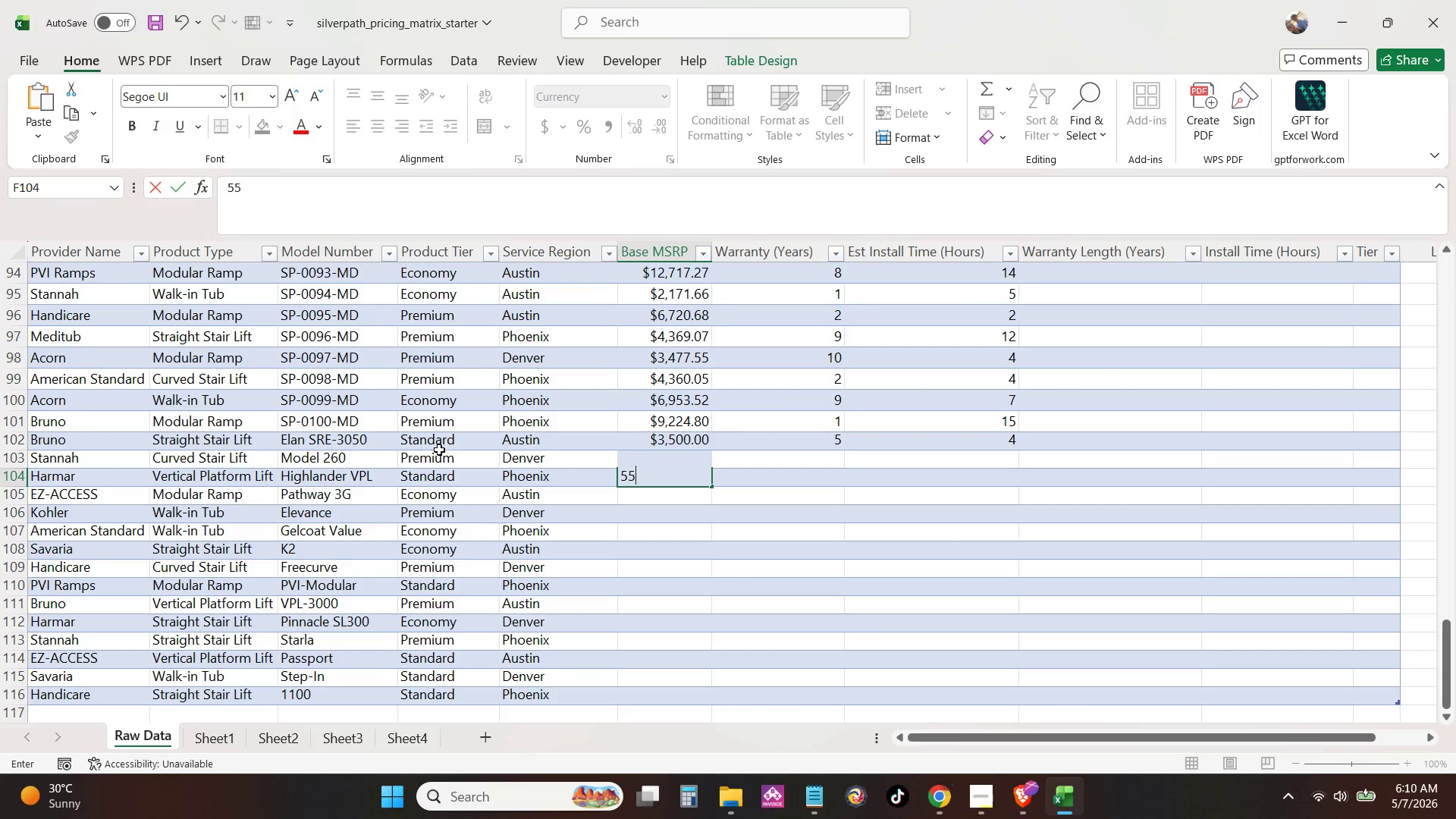 
key(Numpad5)
 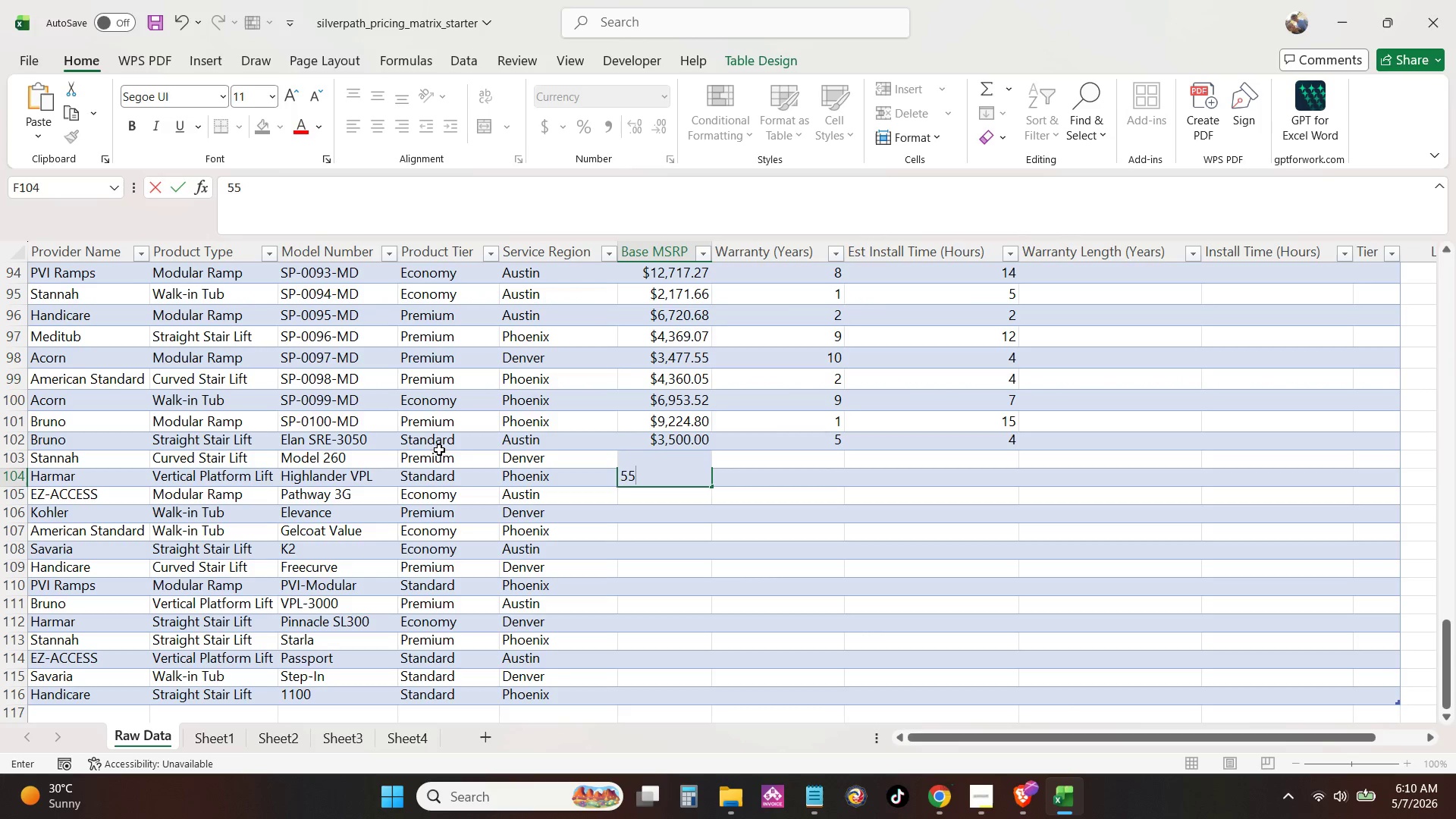 
key(Numpad0)
 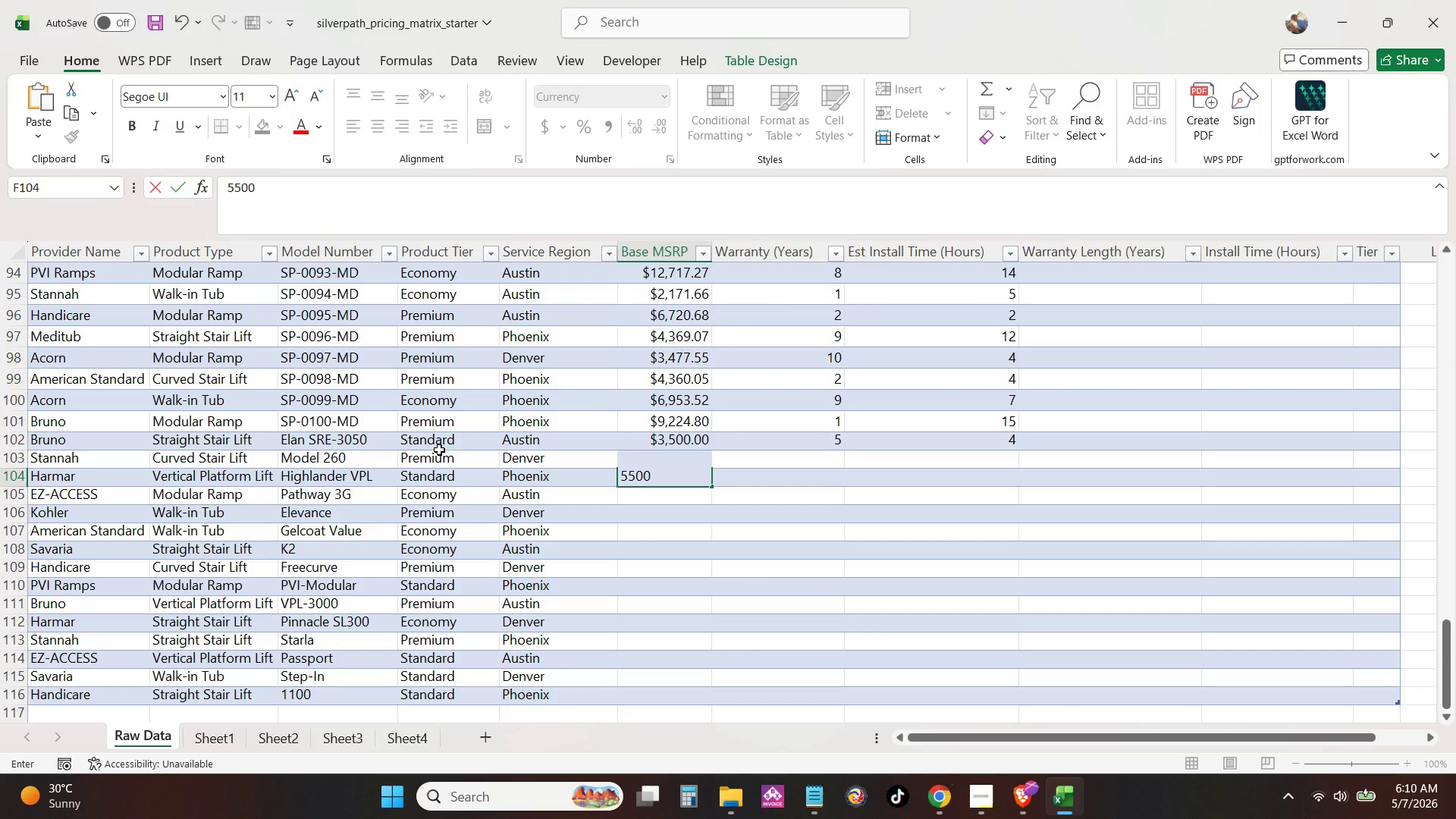 
key(Numpad0)
 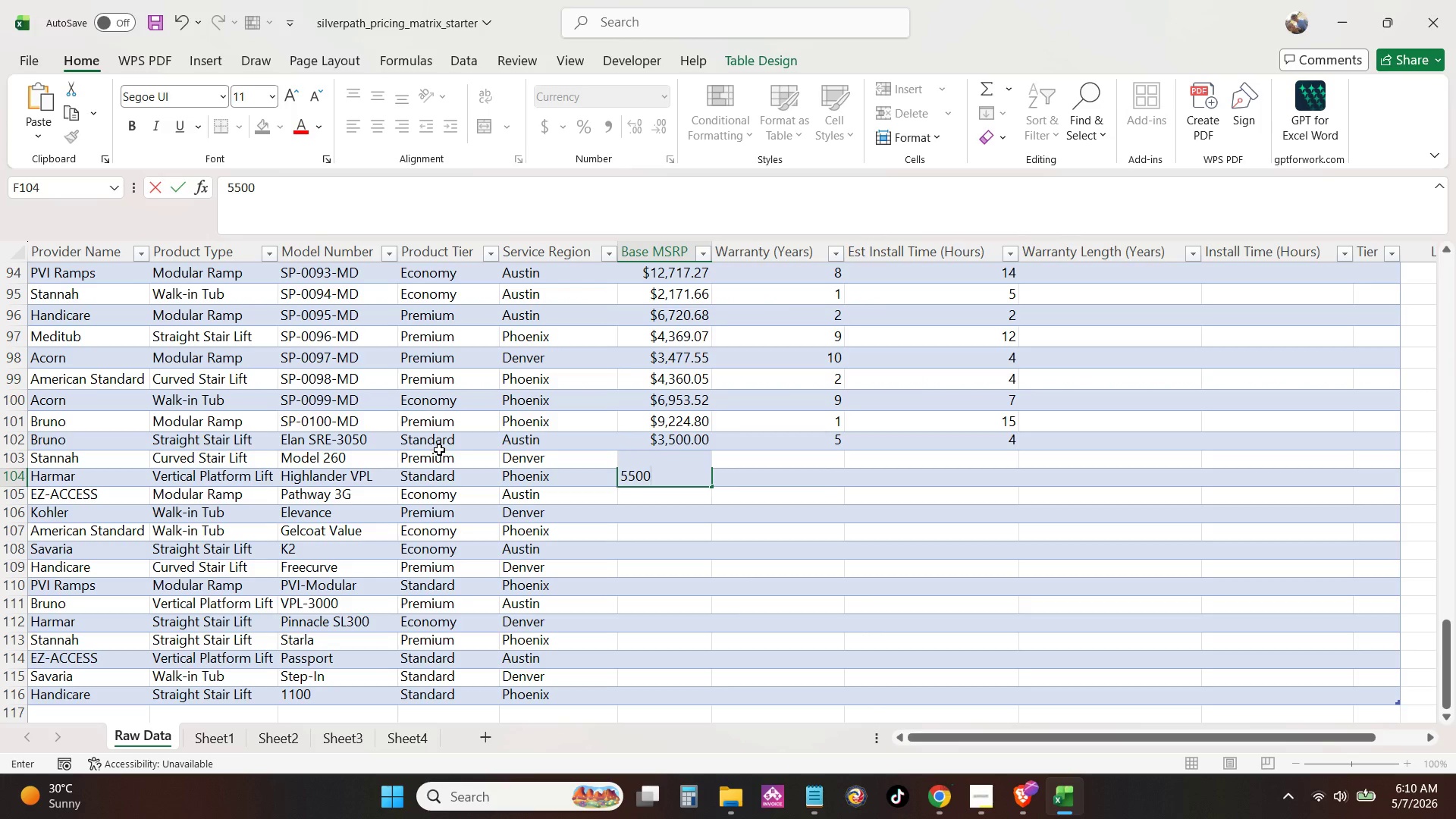 
key(NumpadEnter)
 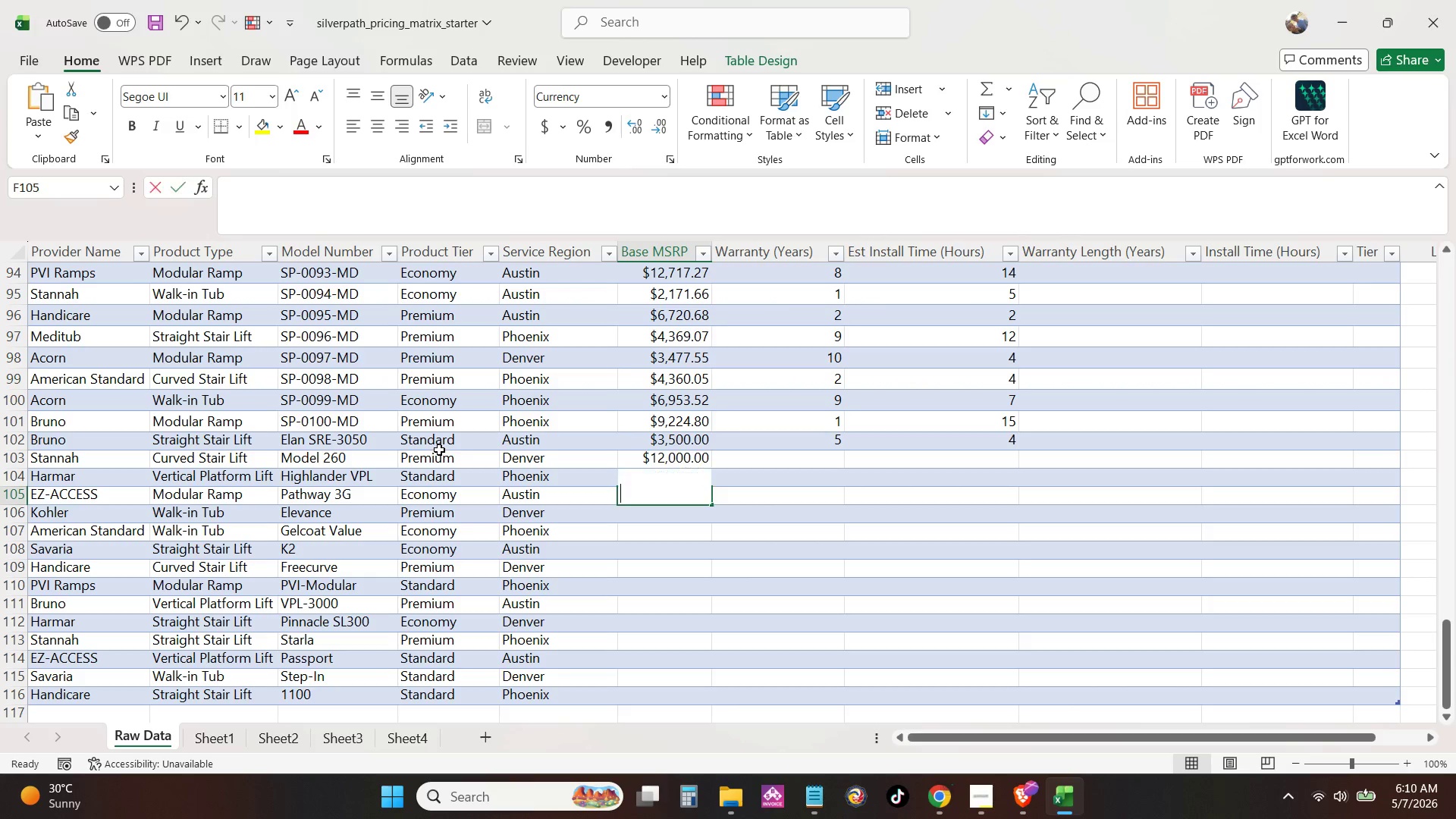 
key(Numpad2)
 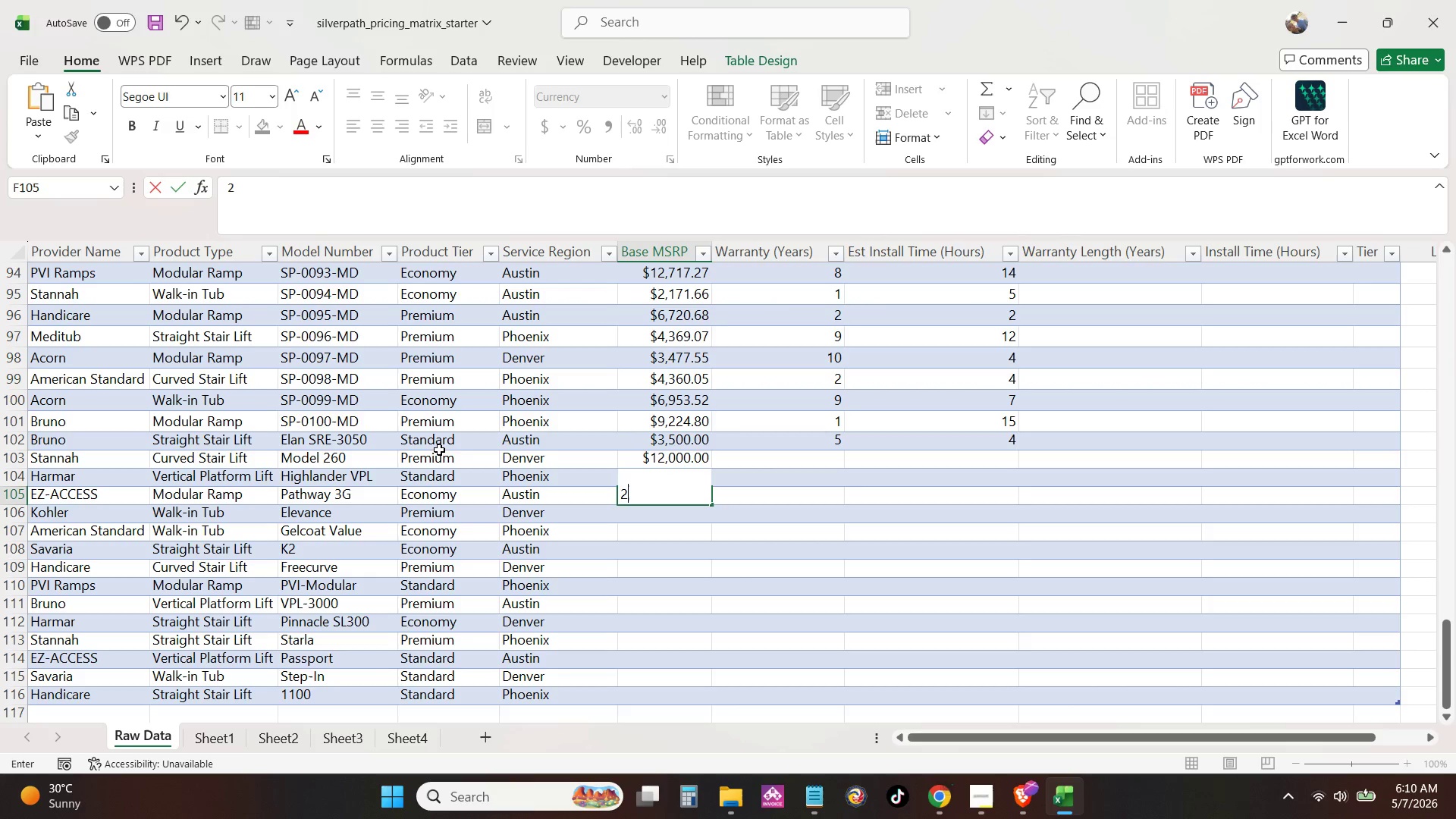 
key(Numpad1)
 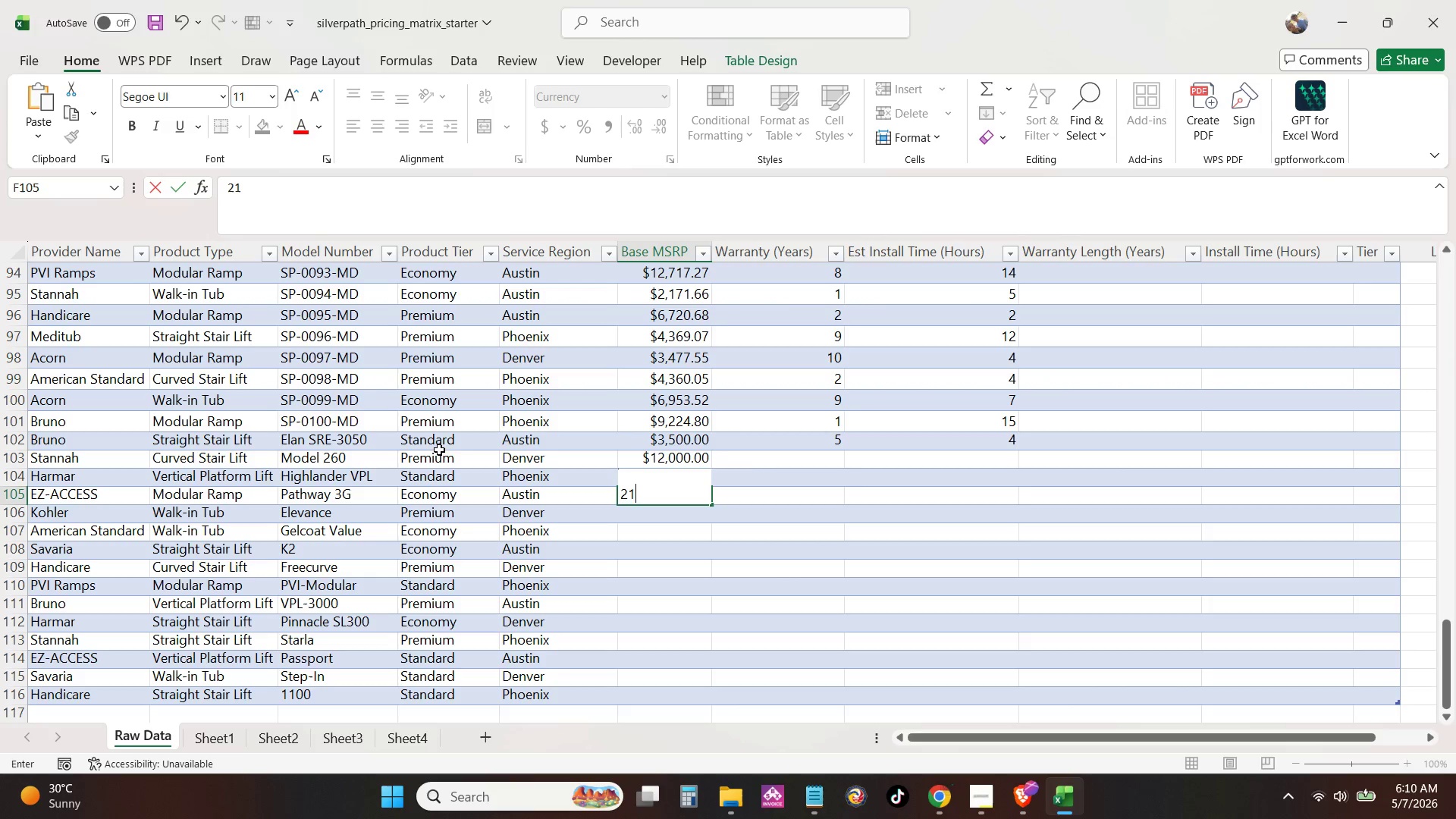 
key(Numpad0)
 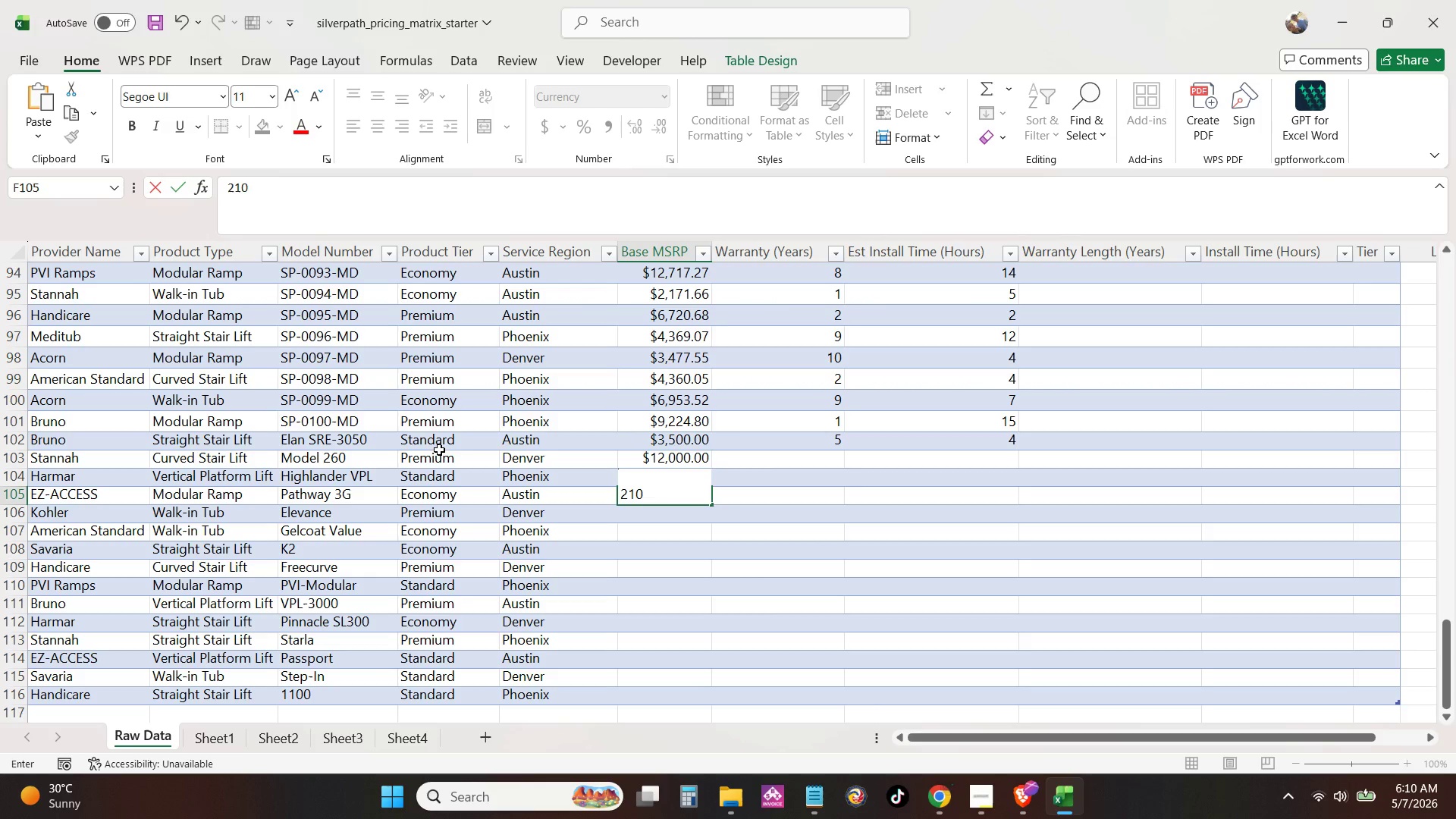 
key(Numpad0)
 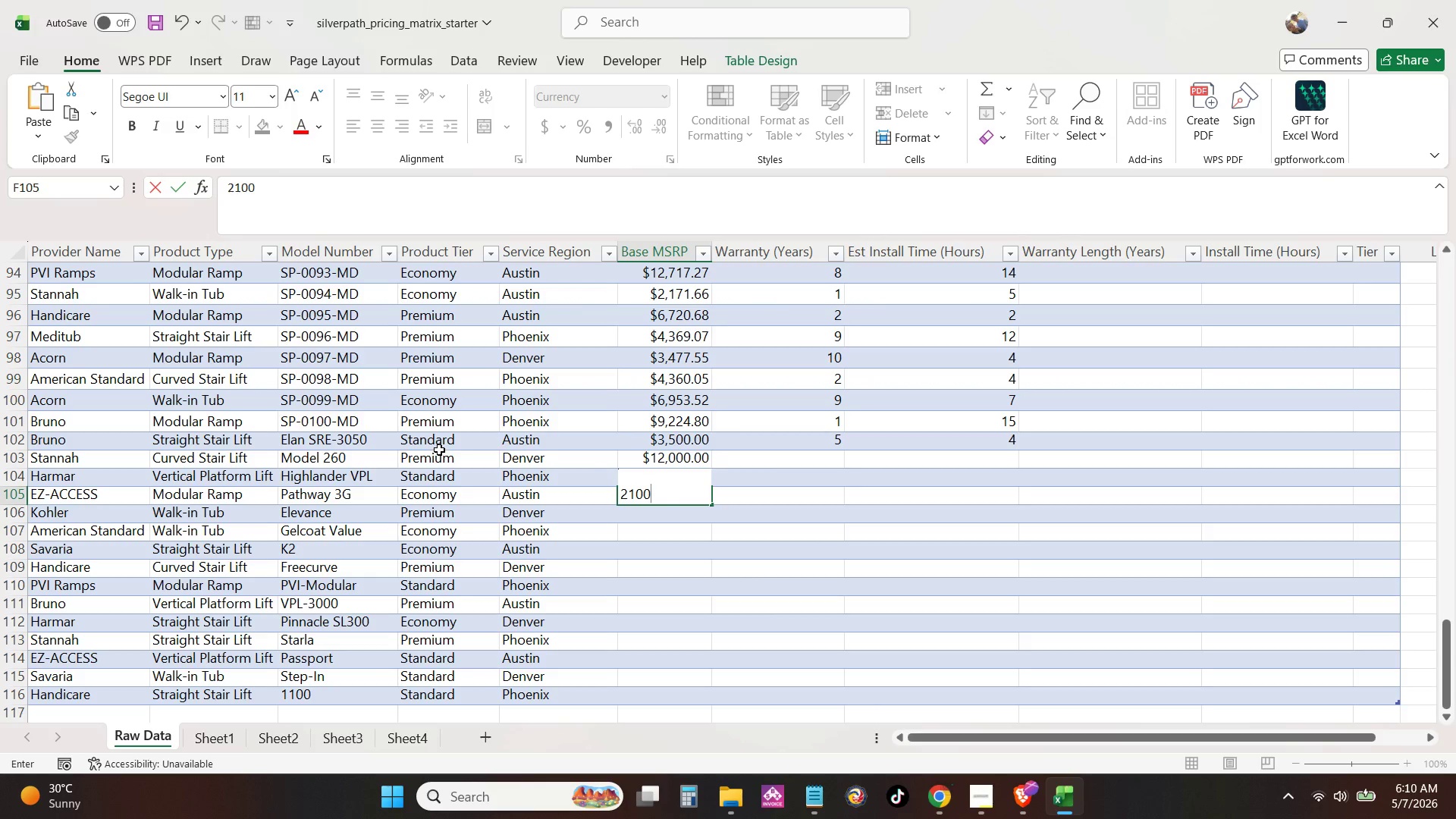 
key(NumpadEnter)
 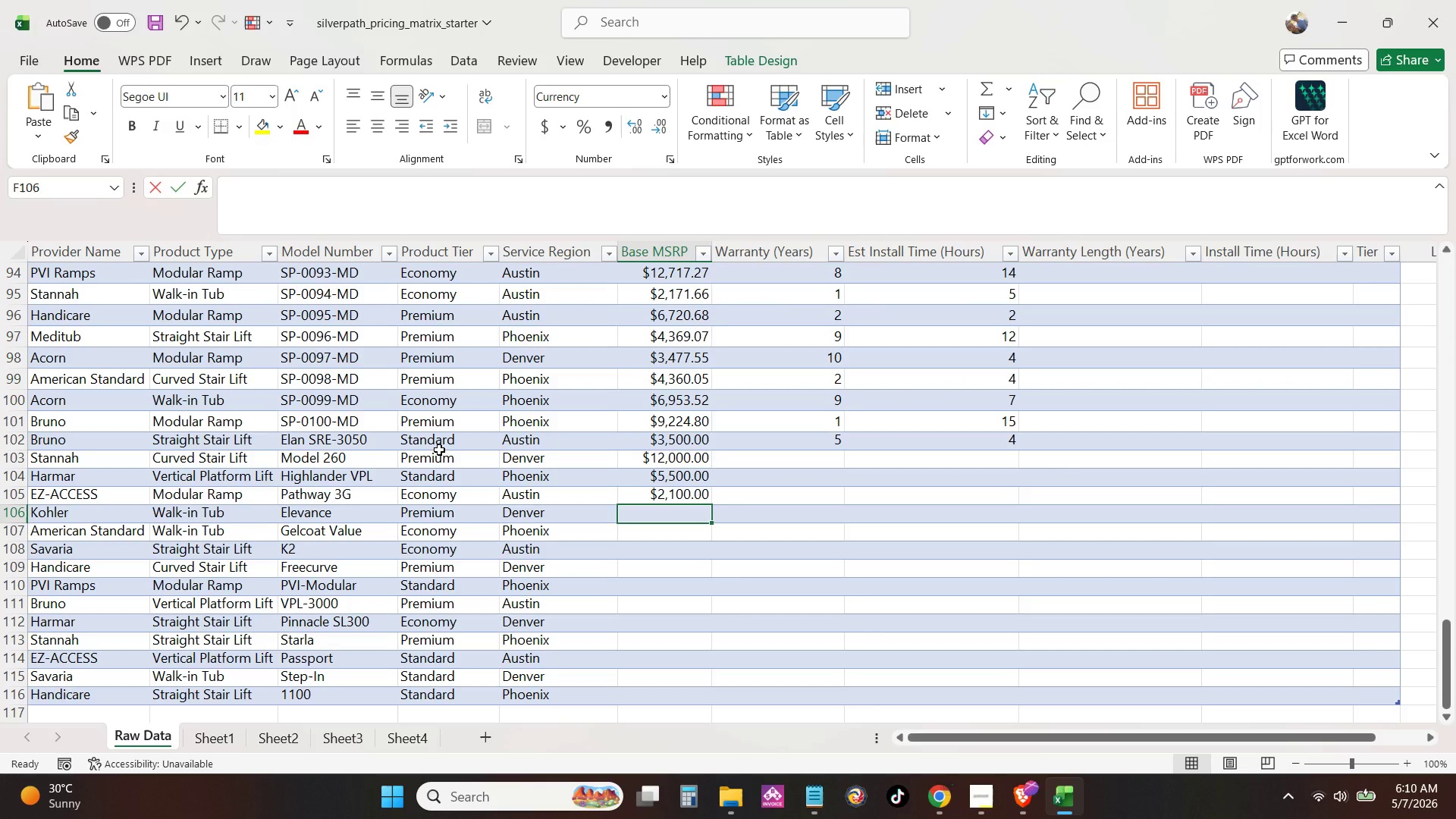 
key(Numpad1)
 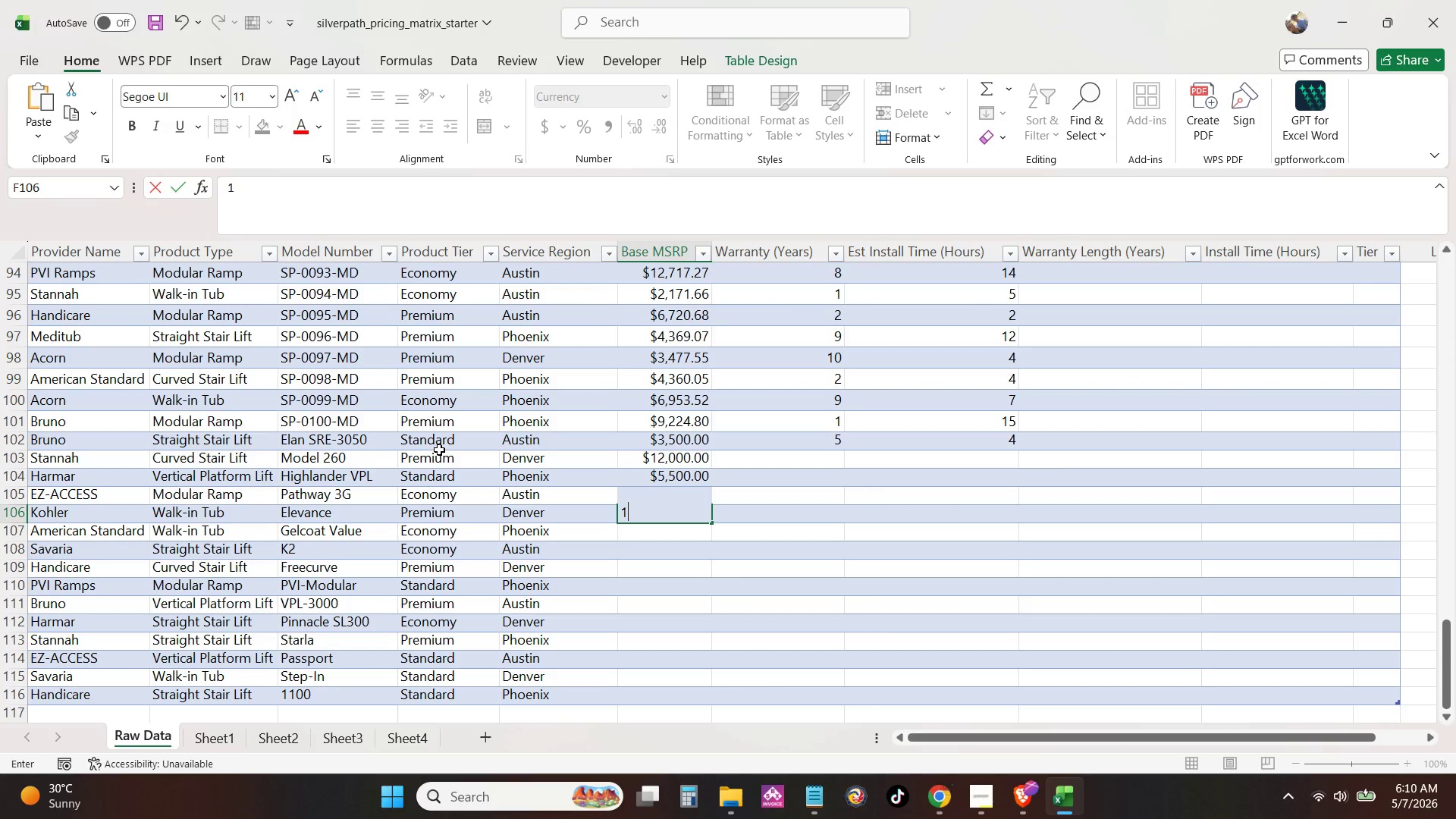 
key(Numpad4)
 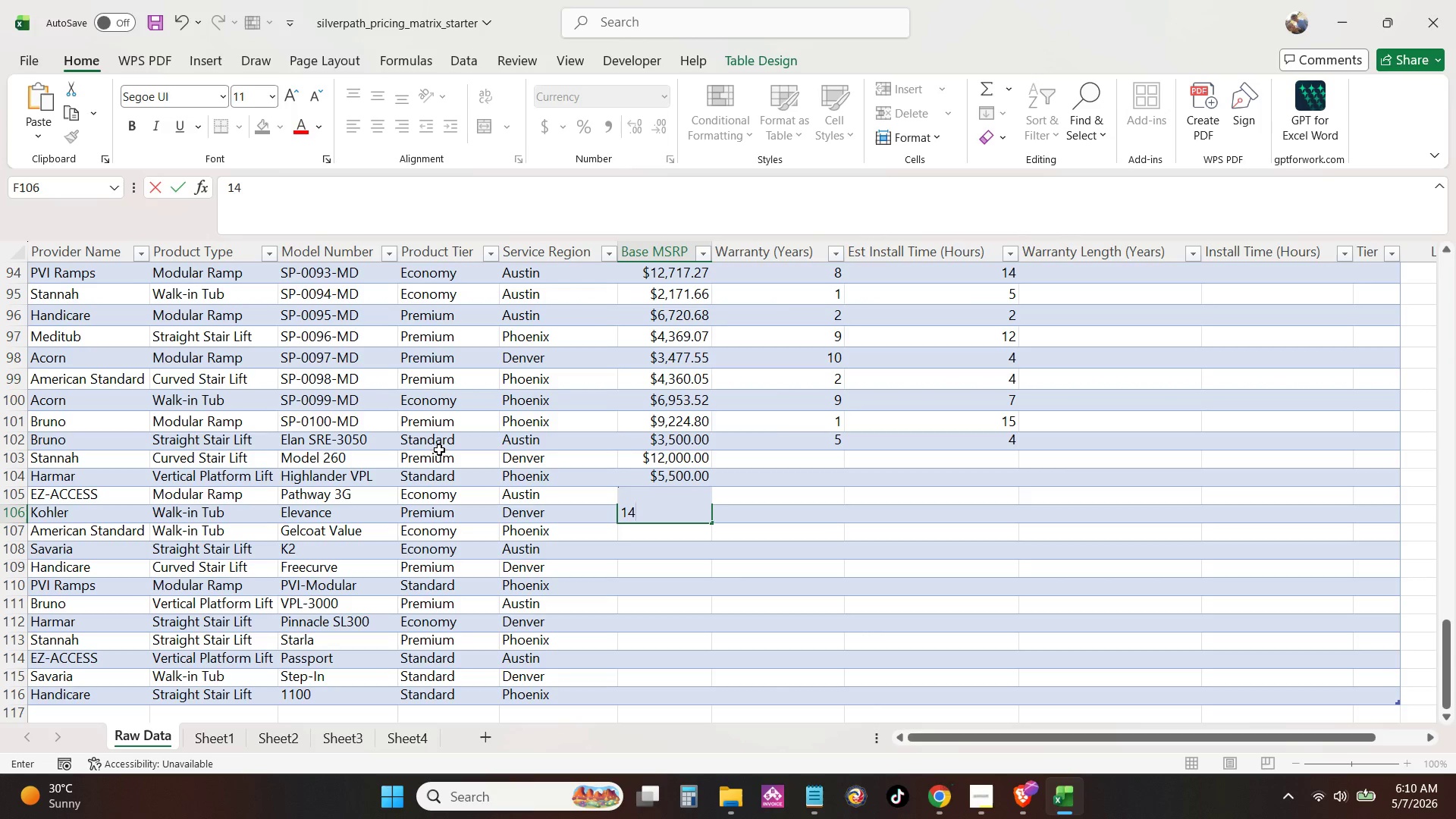 
key(Numpad5)
 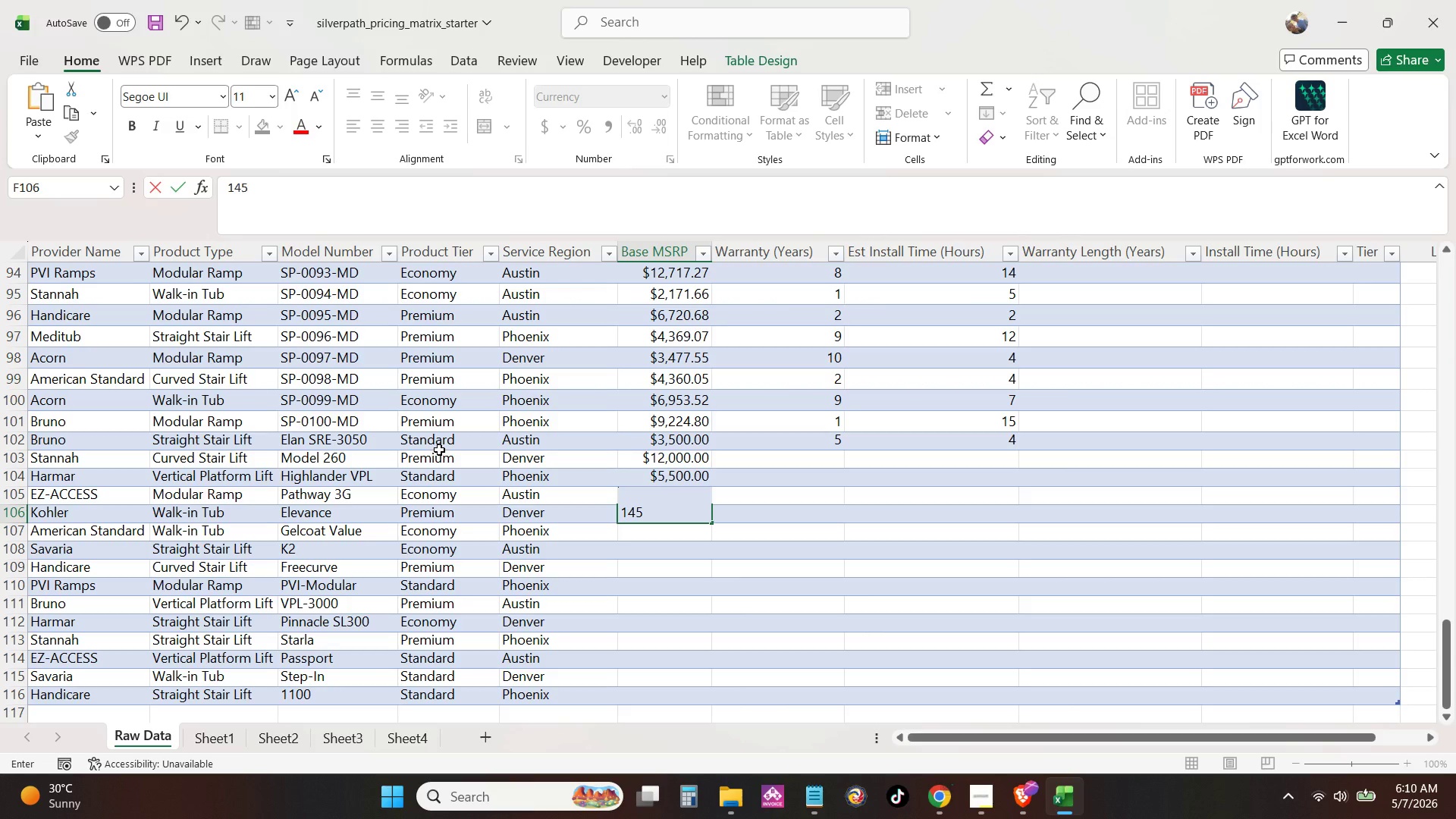 
key(Numpad0)
 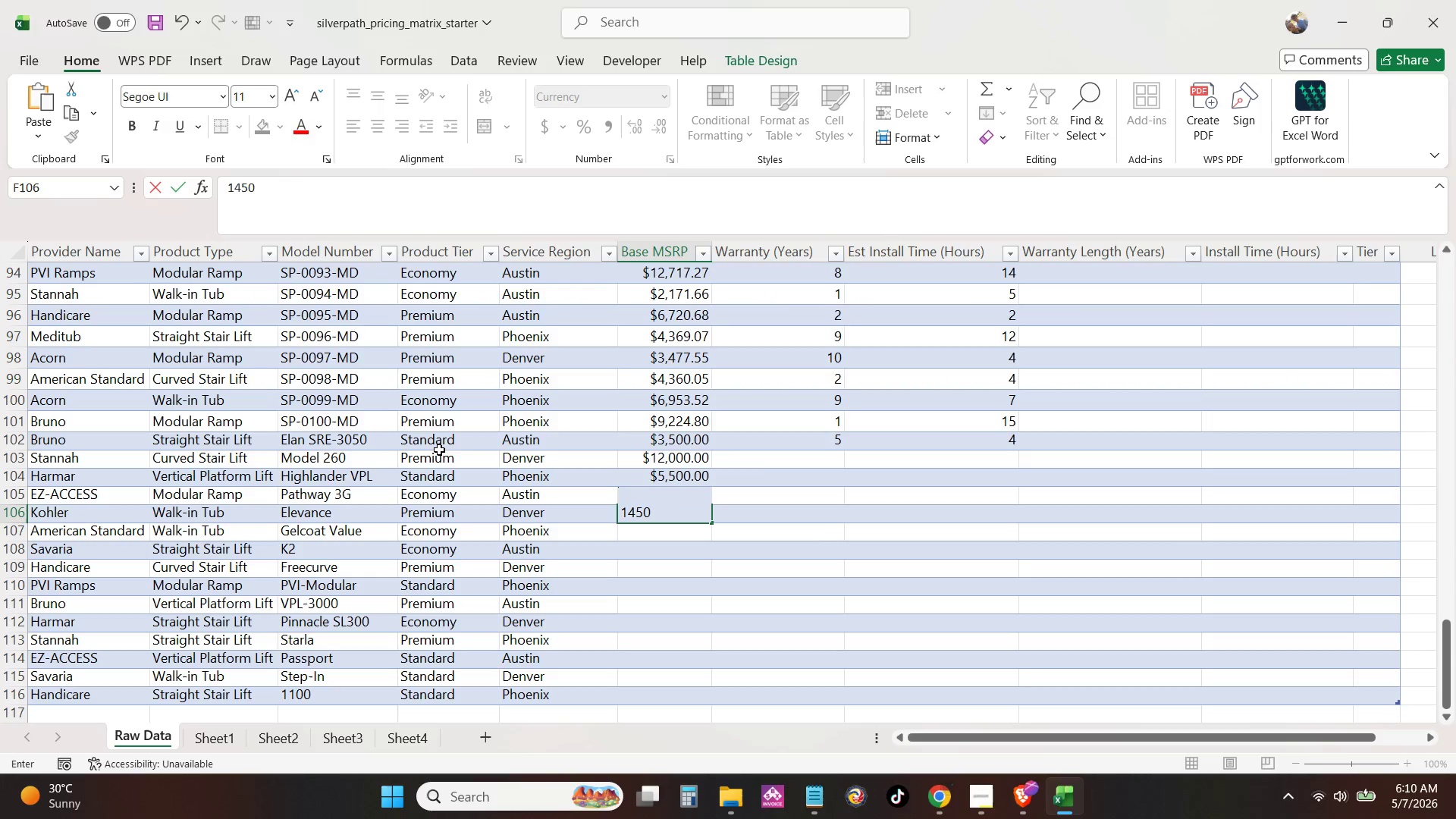 
key(Numpad0)
 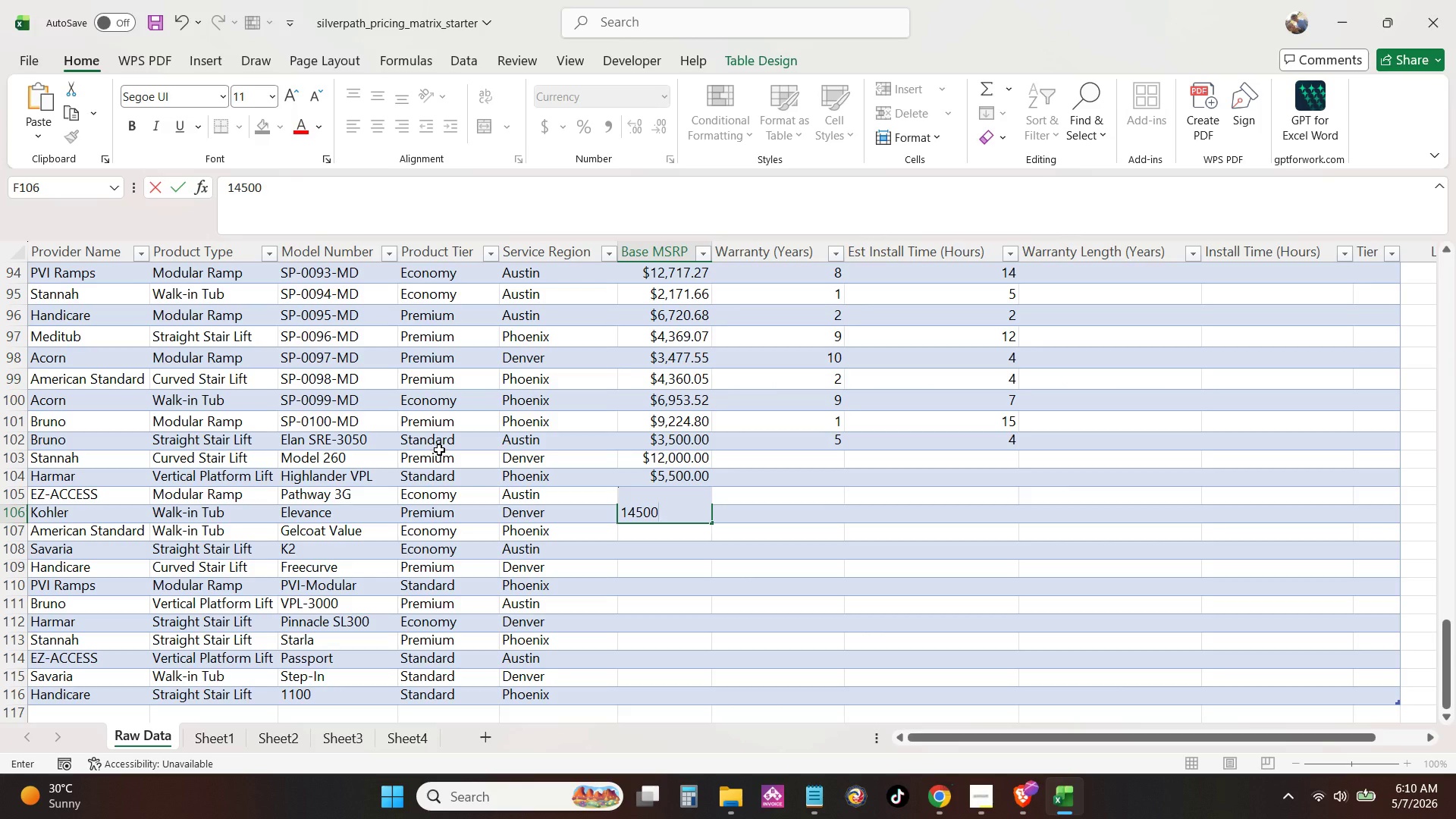 
key(NumpadEnter)
 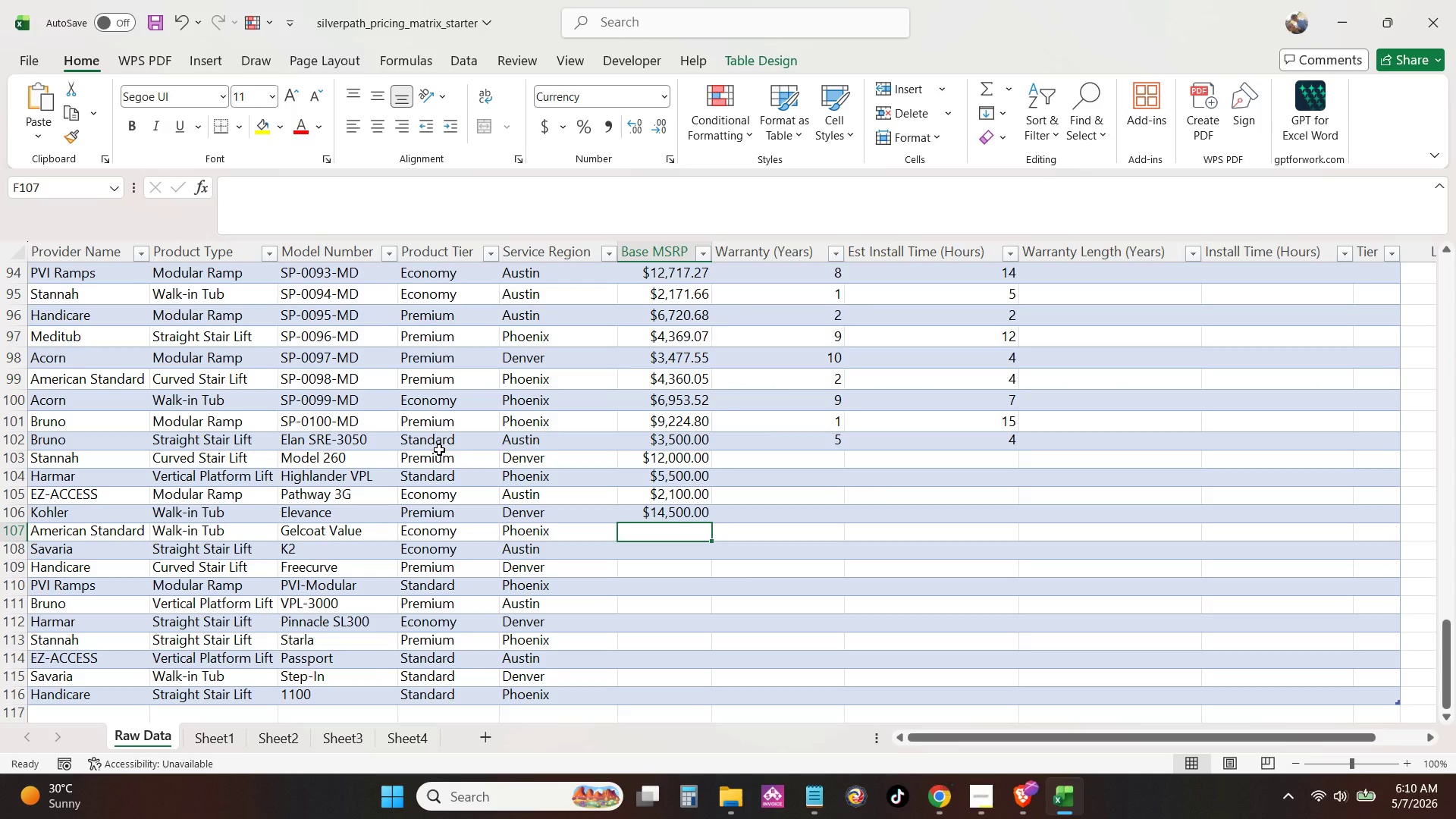 
key(Numpad6)
 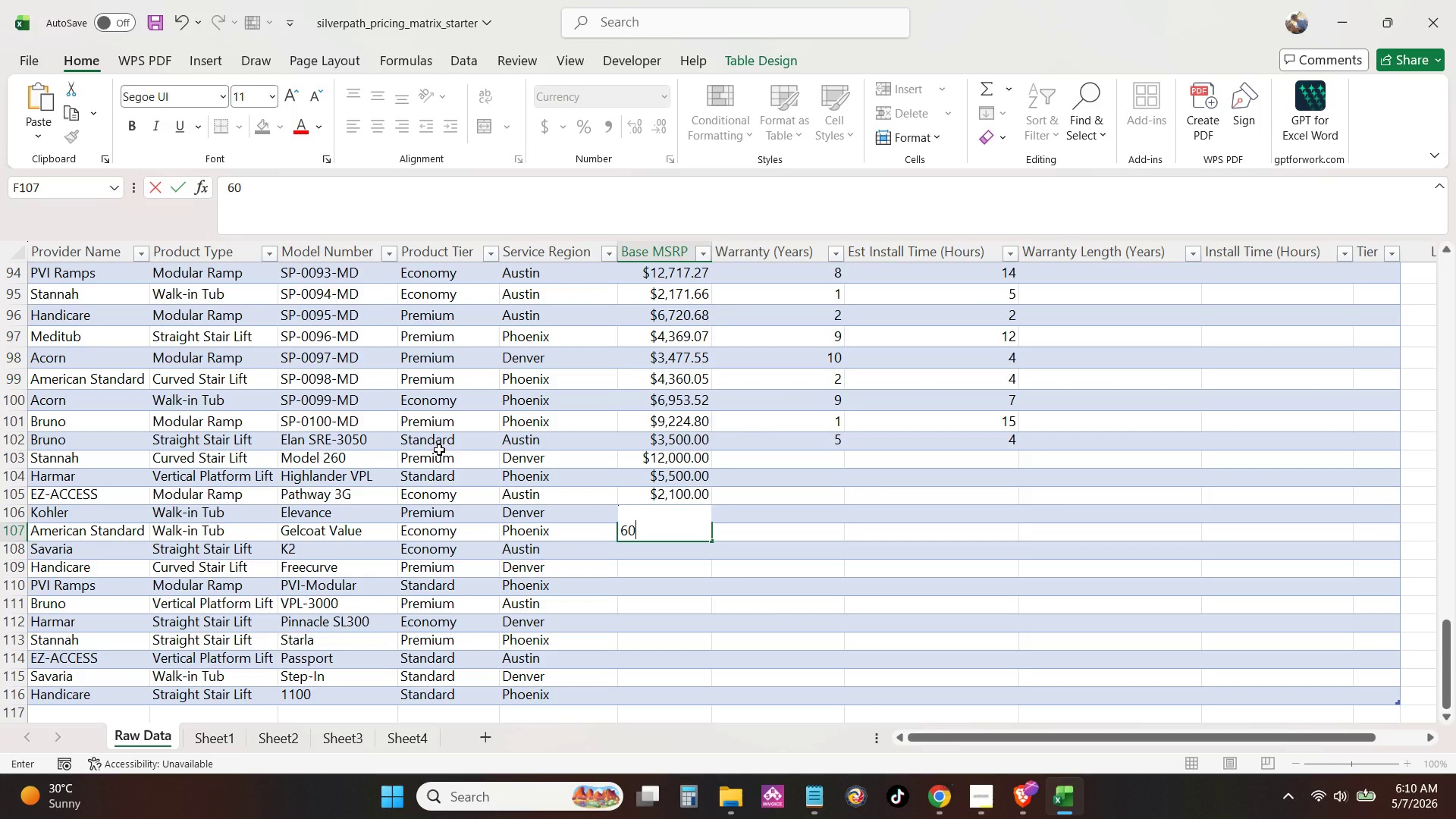 
key(Numpad0)
 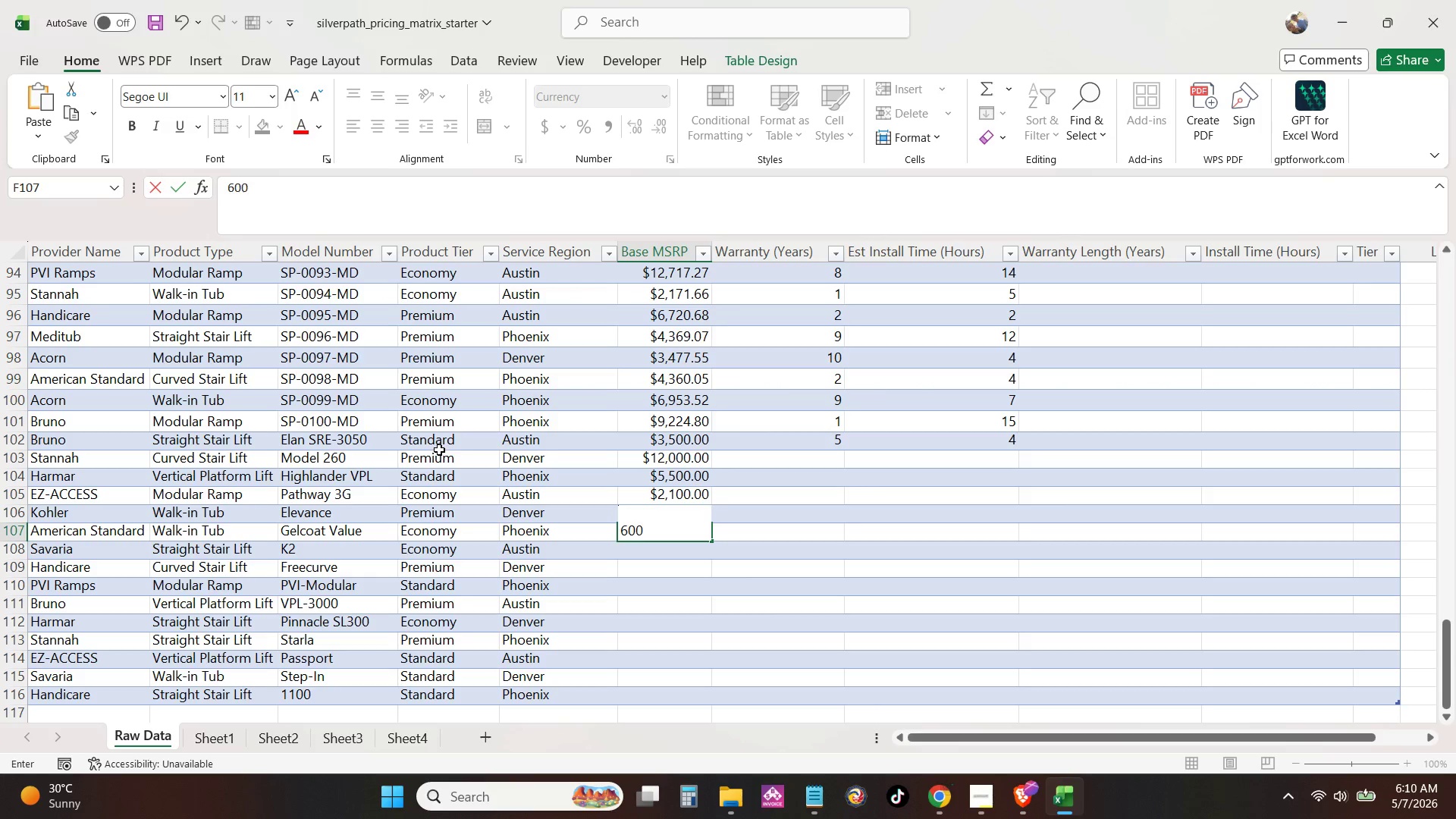 
key(Numpad0)
 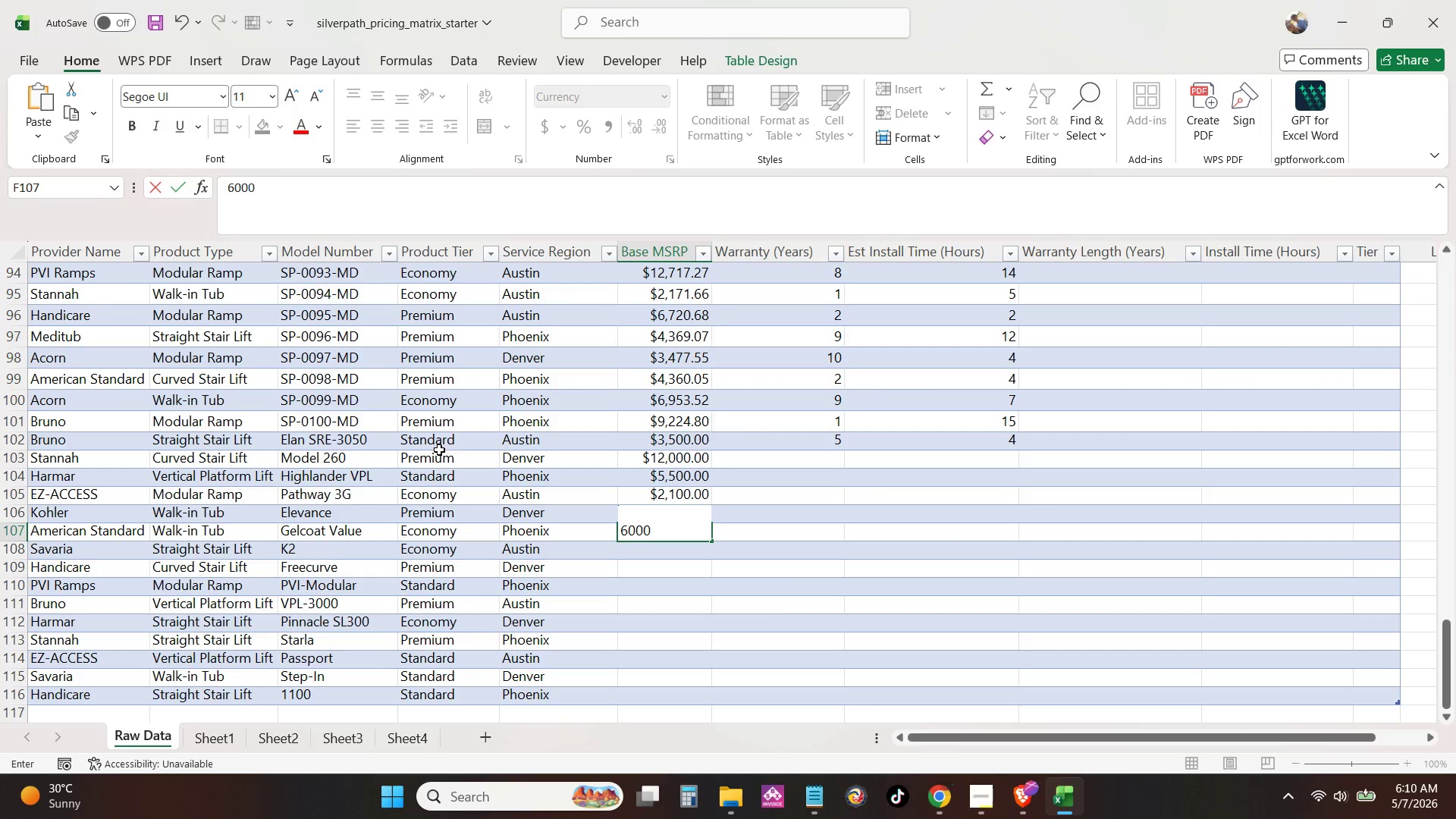 
key(Numpad0)
 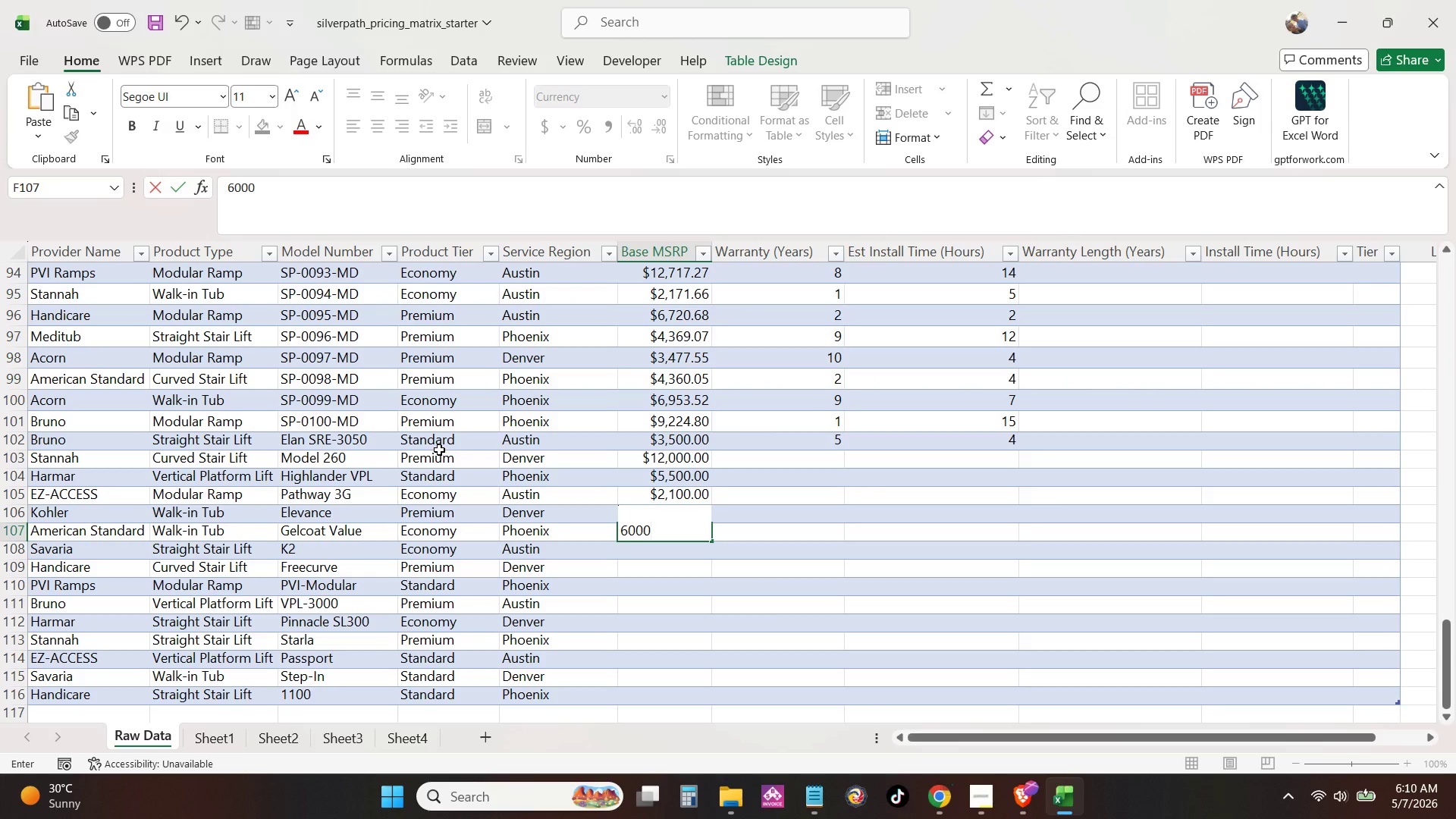 
key(NumpadEnter)
 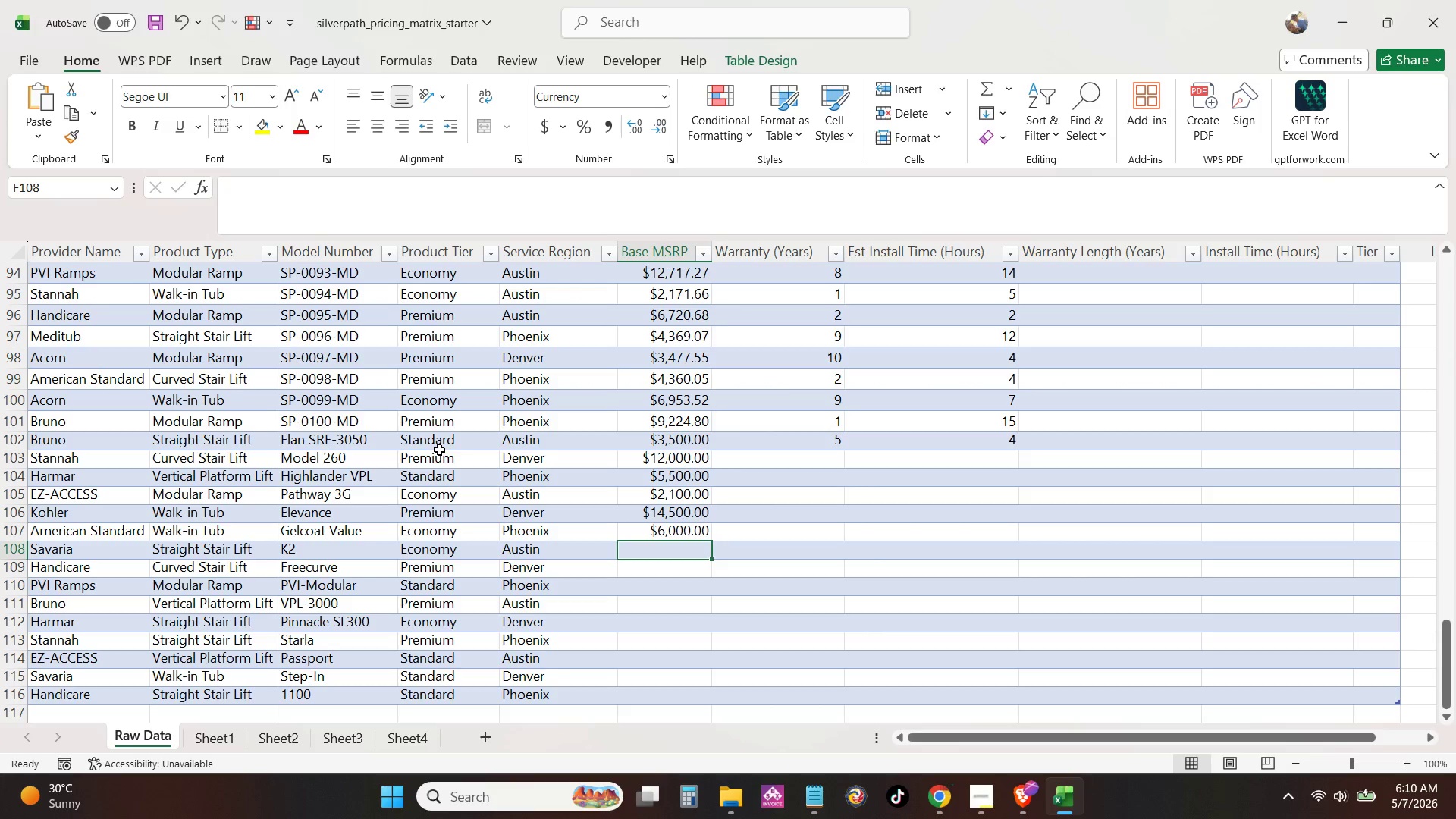 
key(Numpad2)
 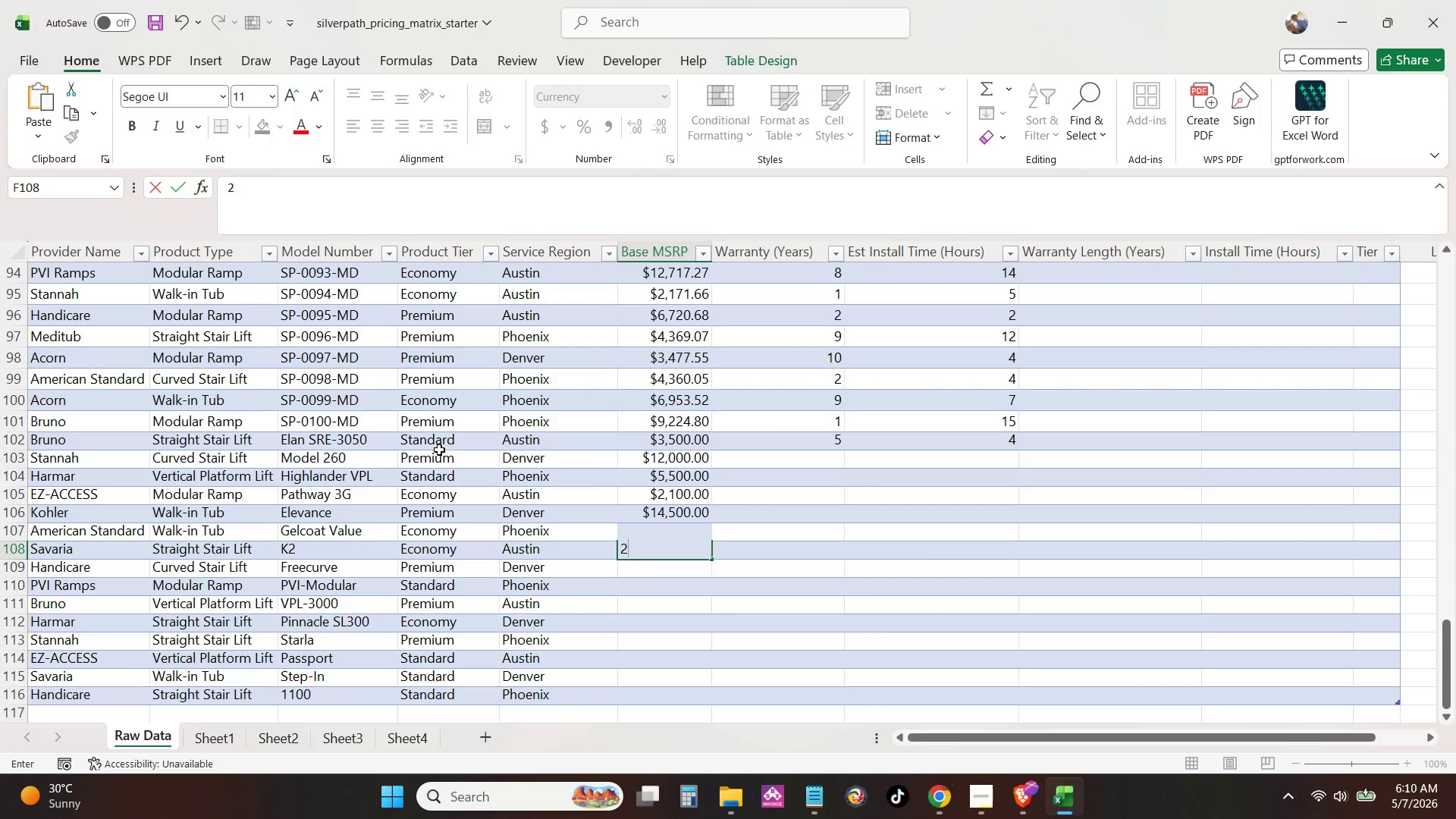 
key(Numpad8)
 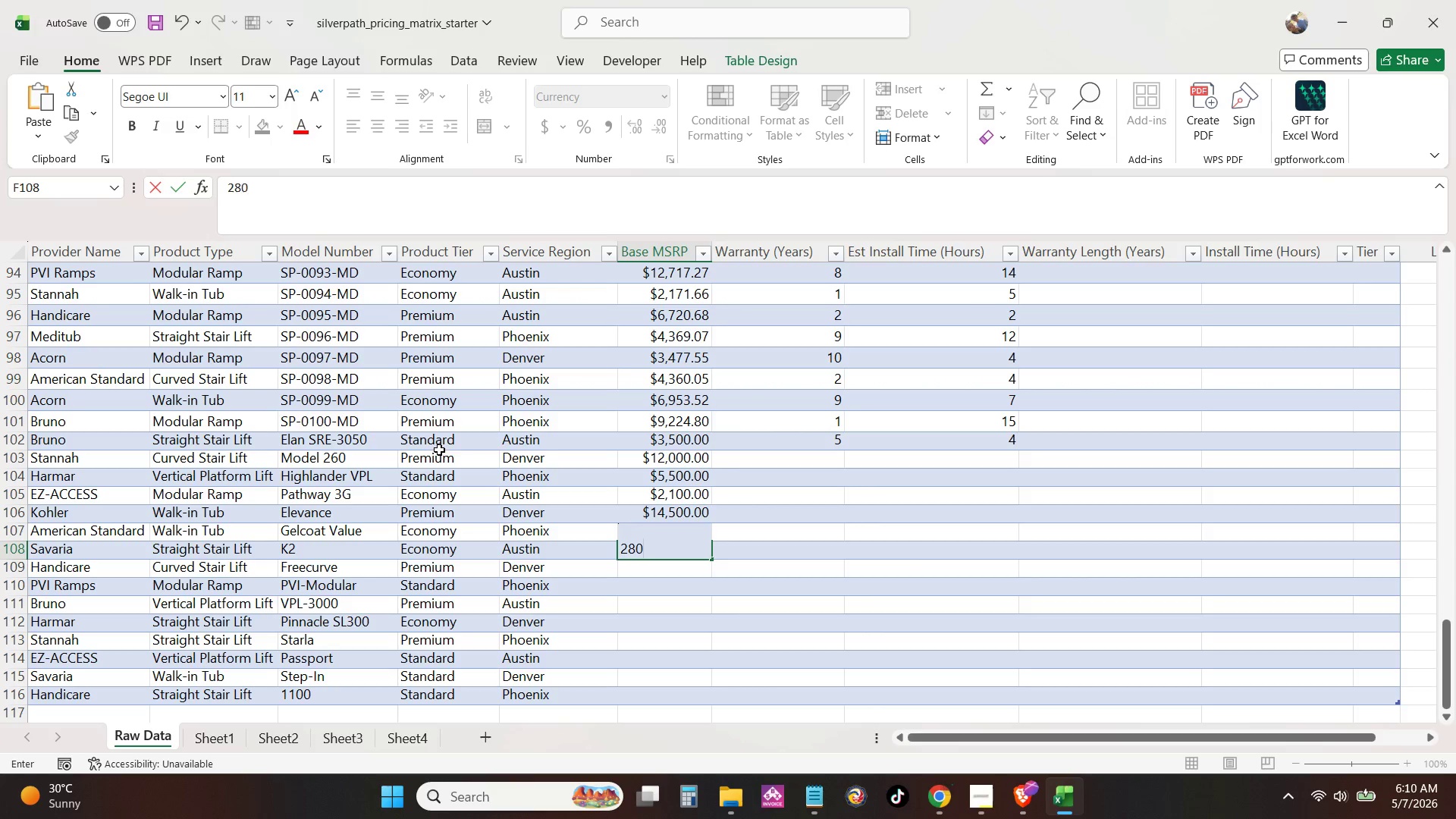 
key(Numpad0)
 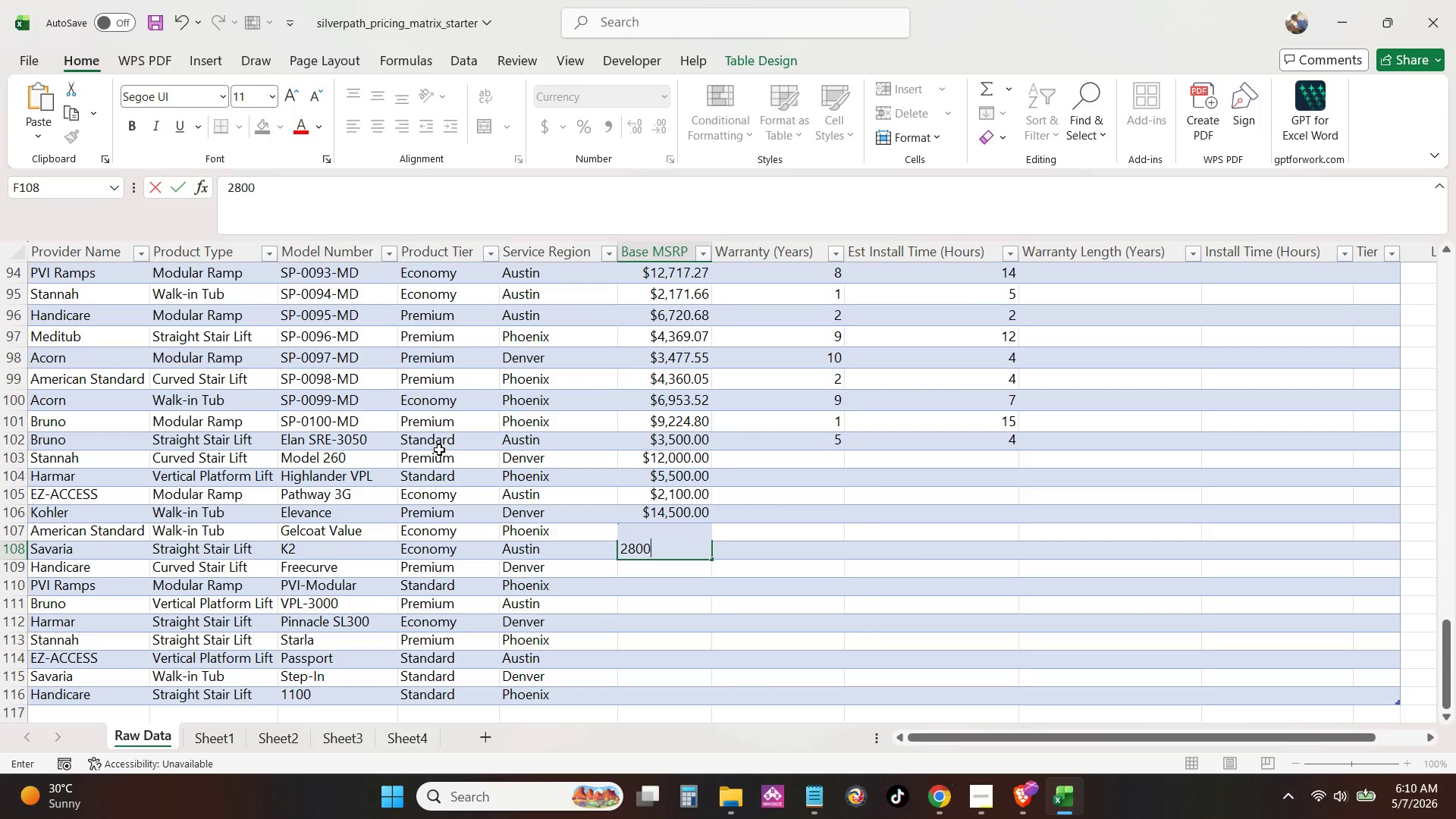 
key(Numpad0)
 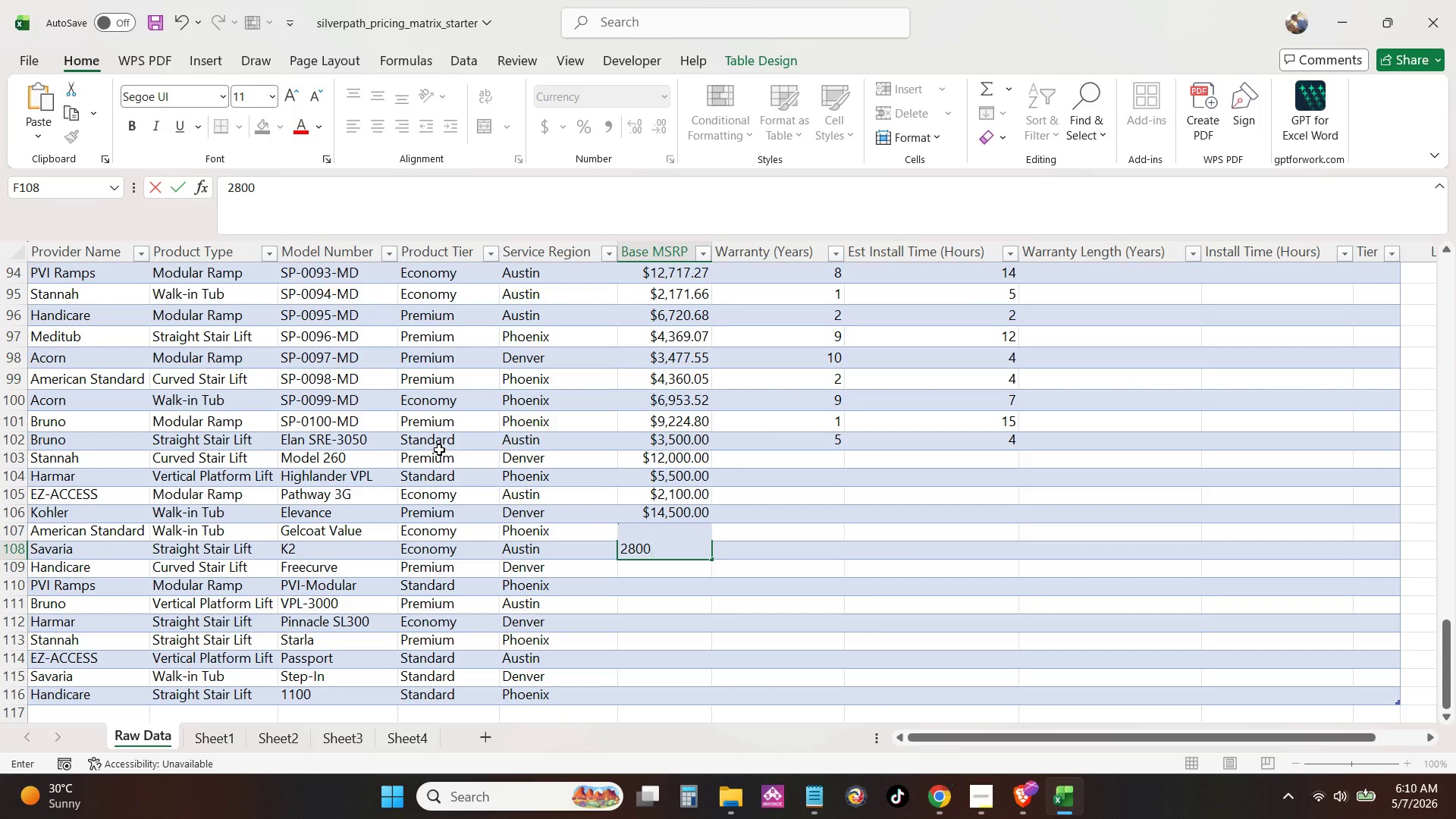 
key(NumpadEnter)
 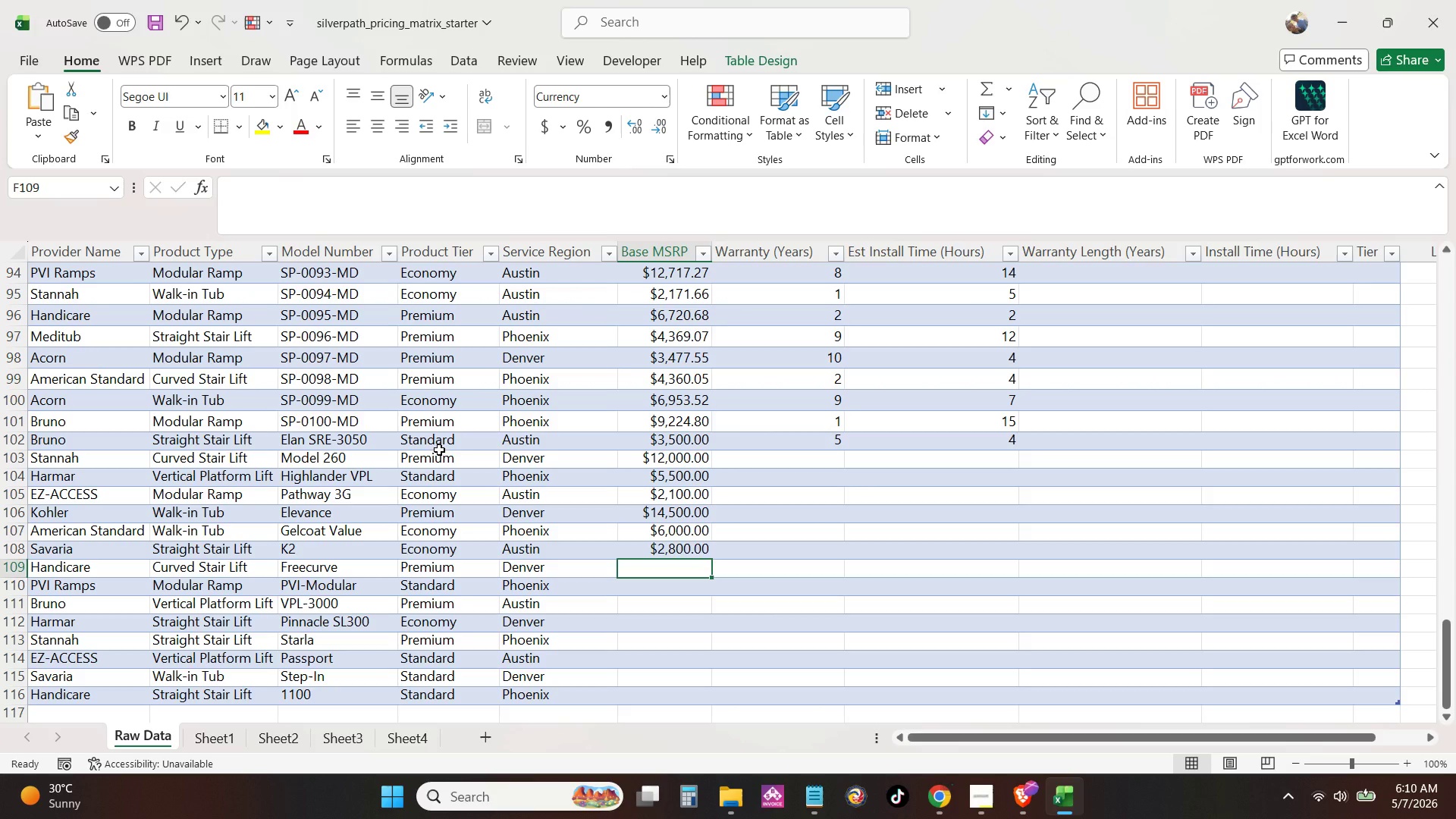 
key(Numpad1)
 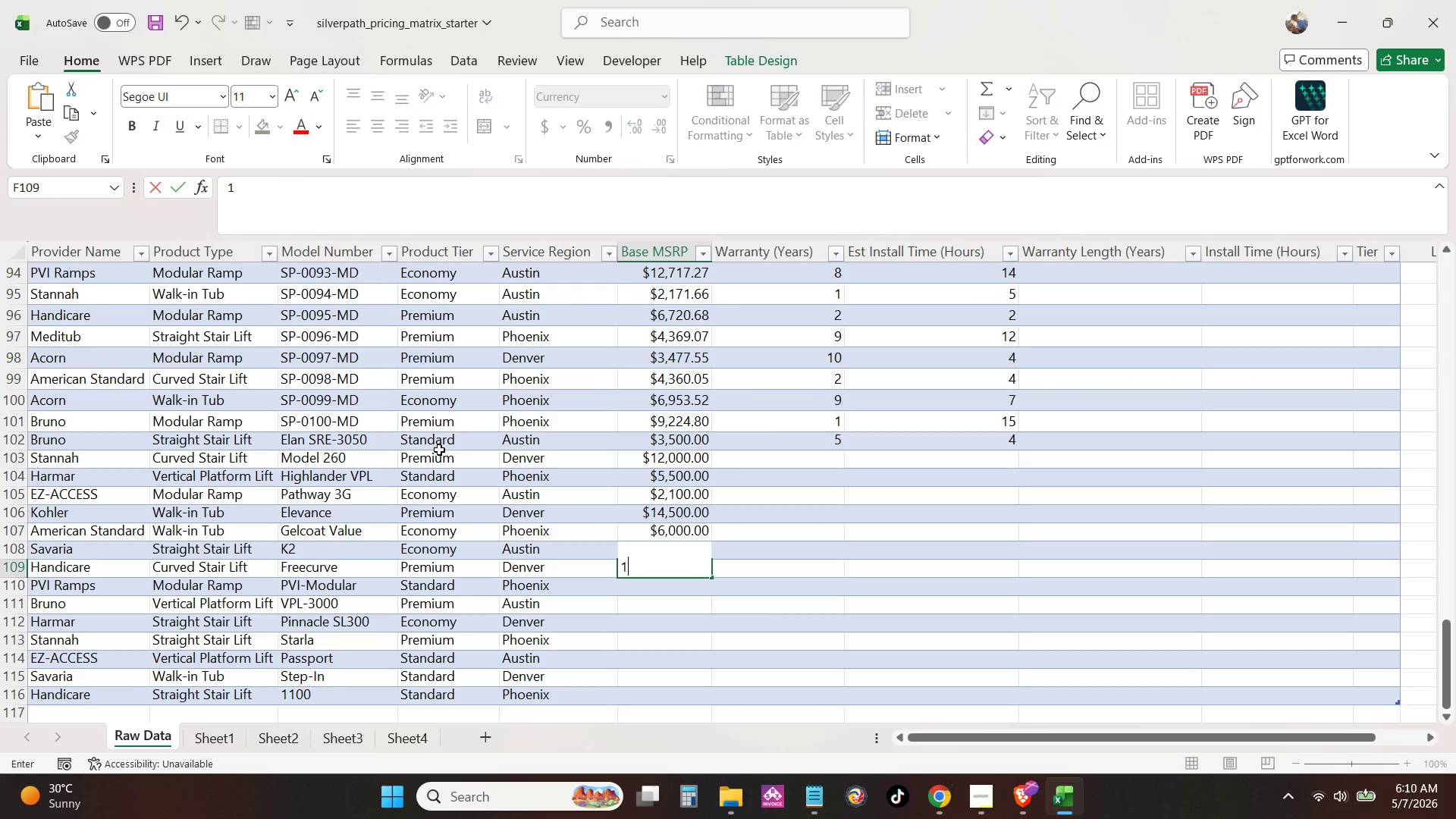 
key(Numpad1)
 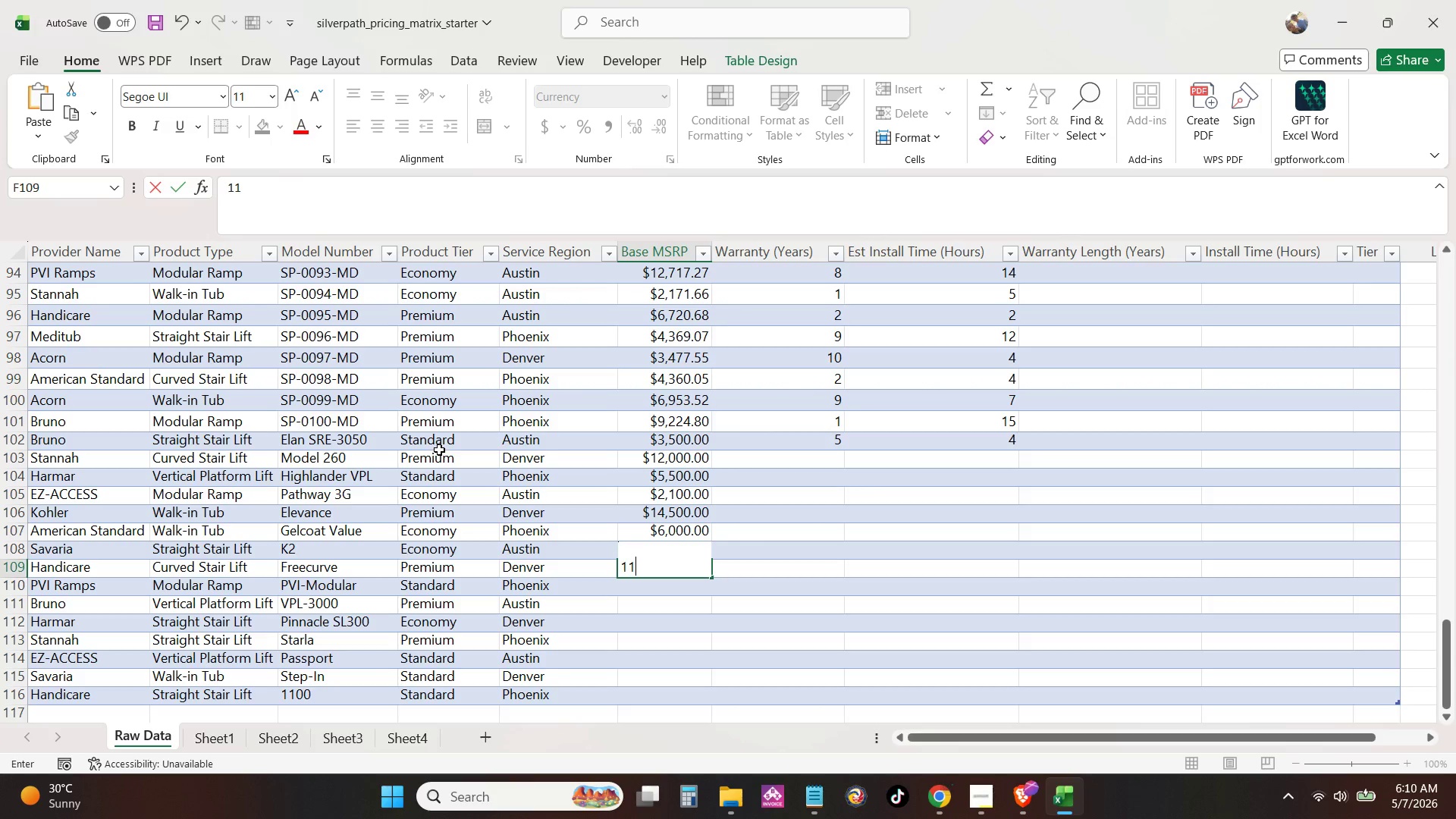 
key(Numpad5)
 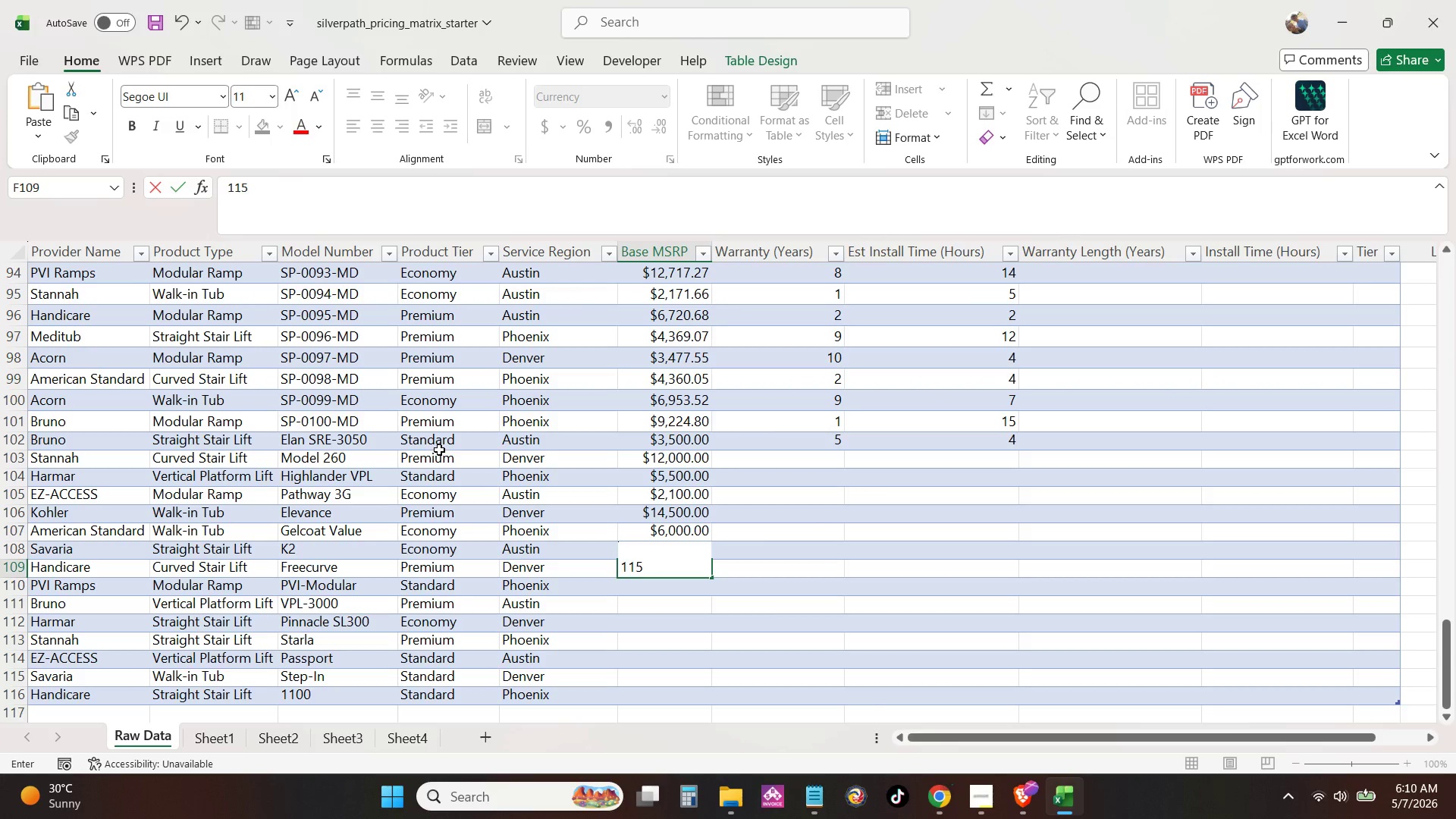 
key(Numpad0)
 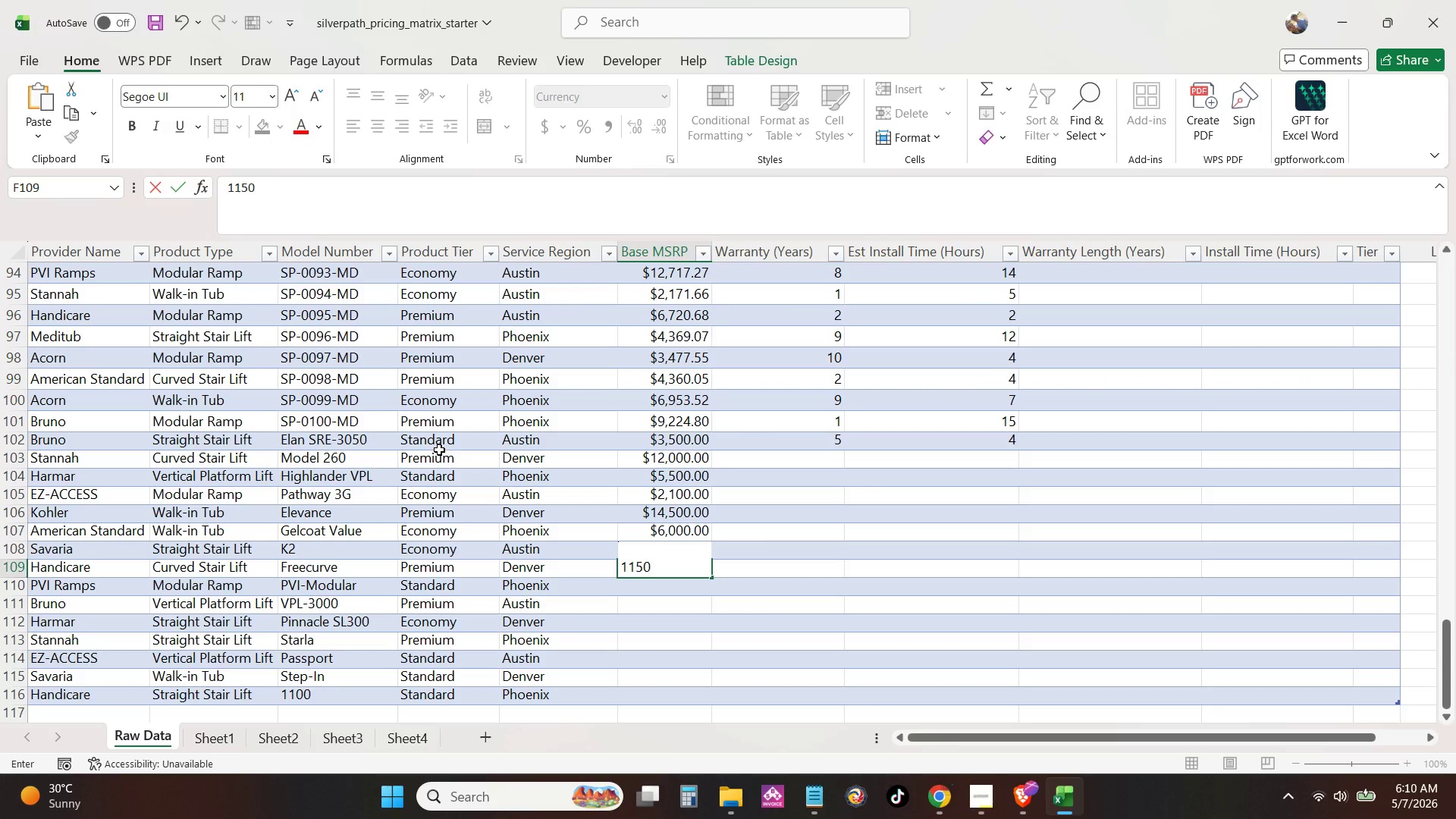 
key(Numpad0)
 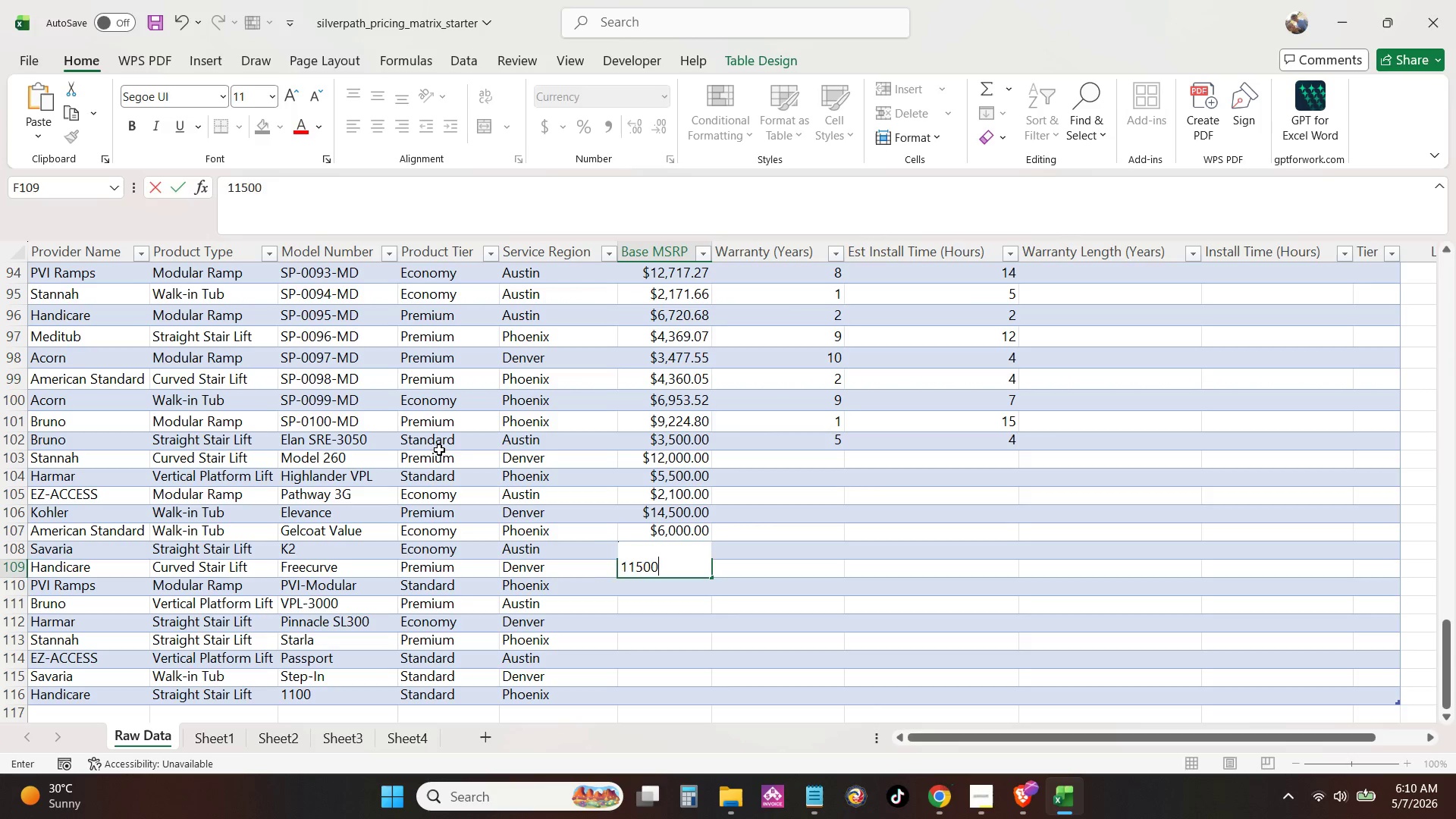 
key(NumpadEnter)
 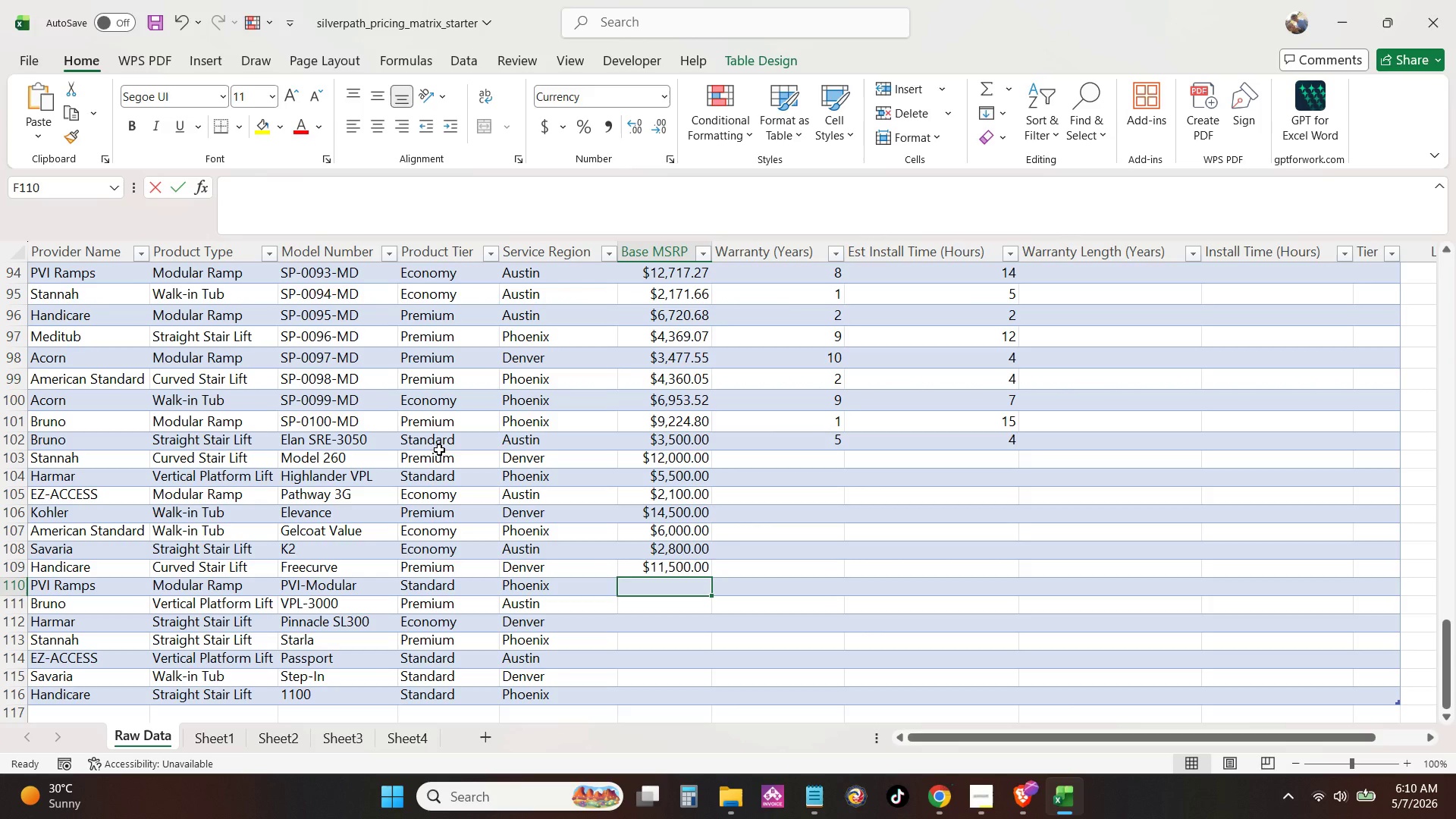 
key(Numpad3)
 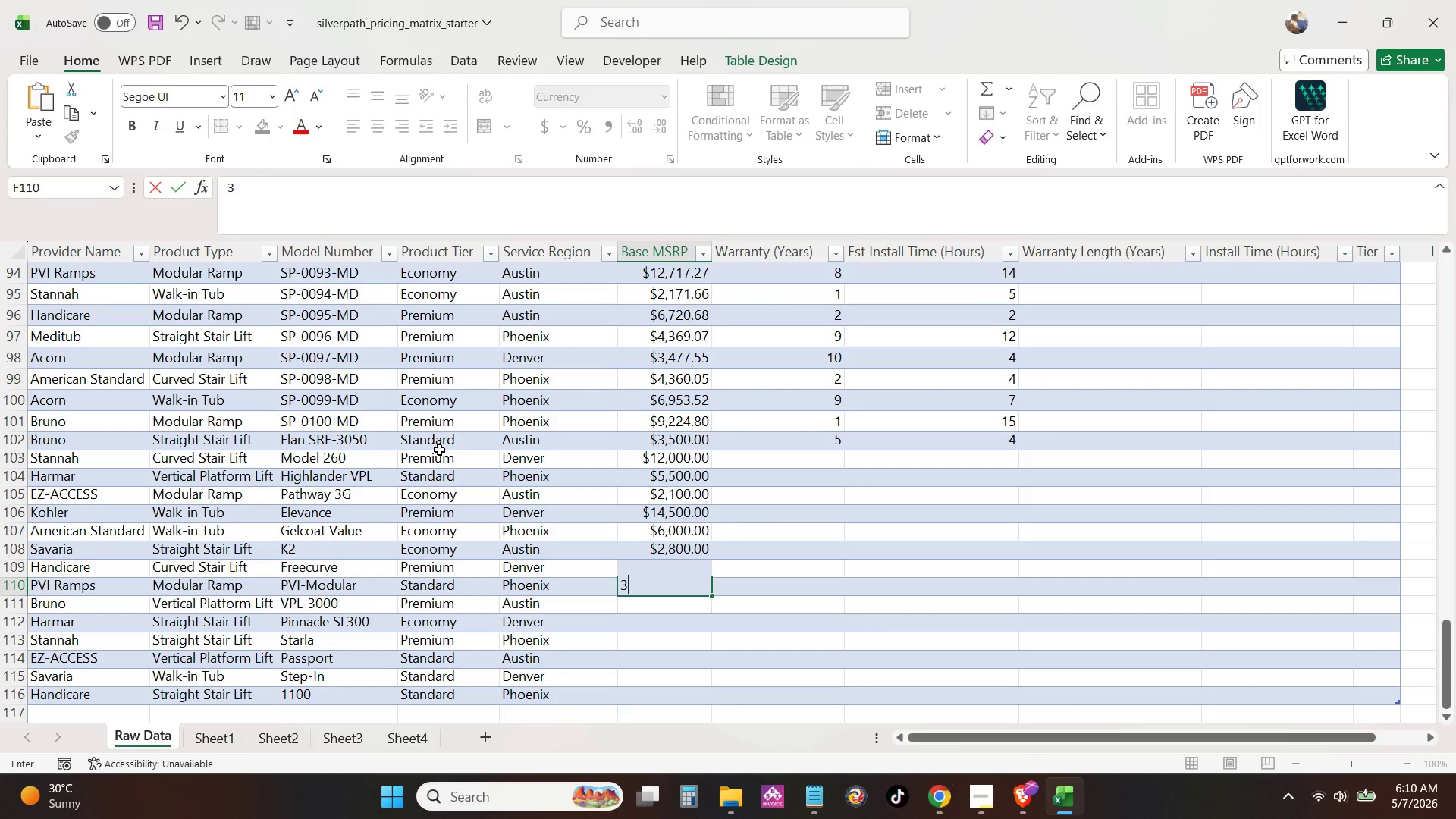 
key(Numpad2)
 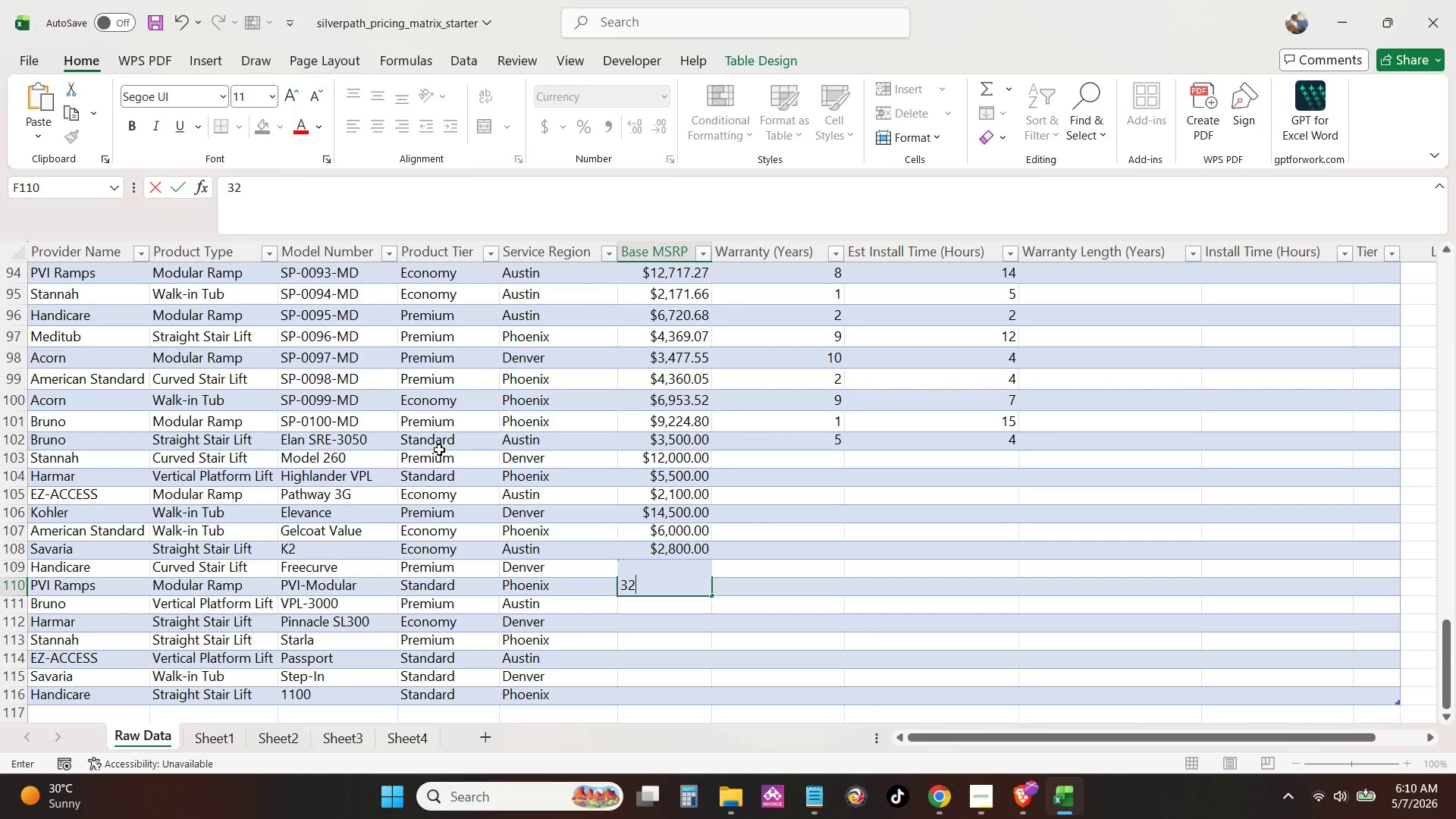 
key(Numpad0)
 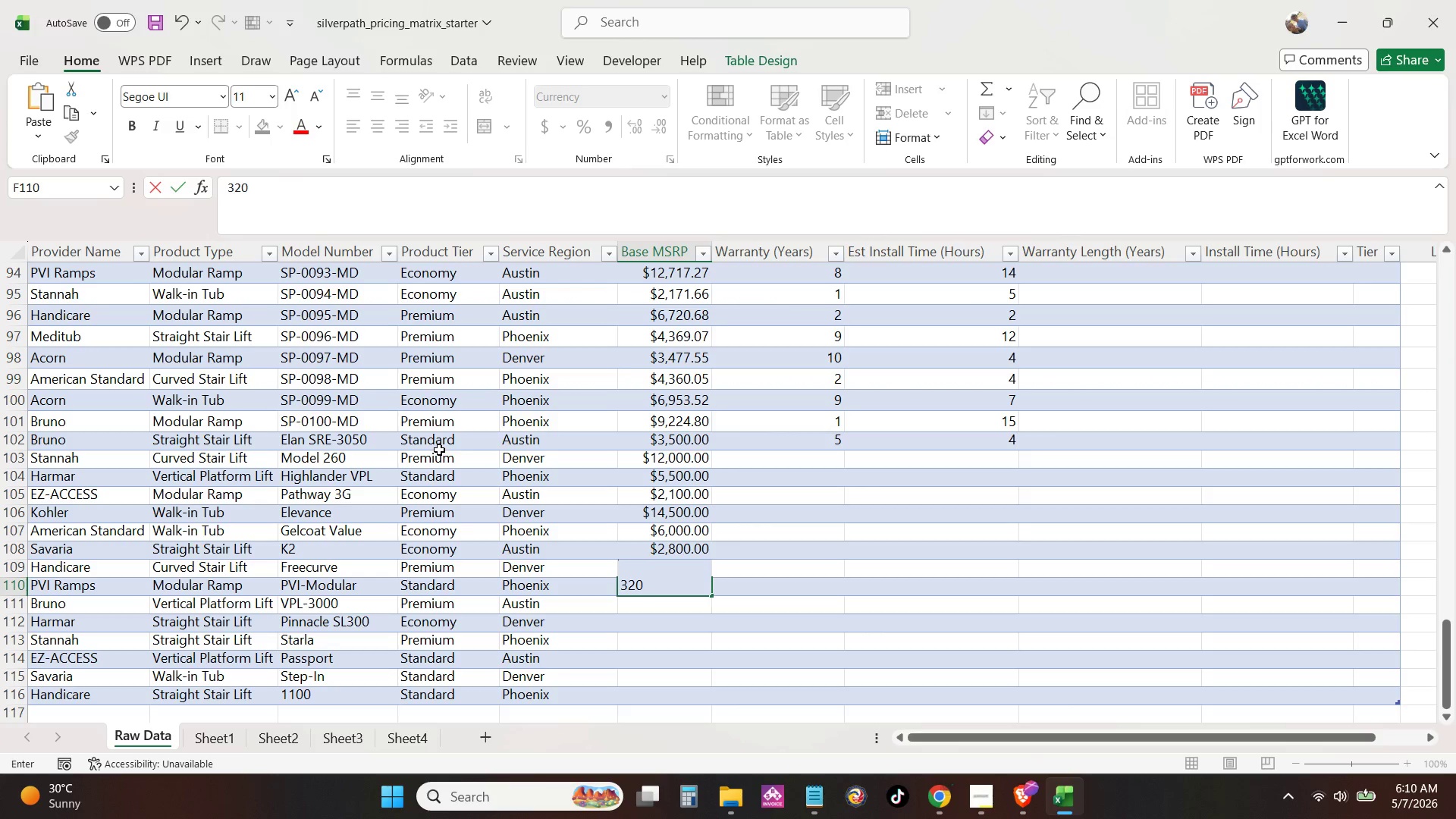 
key(Numpad0)
 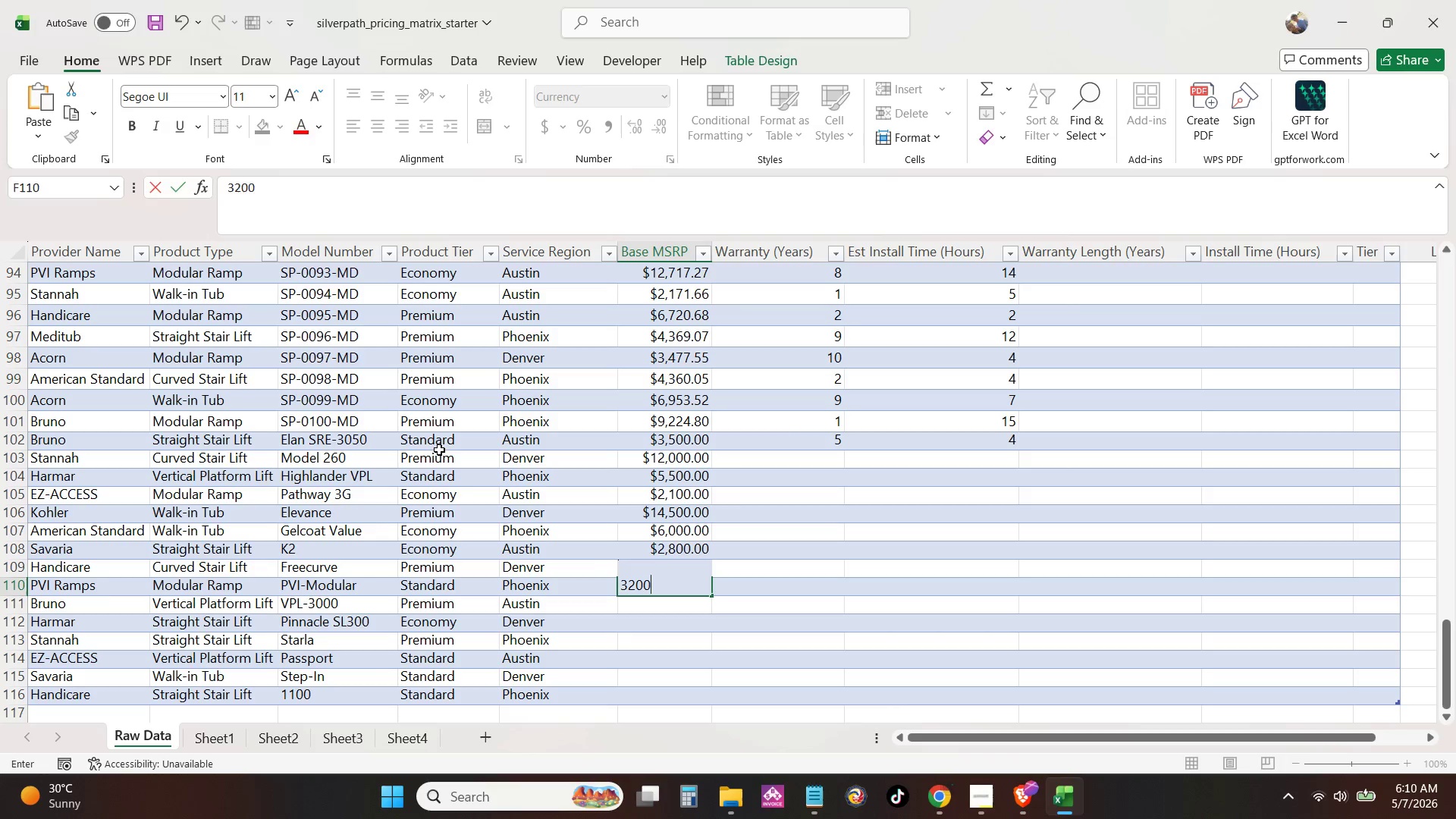 
key(NumpadEnter)
 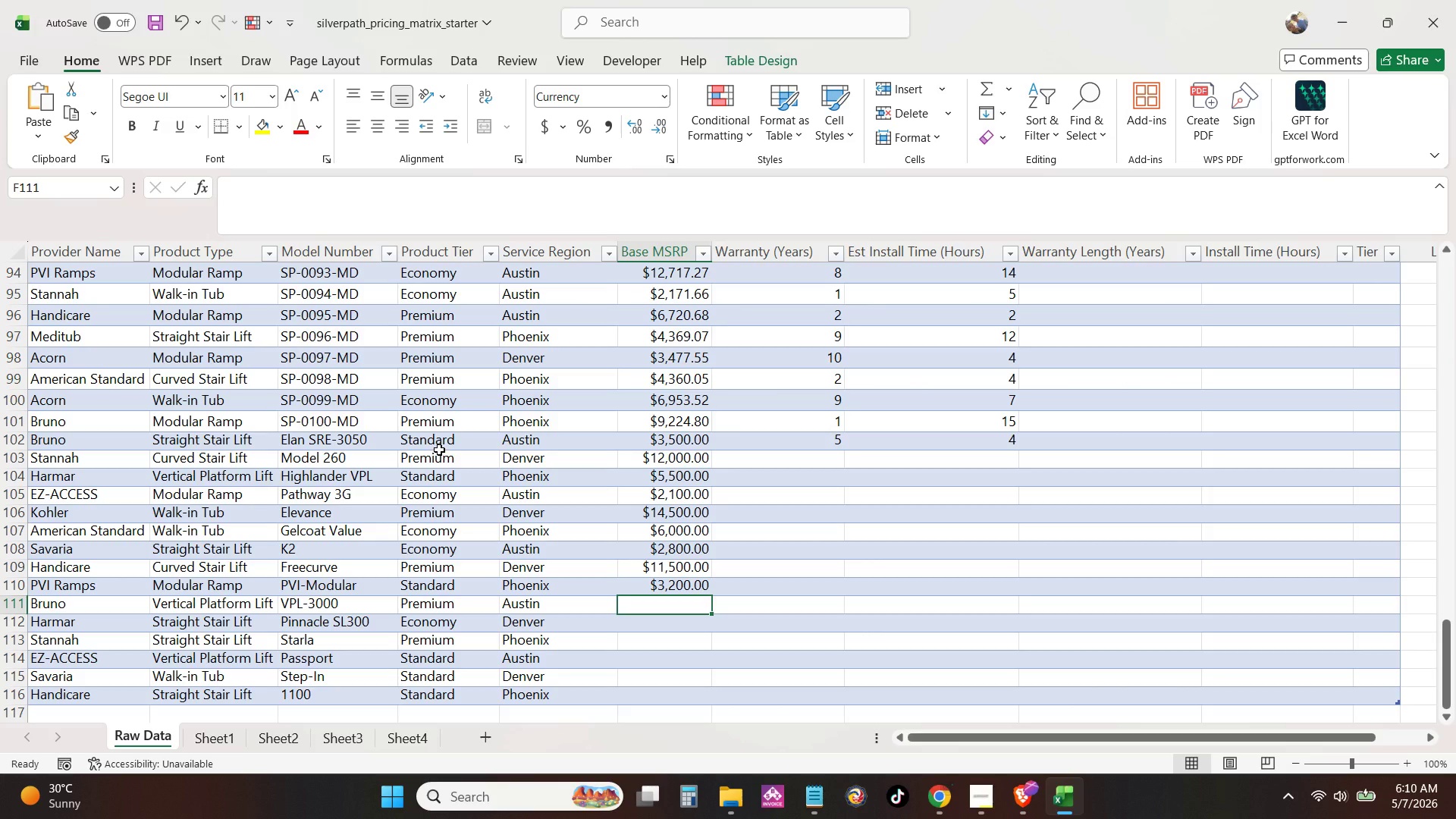 
key(Numpad6)
 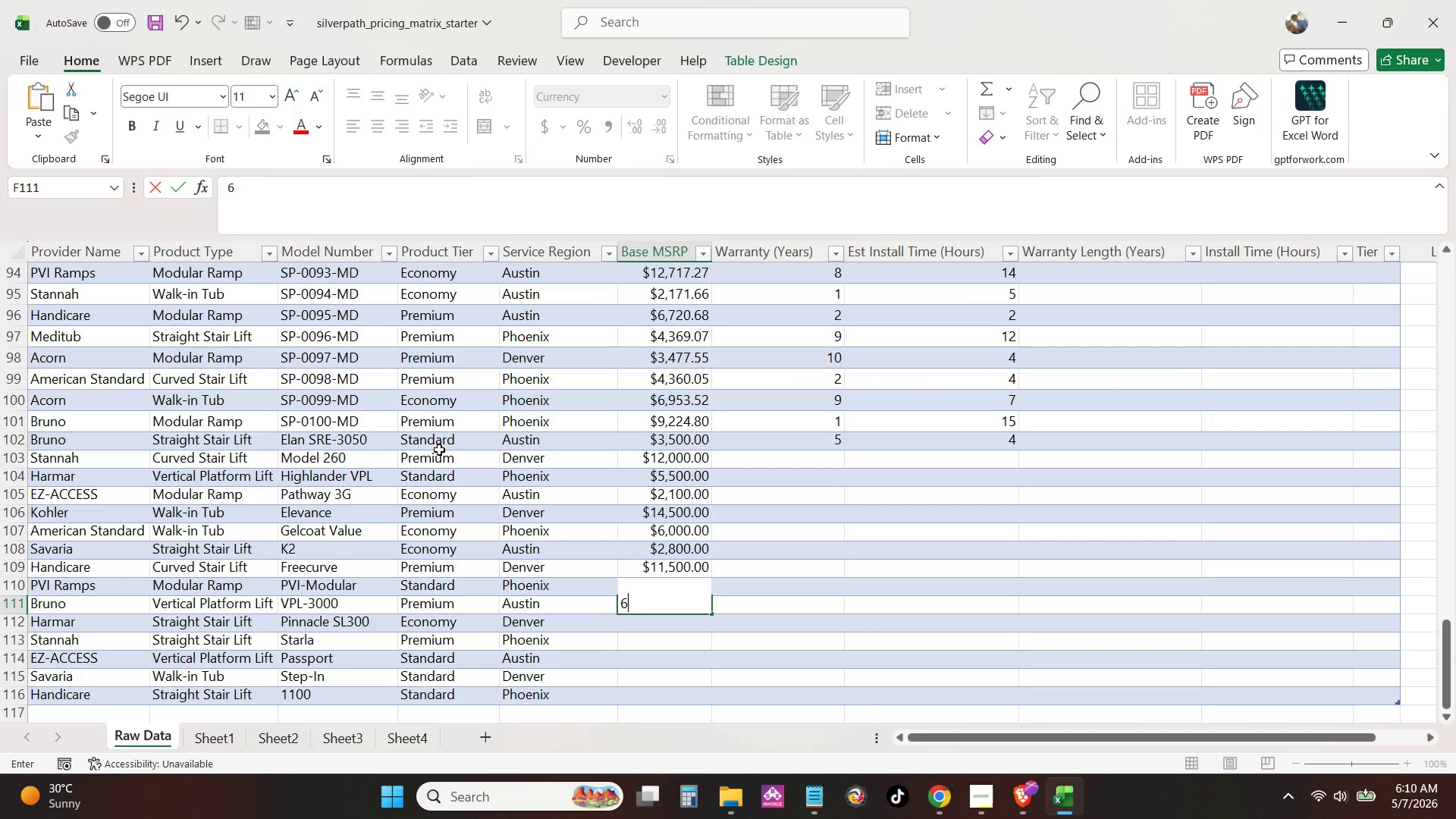 
key(Numpad2)
 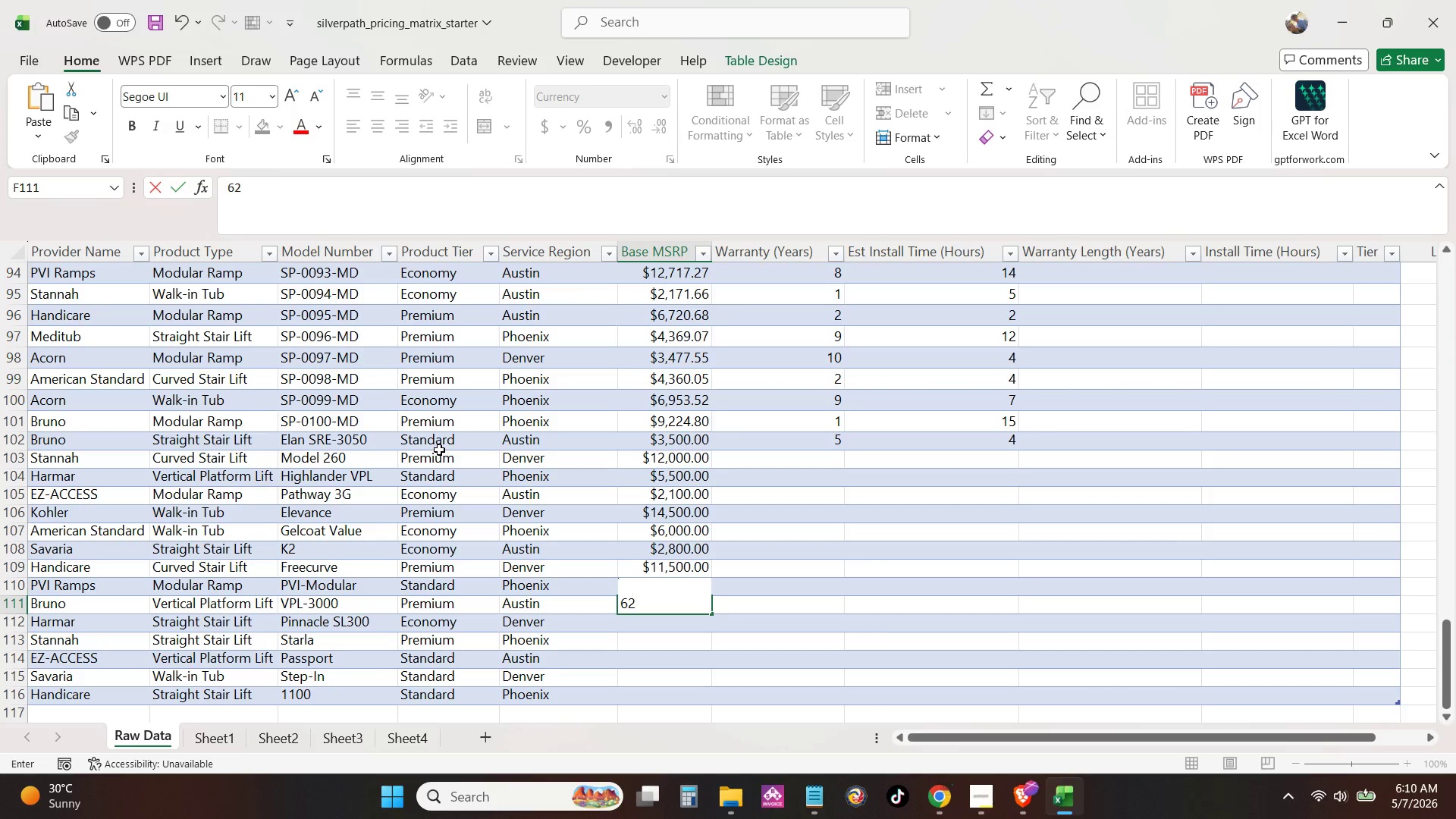 
key(Numpad0)
 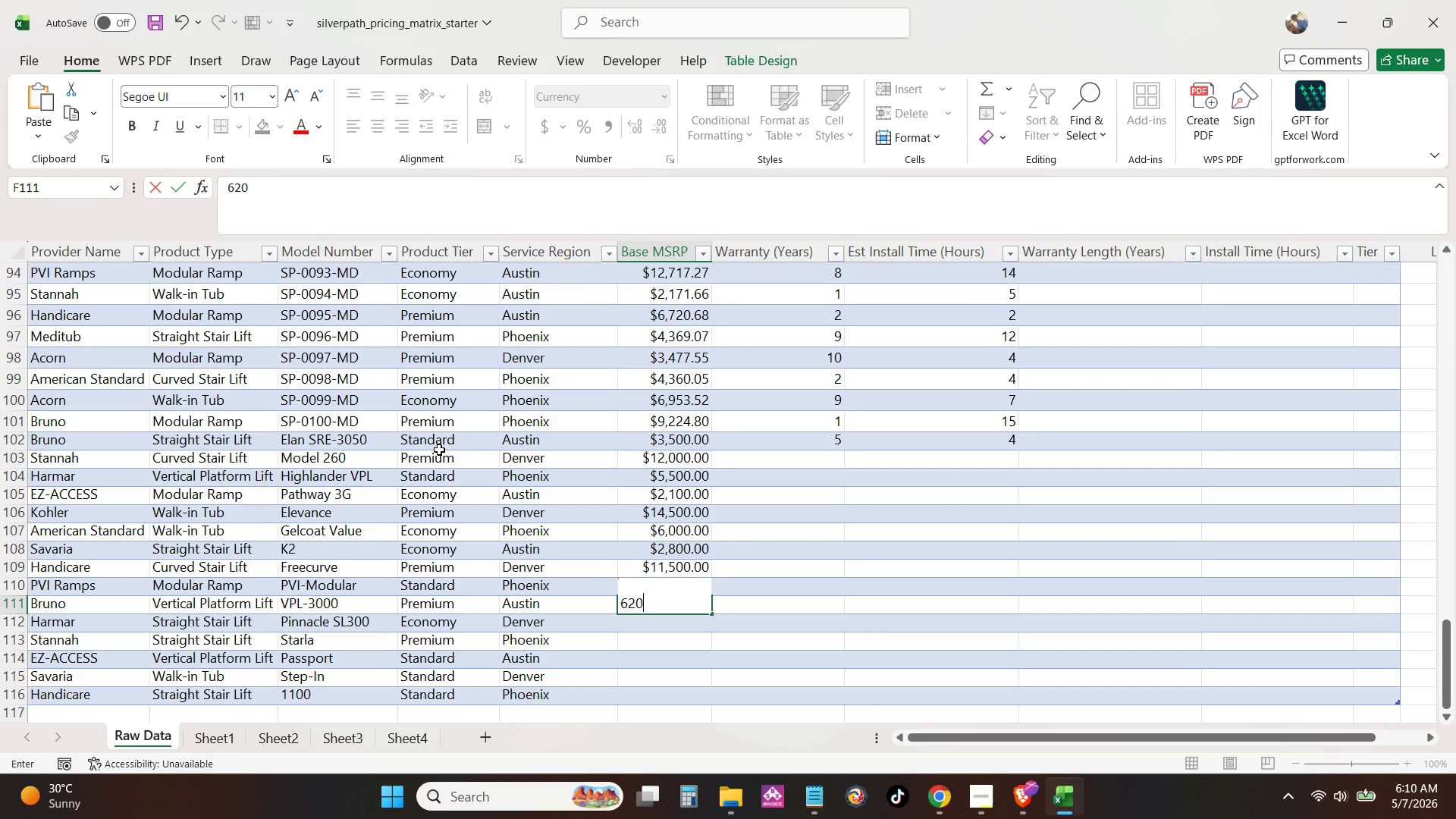 
key(Numpad0)
 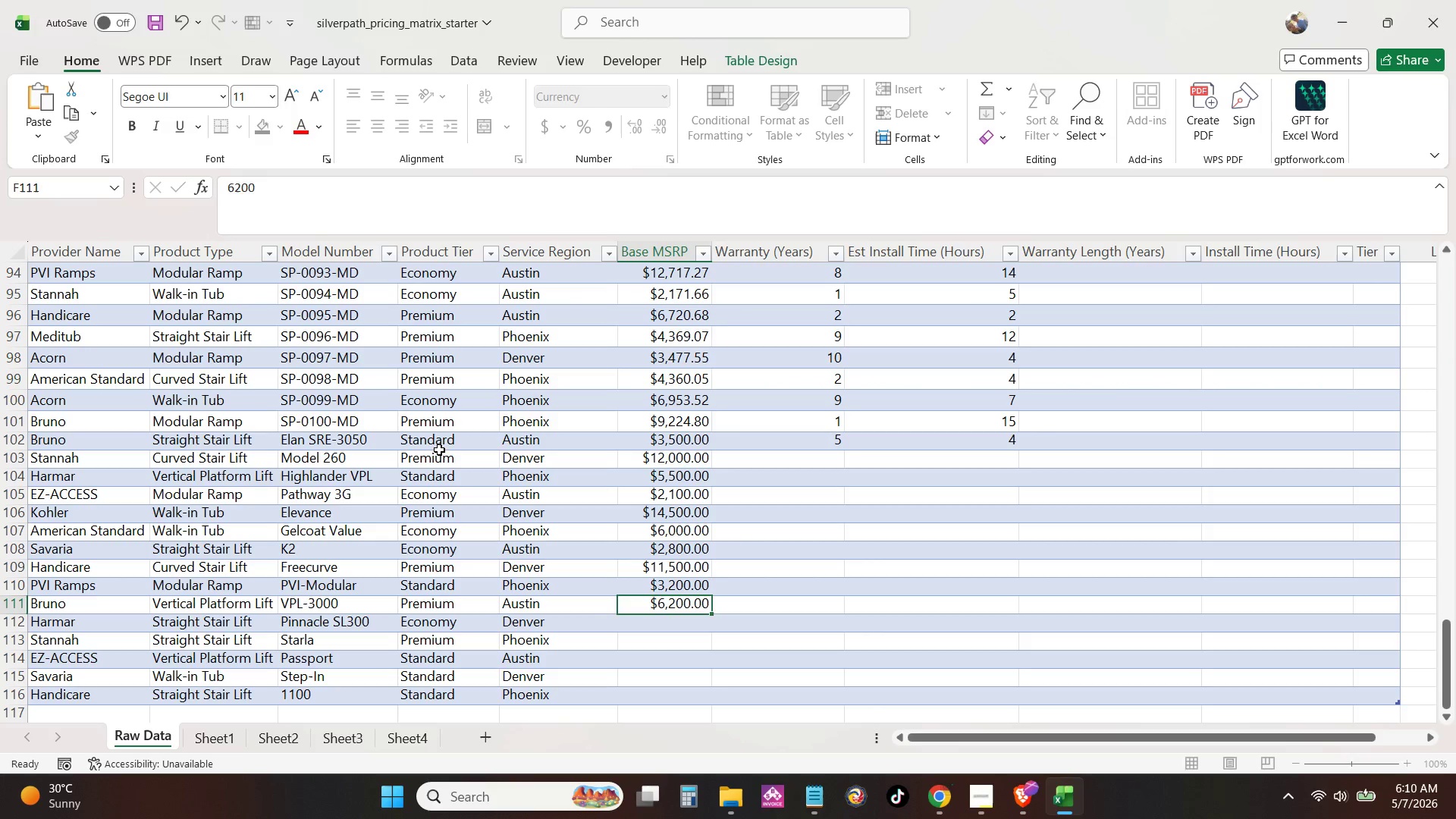 
key(NumpadEnter)
 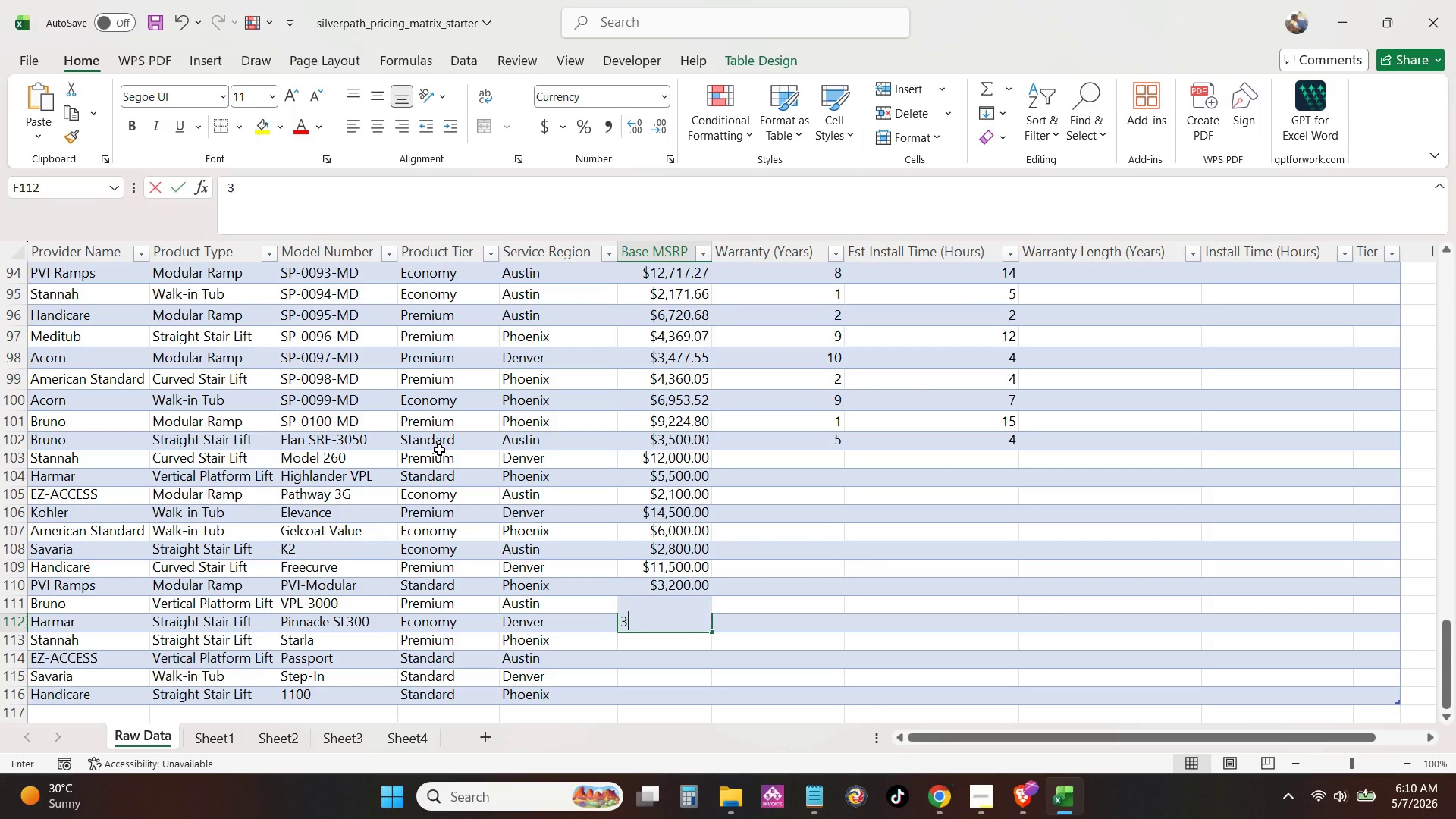 
key(Numpad3)
 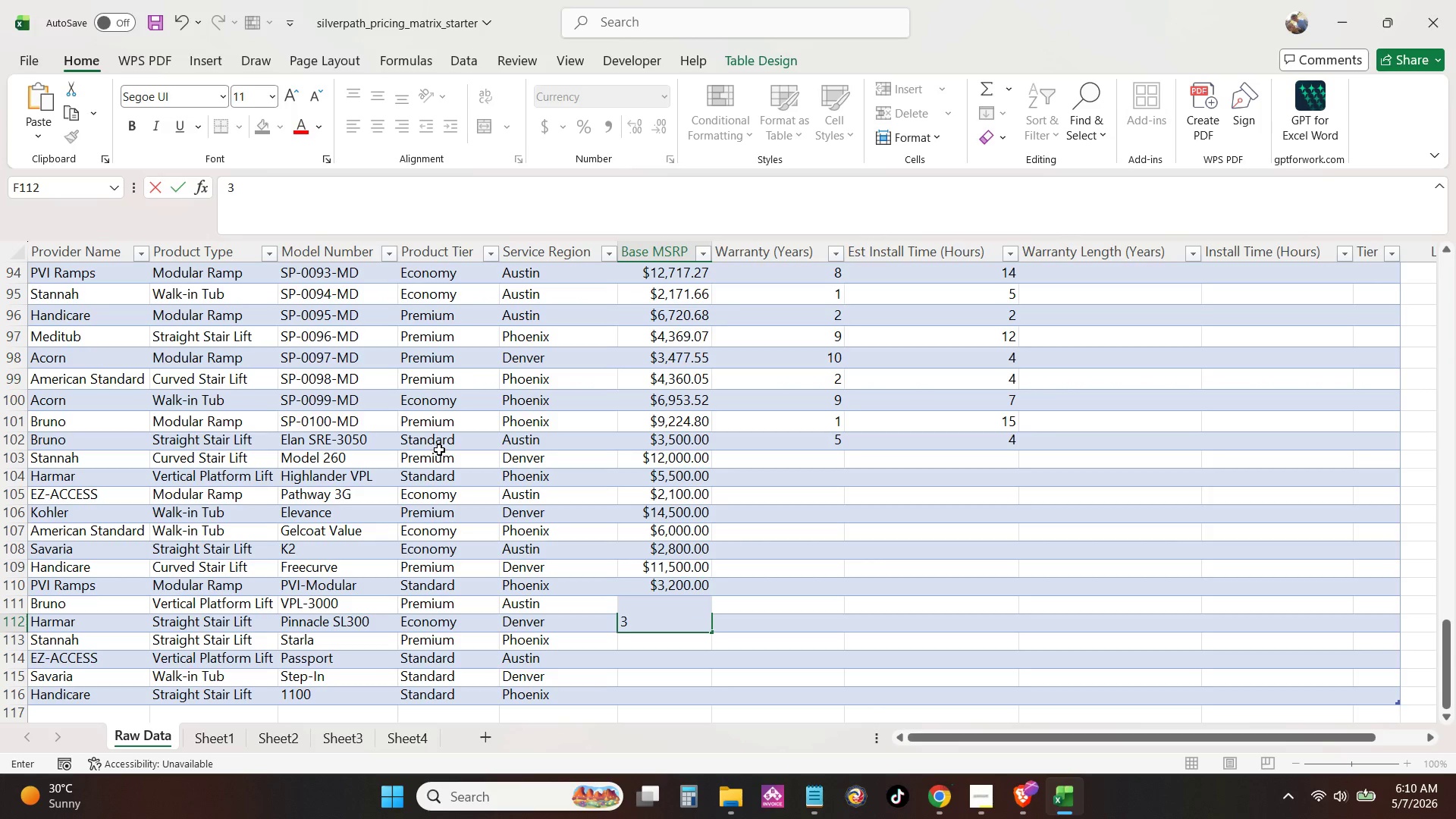 
key(Numpad1)
 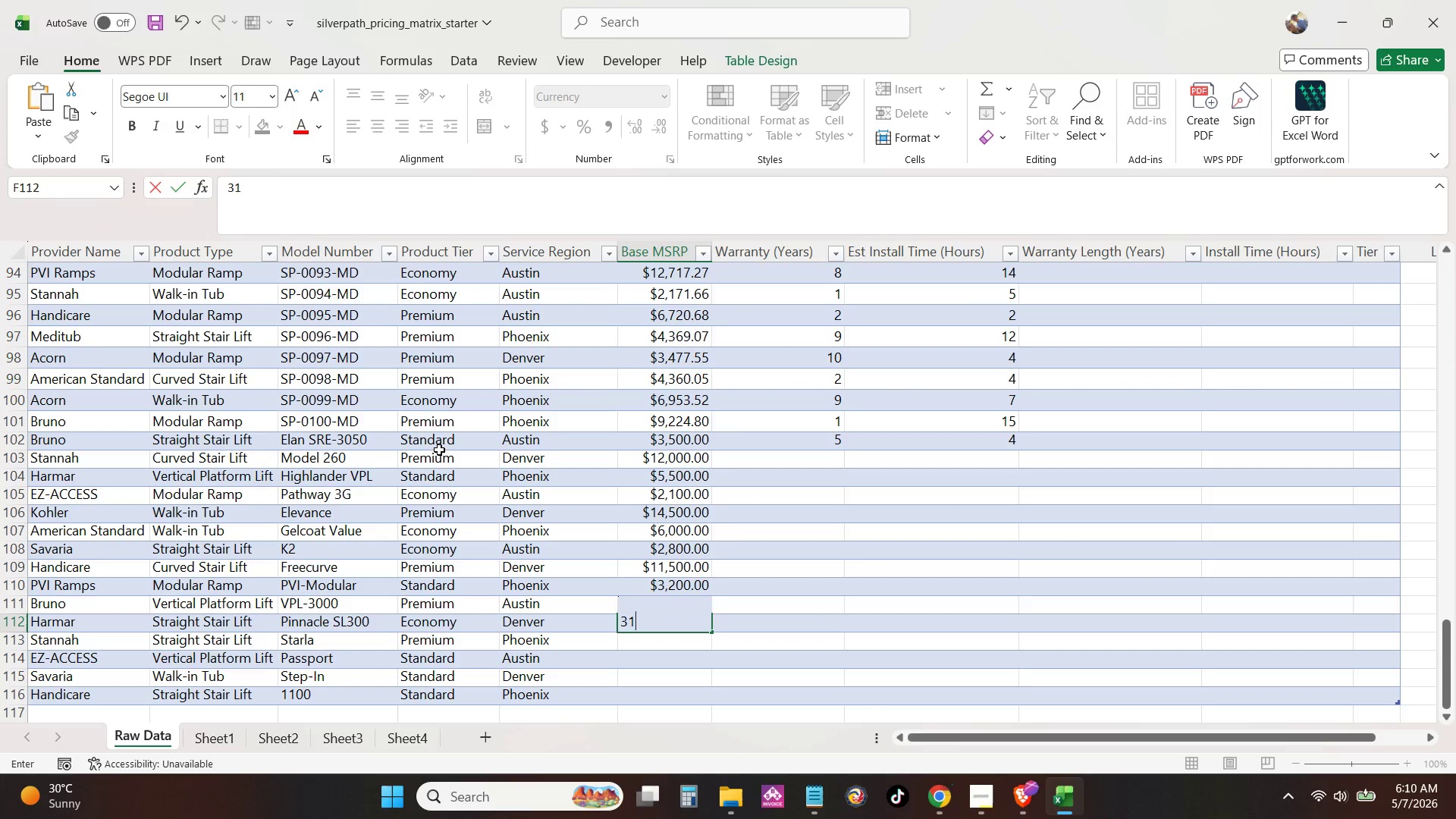 
key(Numpad0)
 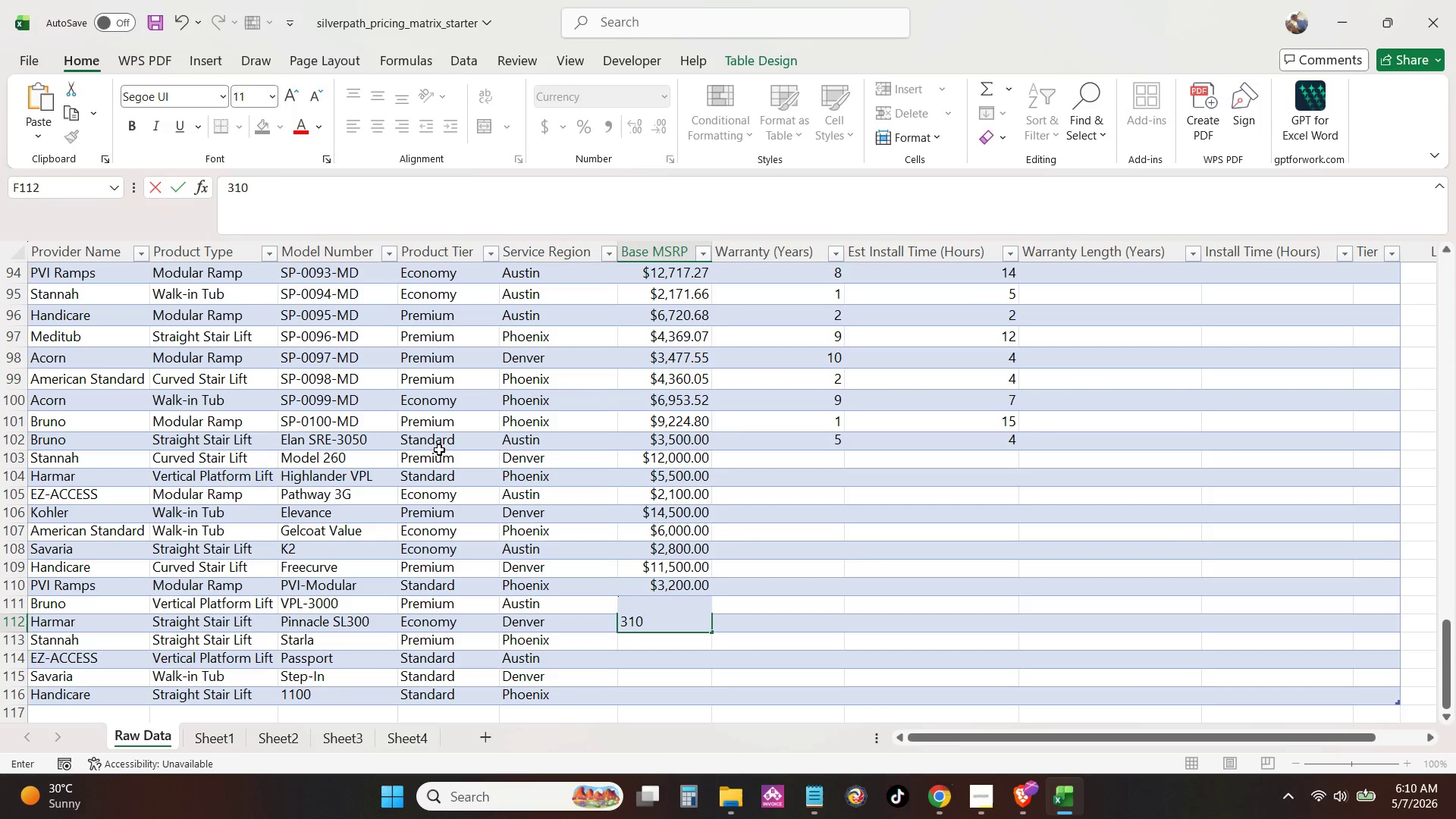 
key(Numpad0)
 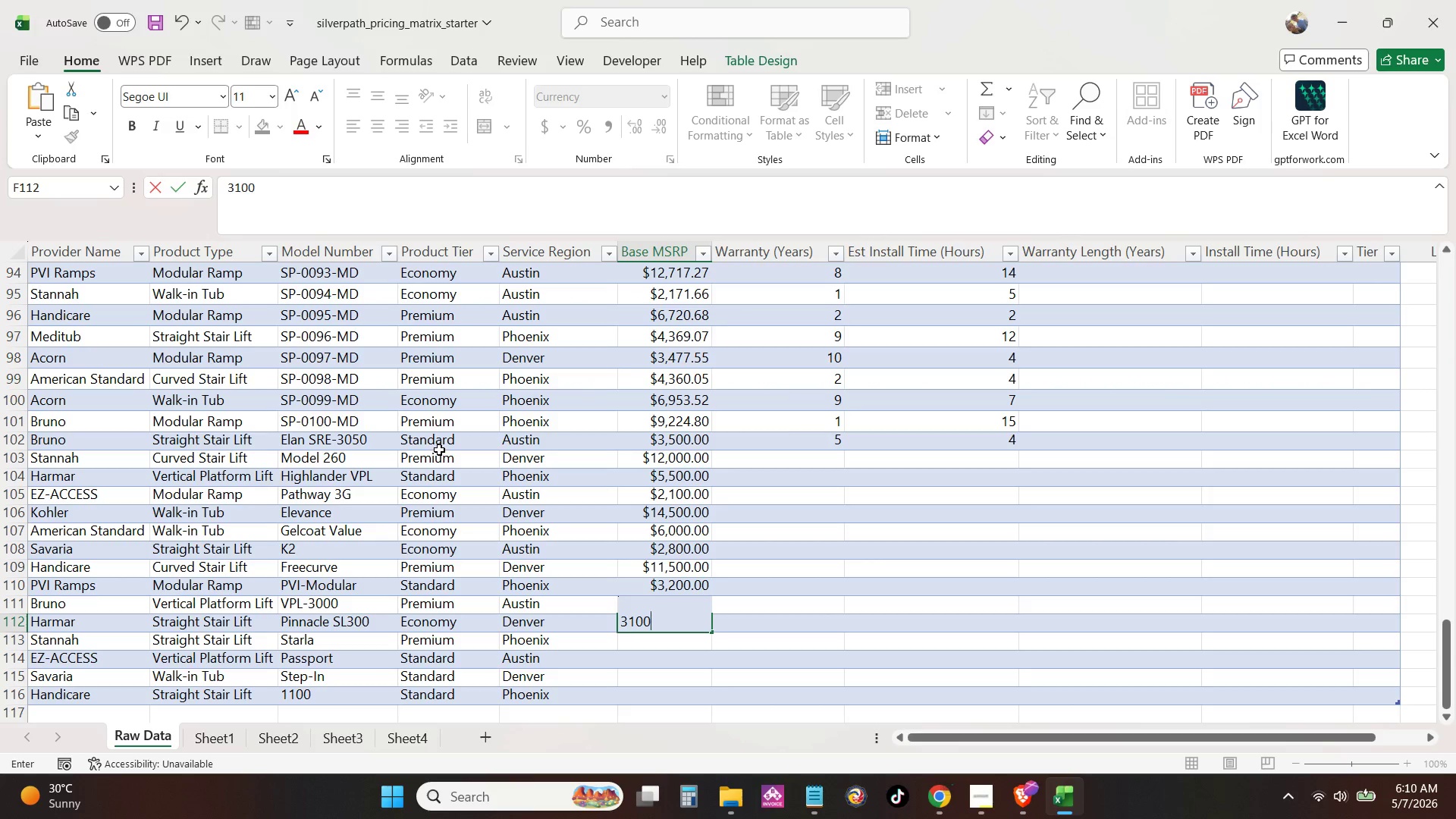 
key(NumpadEnter)
 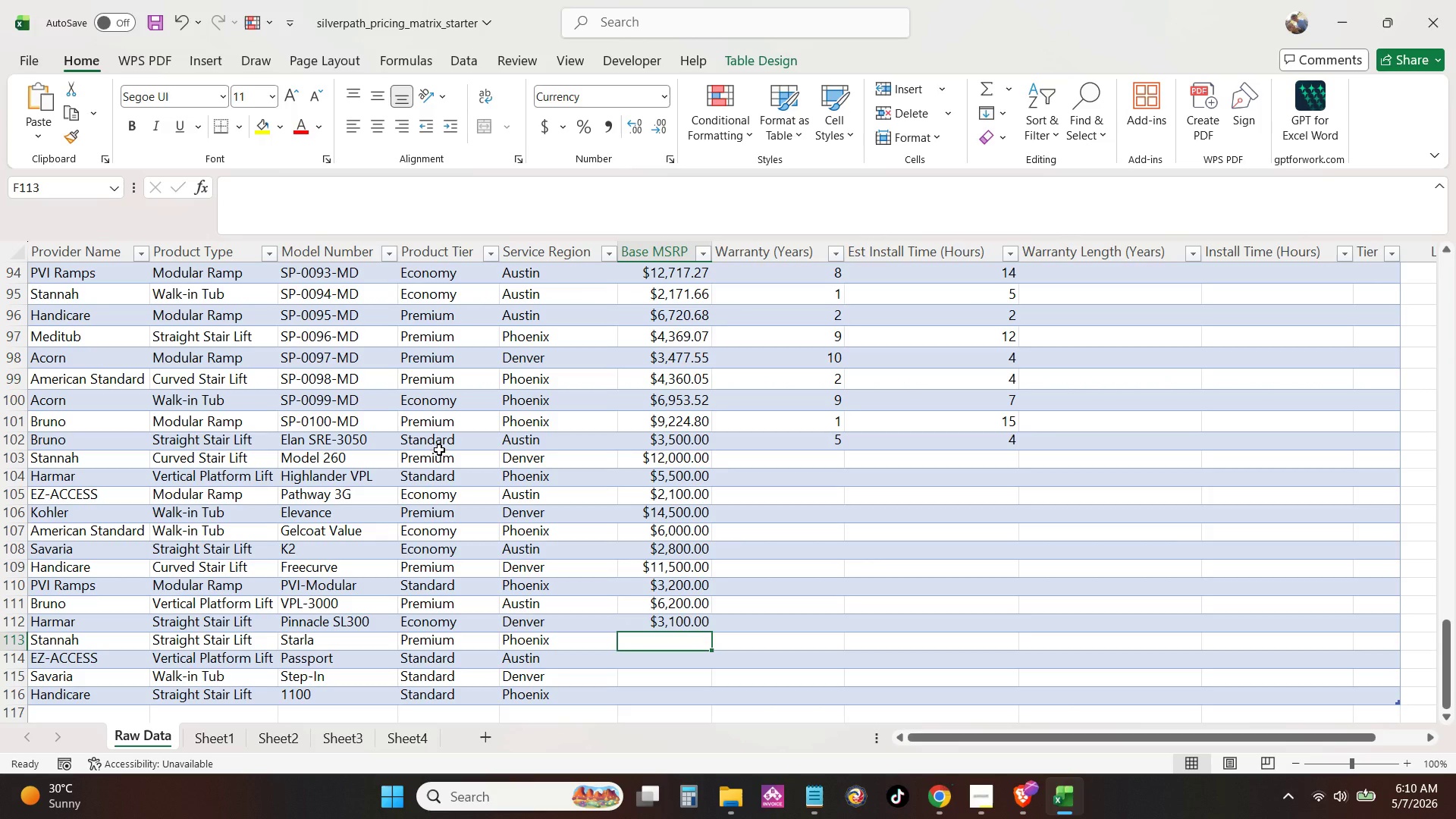 
key(Numpad4)
 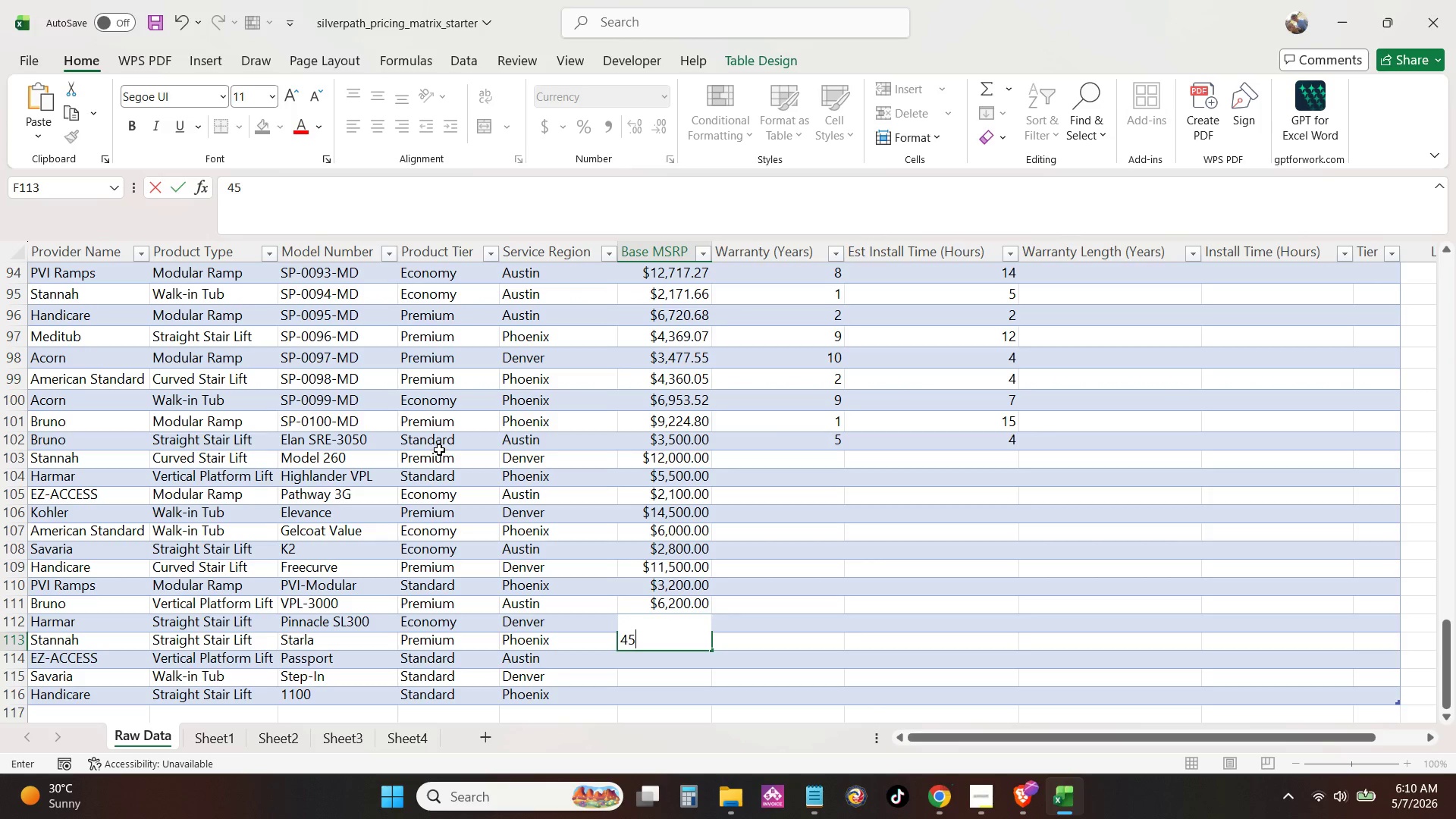 
key(Numpad5)
 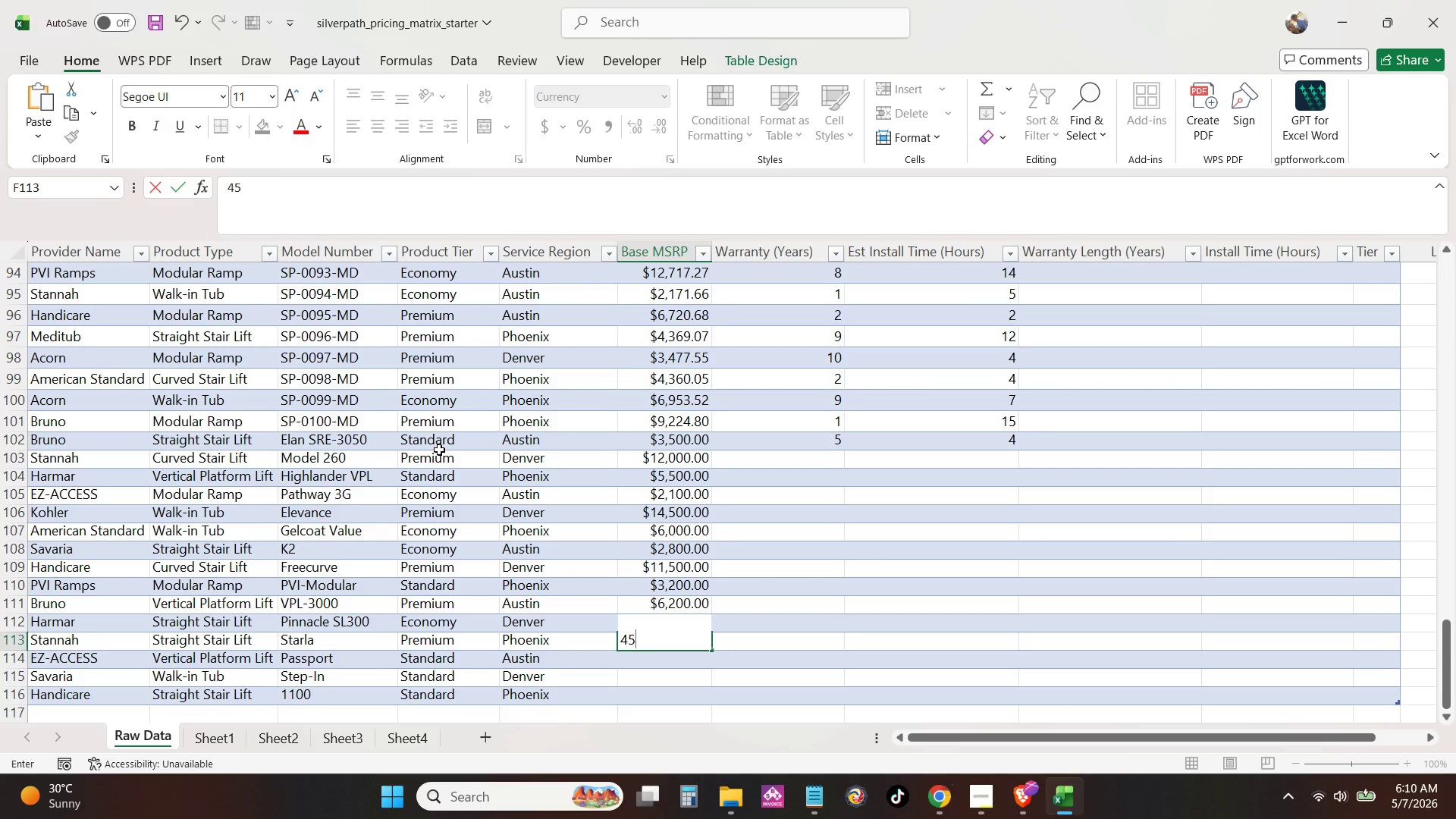 
key(Numpad0)
 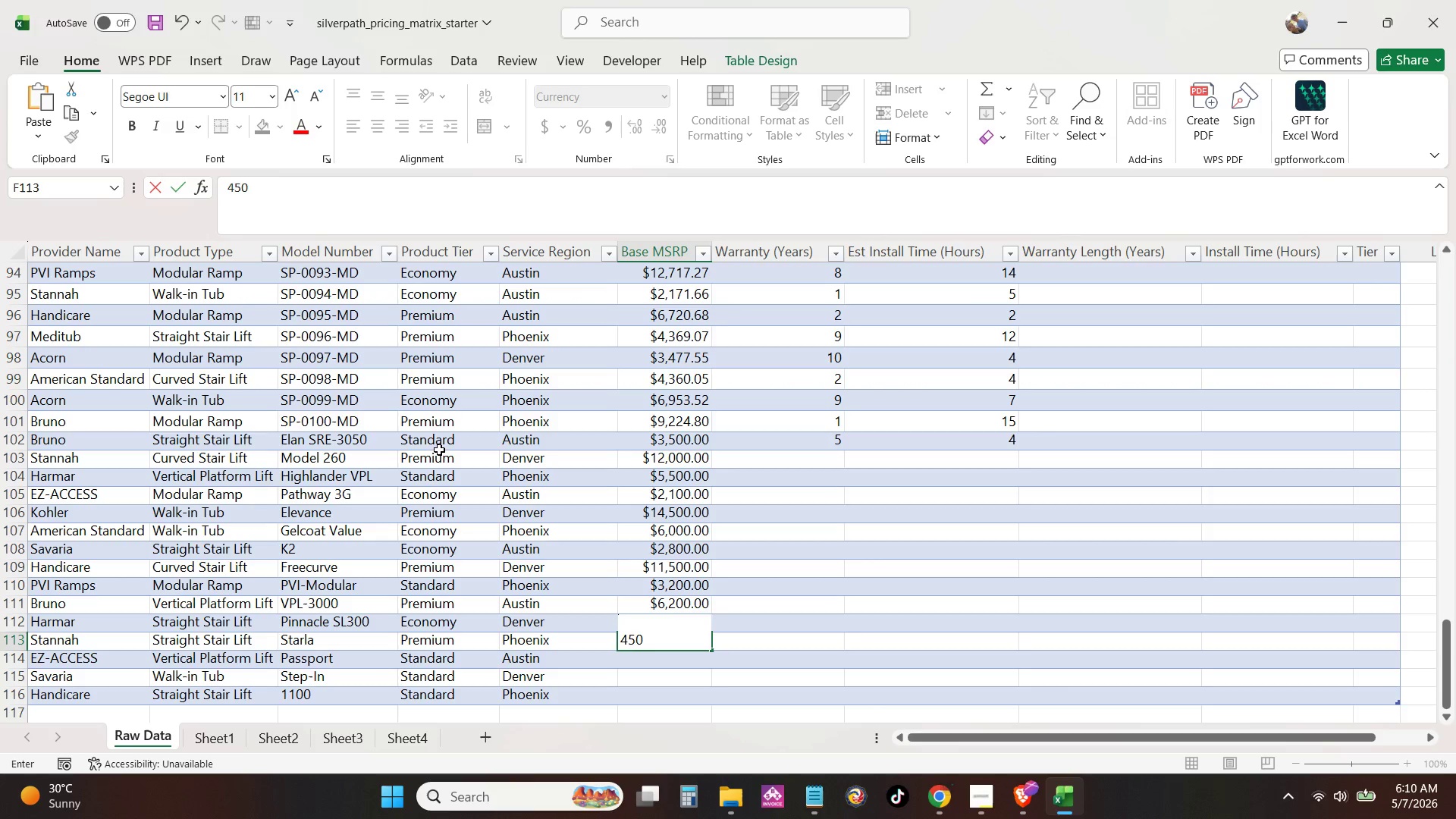 
key(Numpad0)
 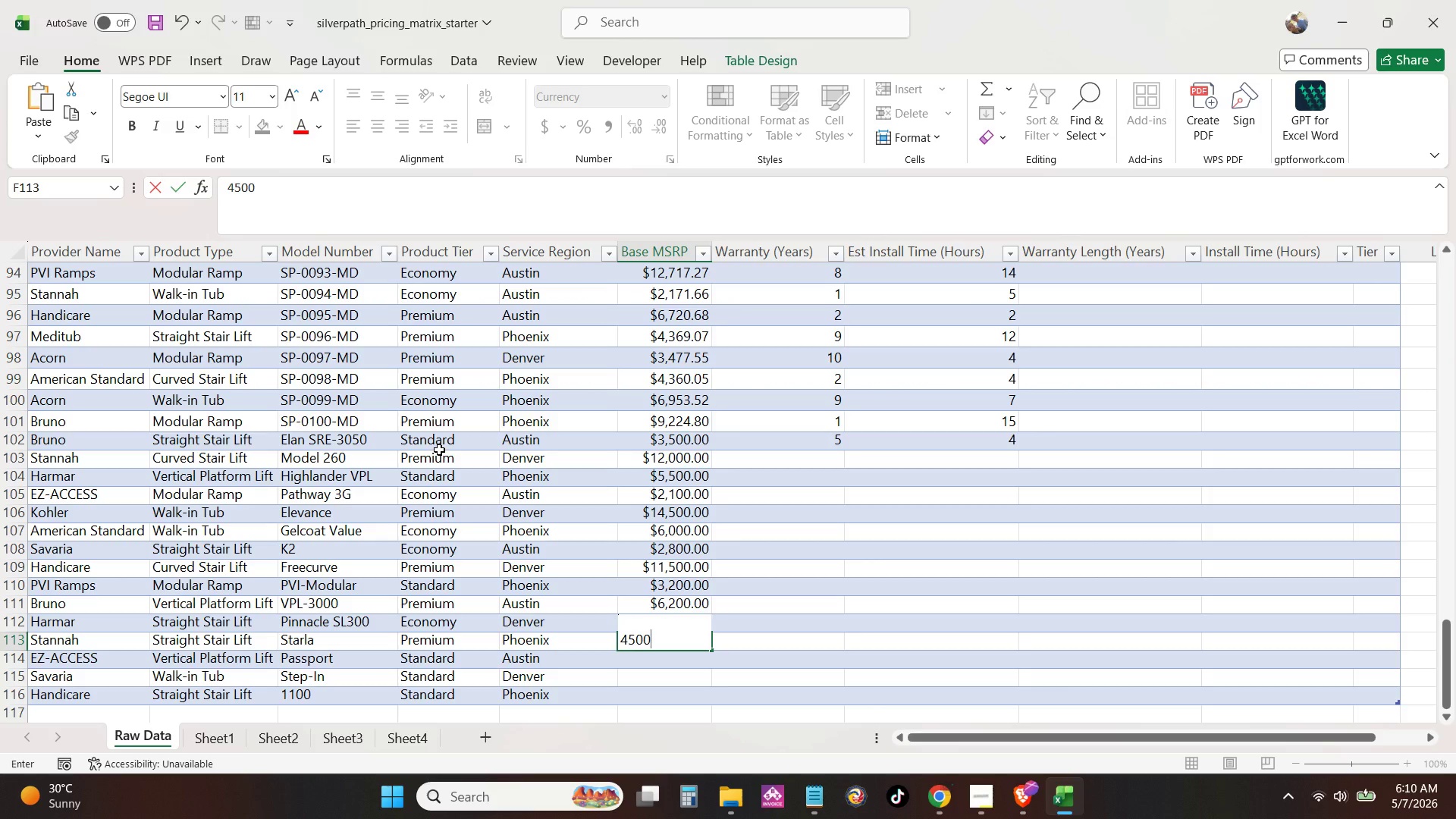 
key(NumpadEnter)
 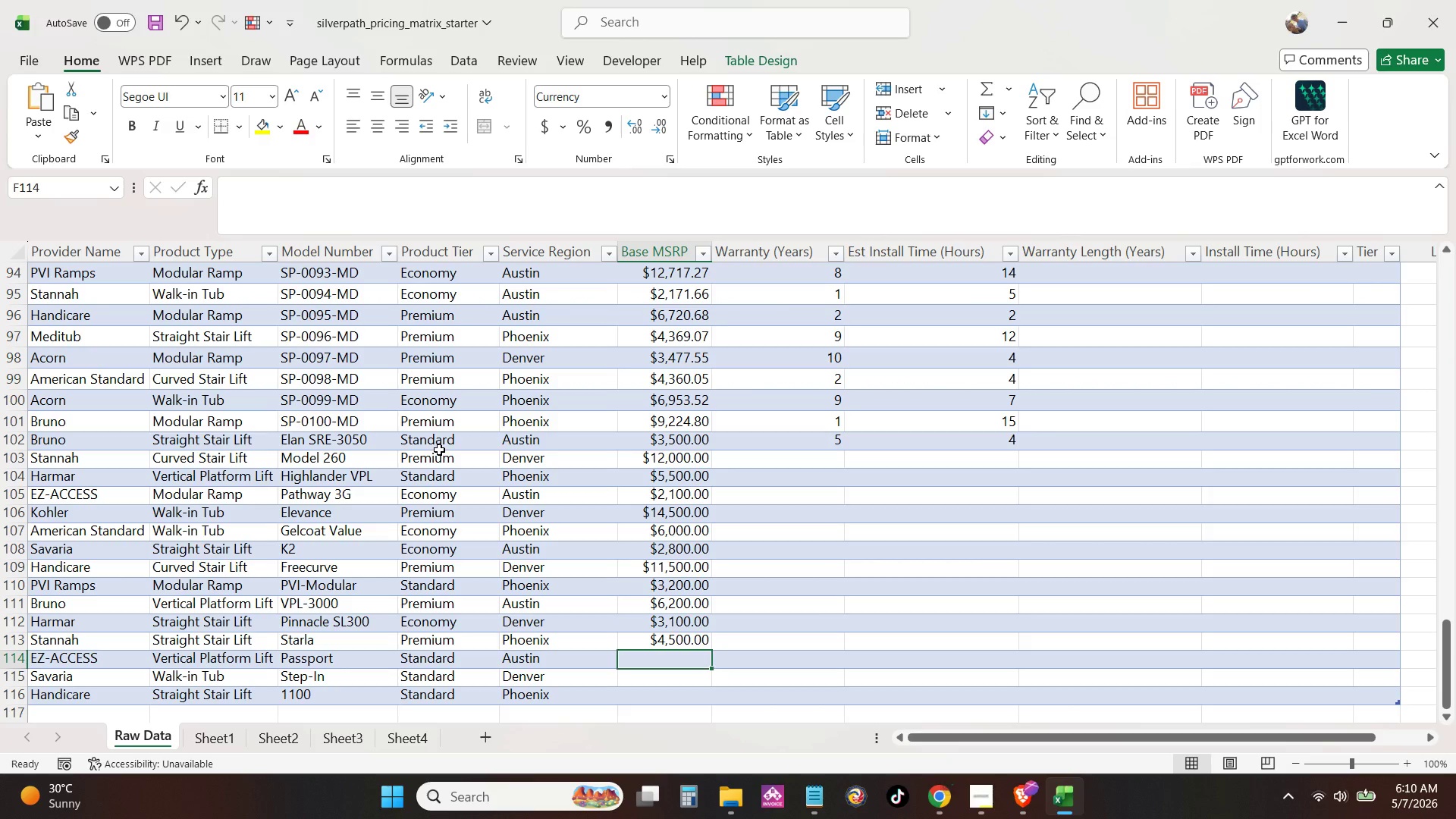 
key(Numpad4)
 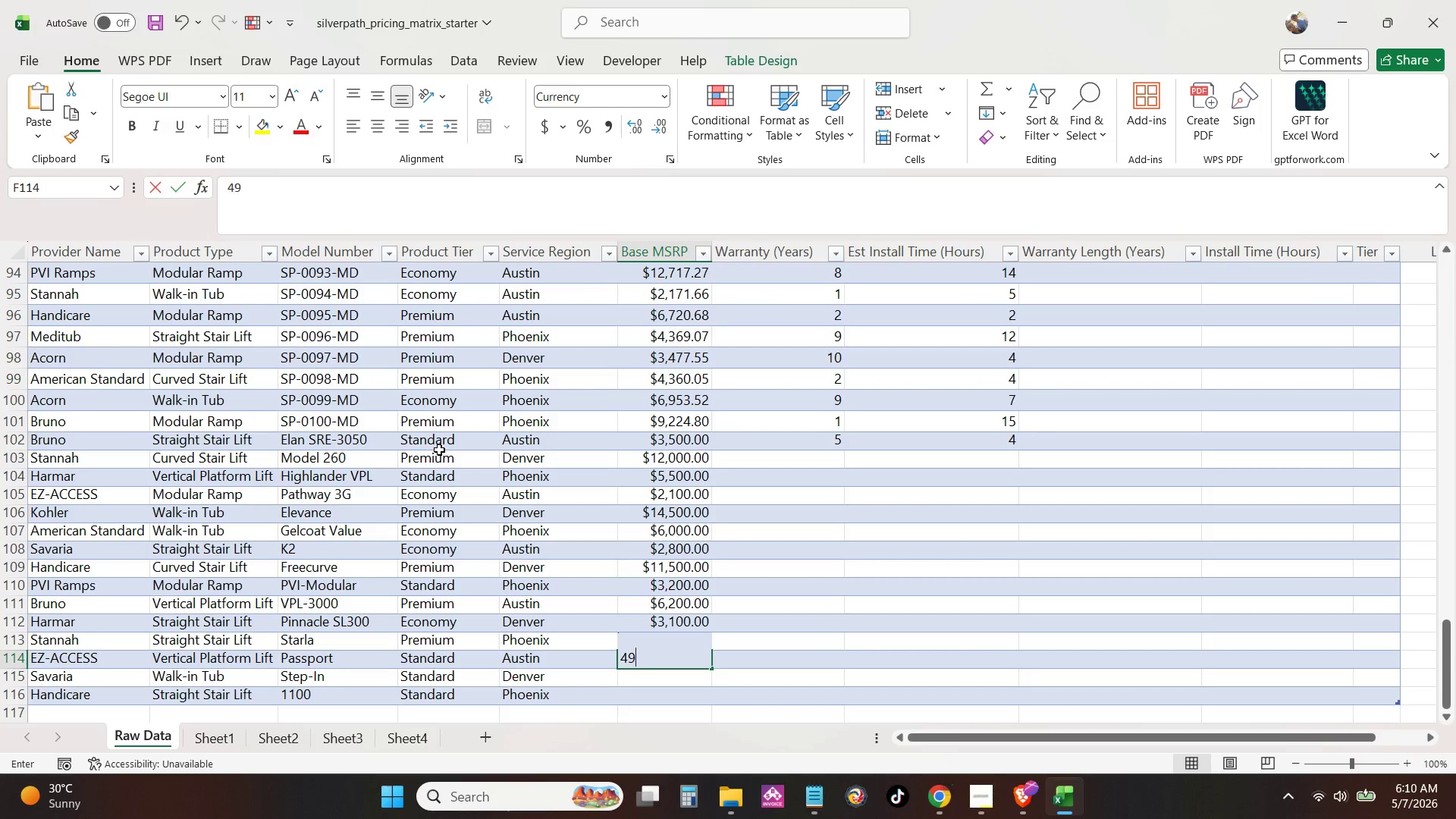 
key(Numpad9)
 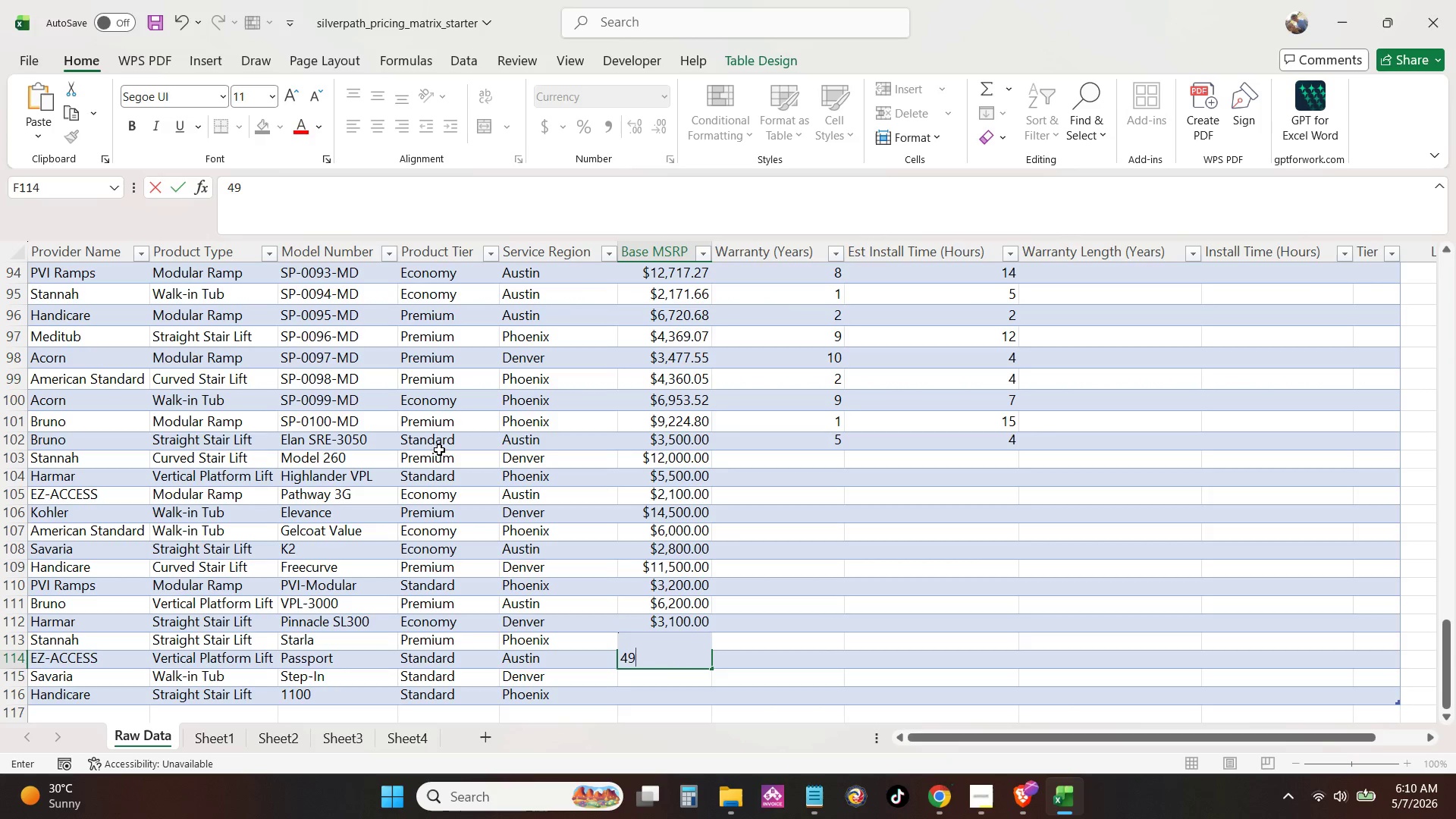 
key(Numpad0)
 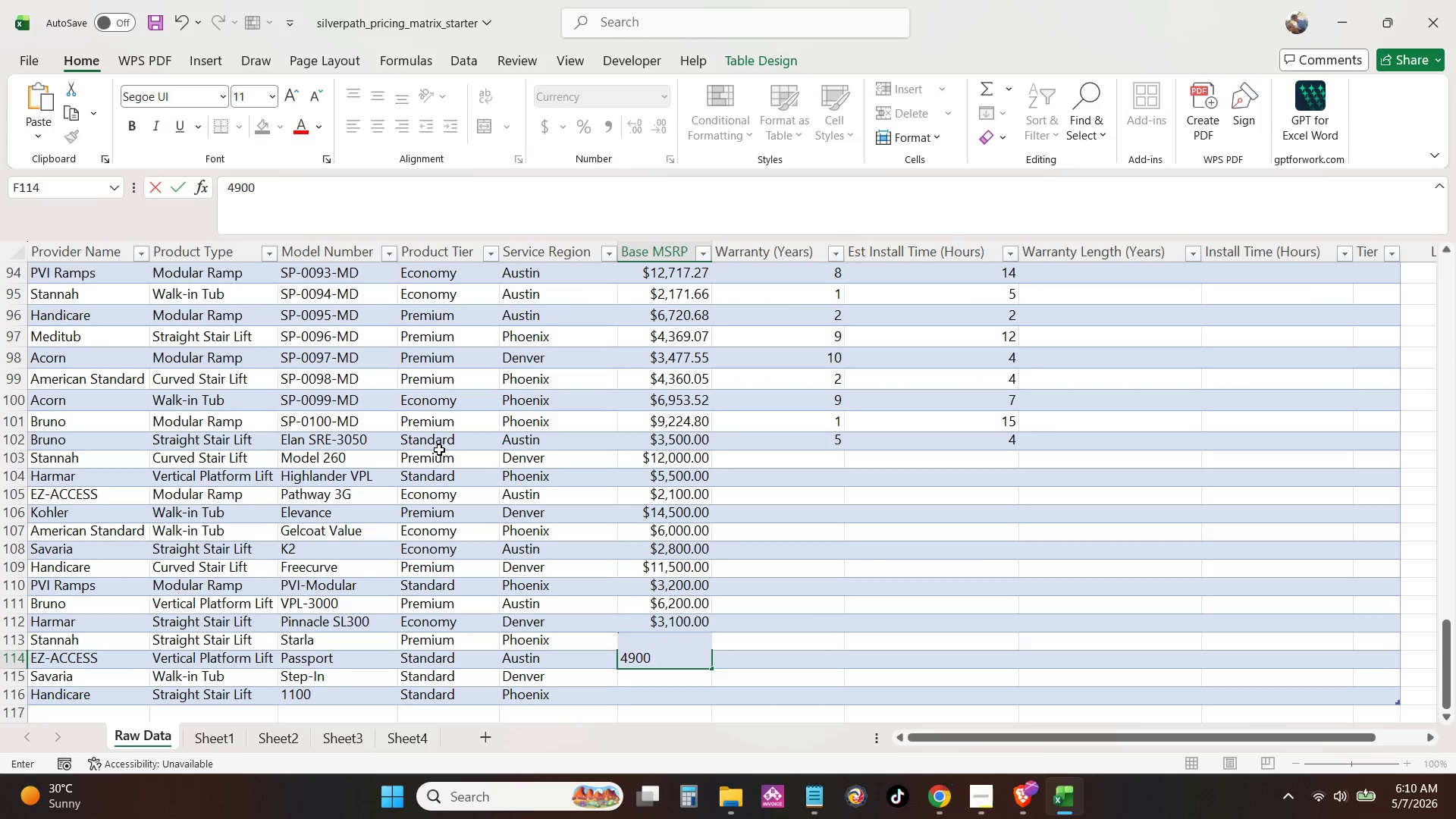 
key(Numpad0)
 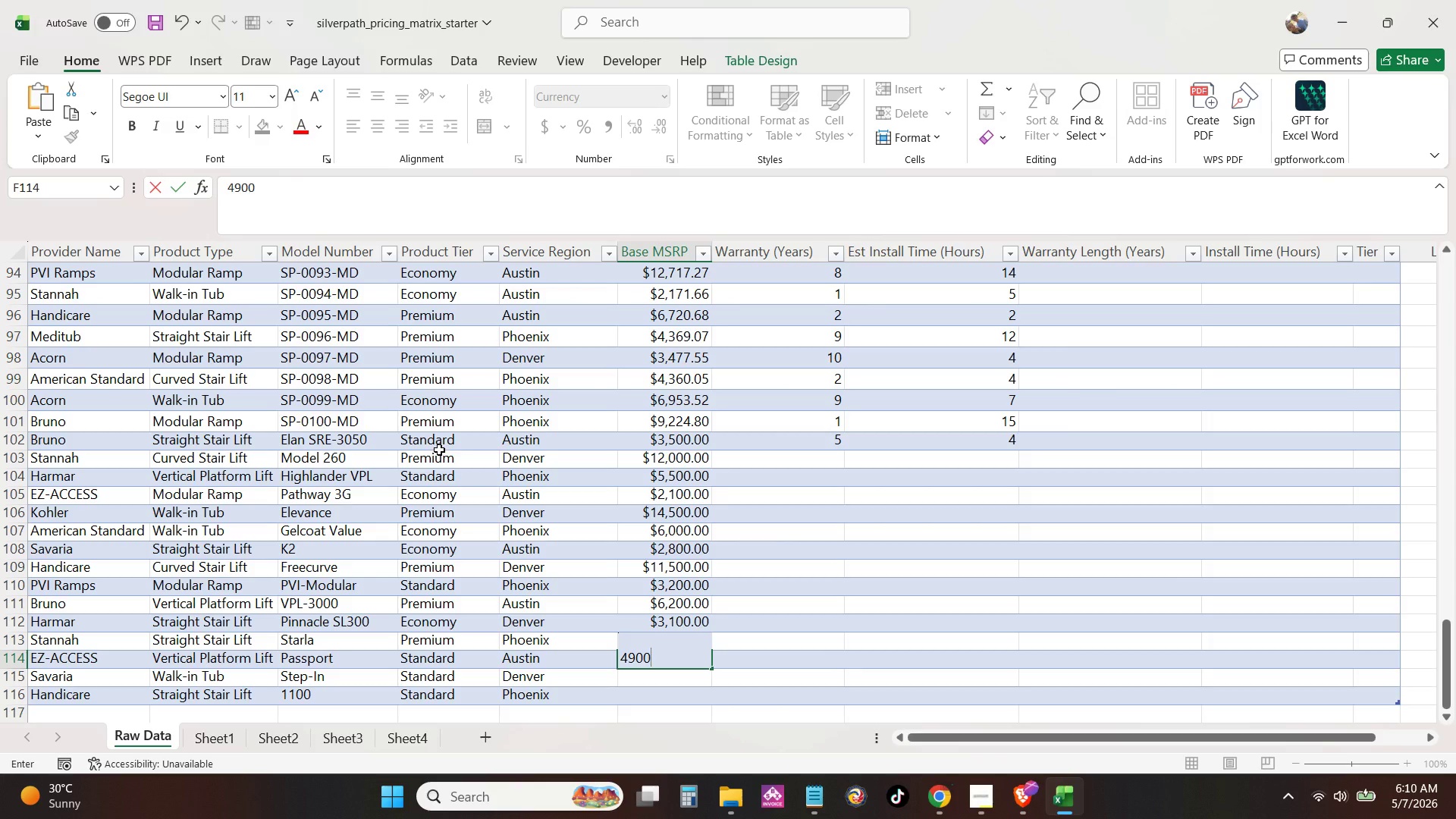 
key(NumpadEnter)
 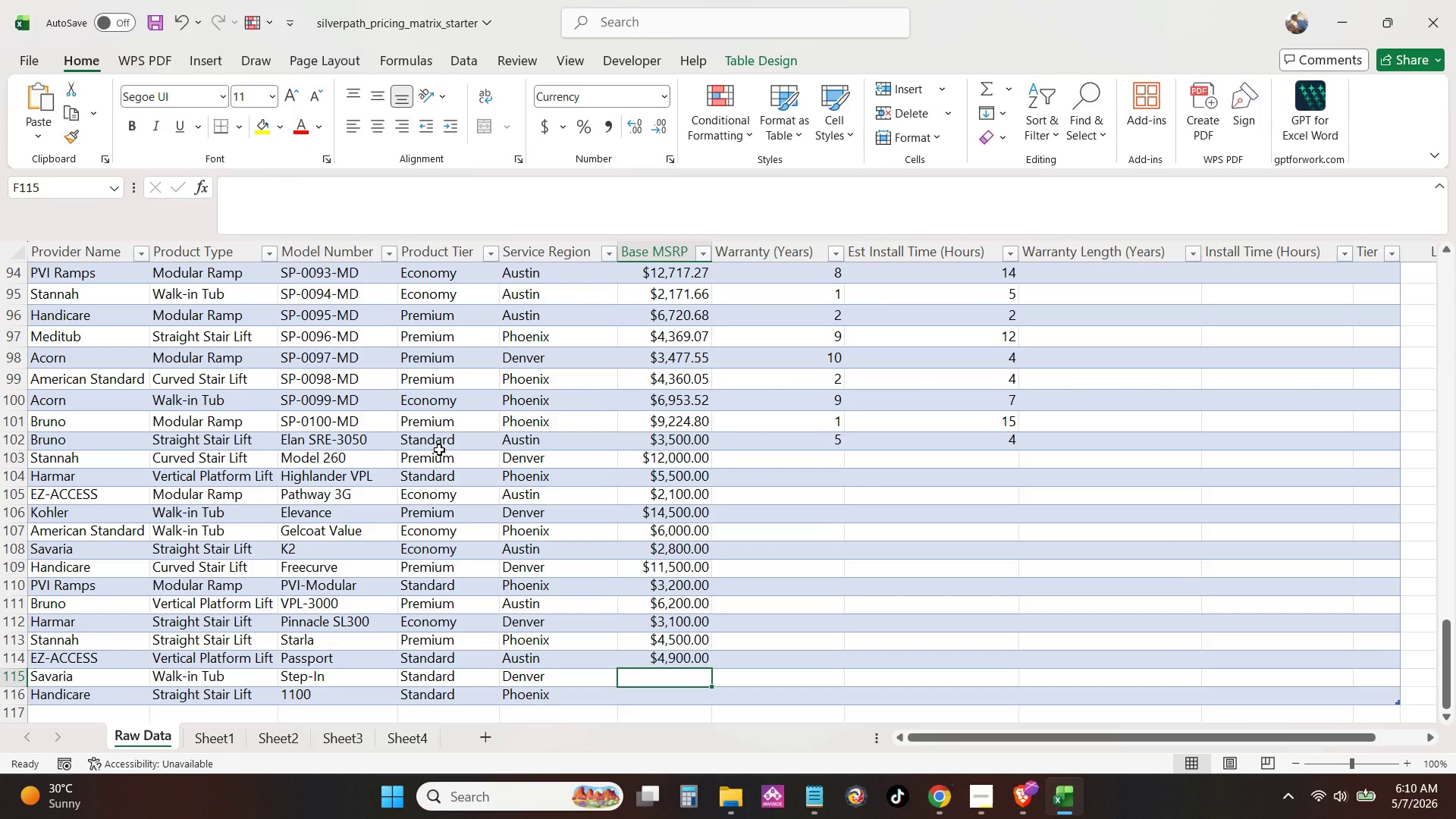 
key(Numpad8)
 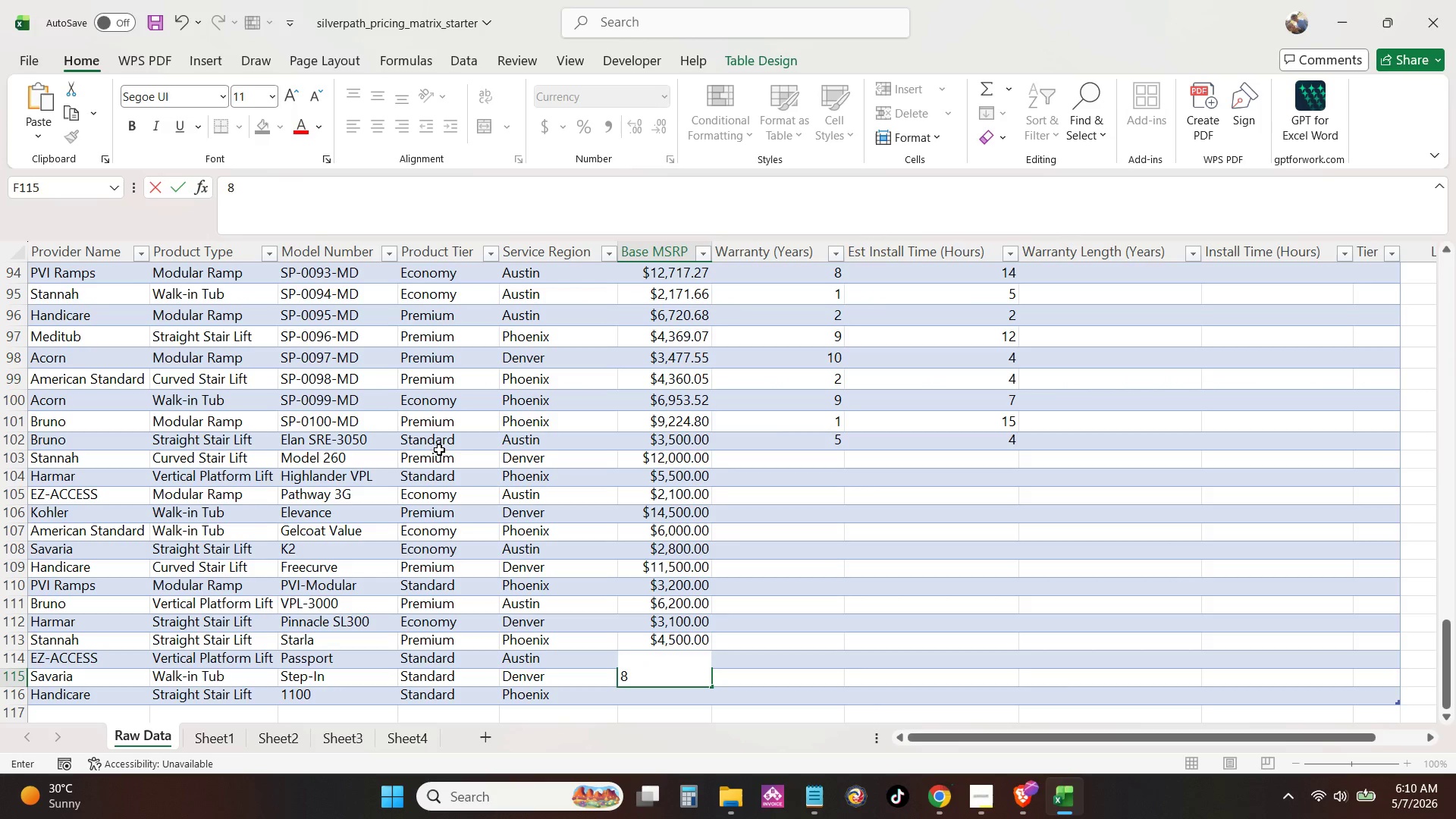 
key(Numpad5)
 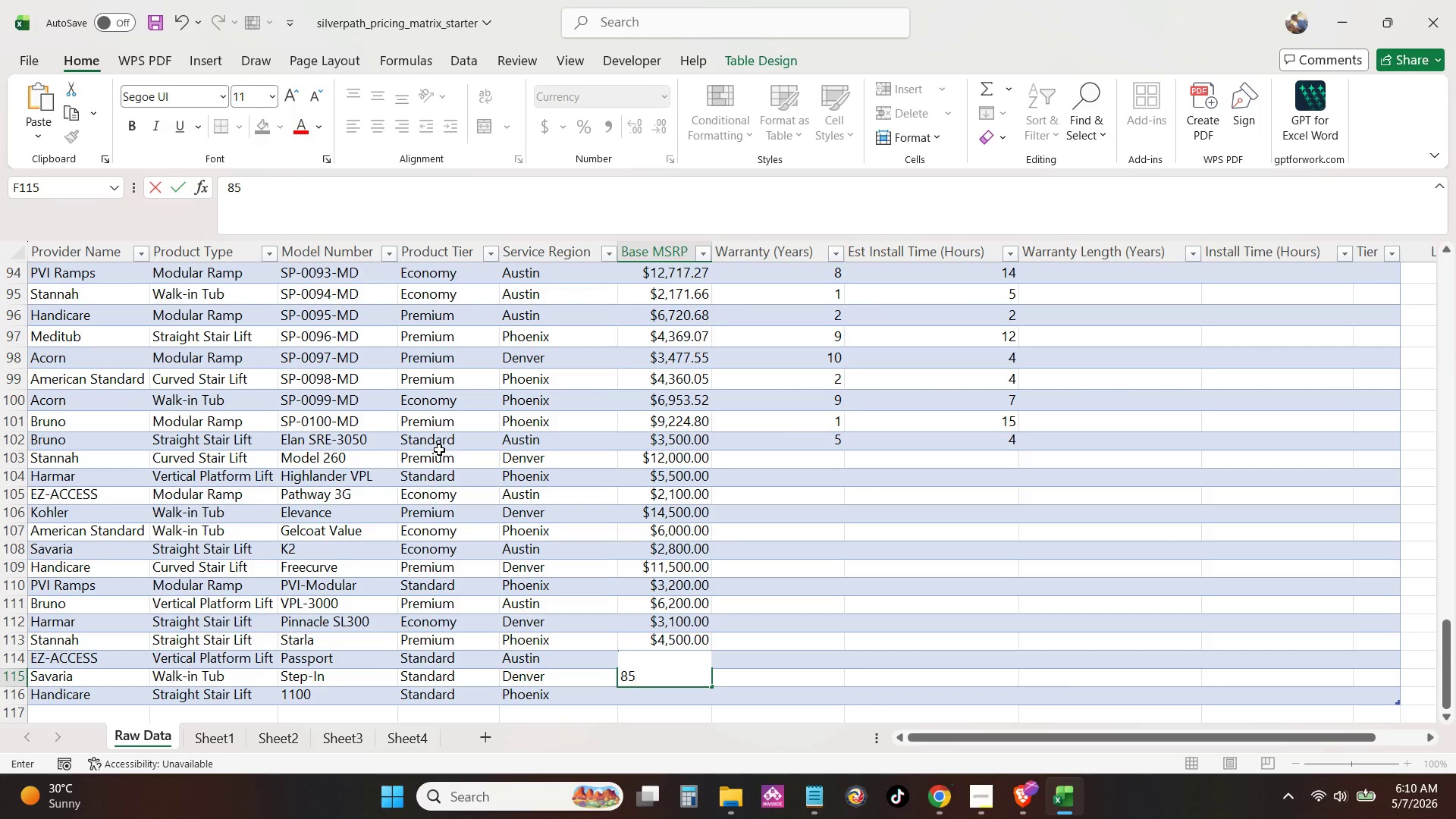 
key(Numpad0)
 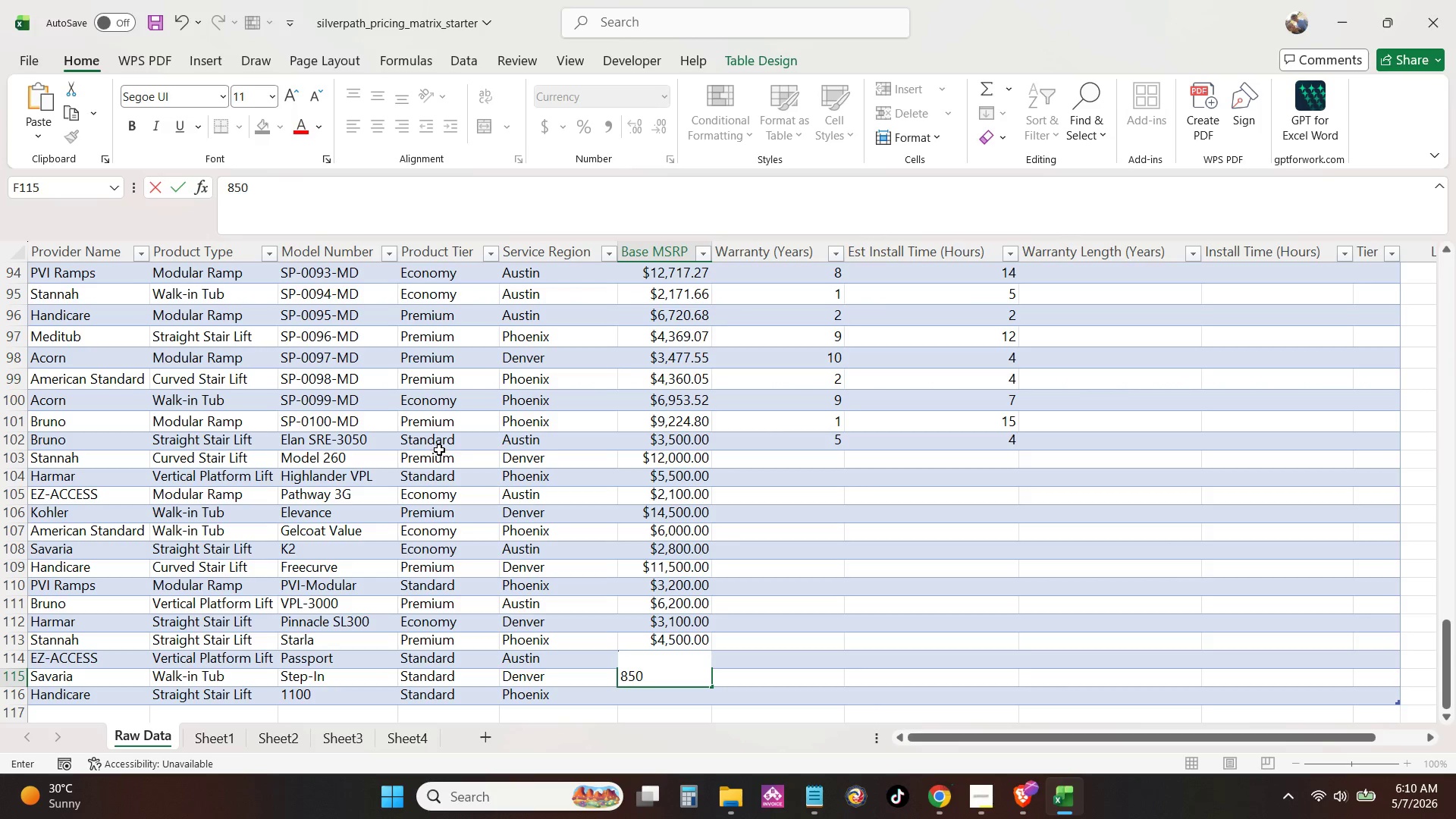 
key(Numpad0)
 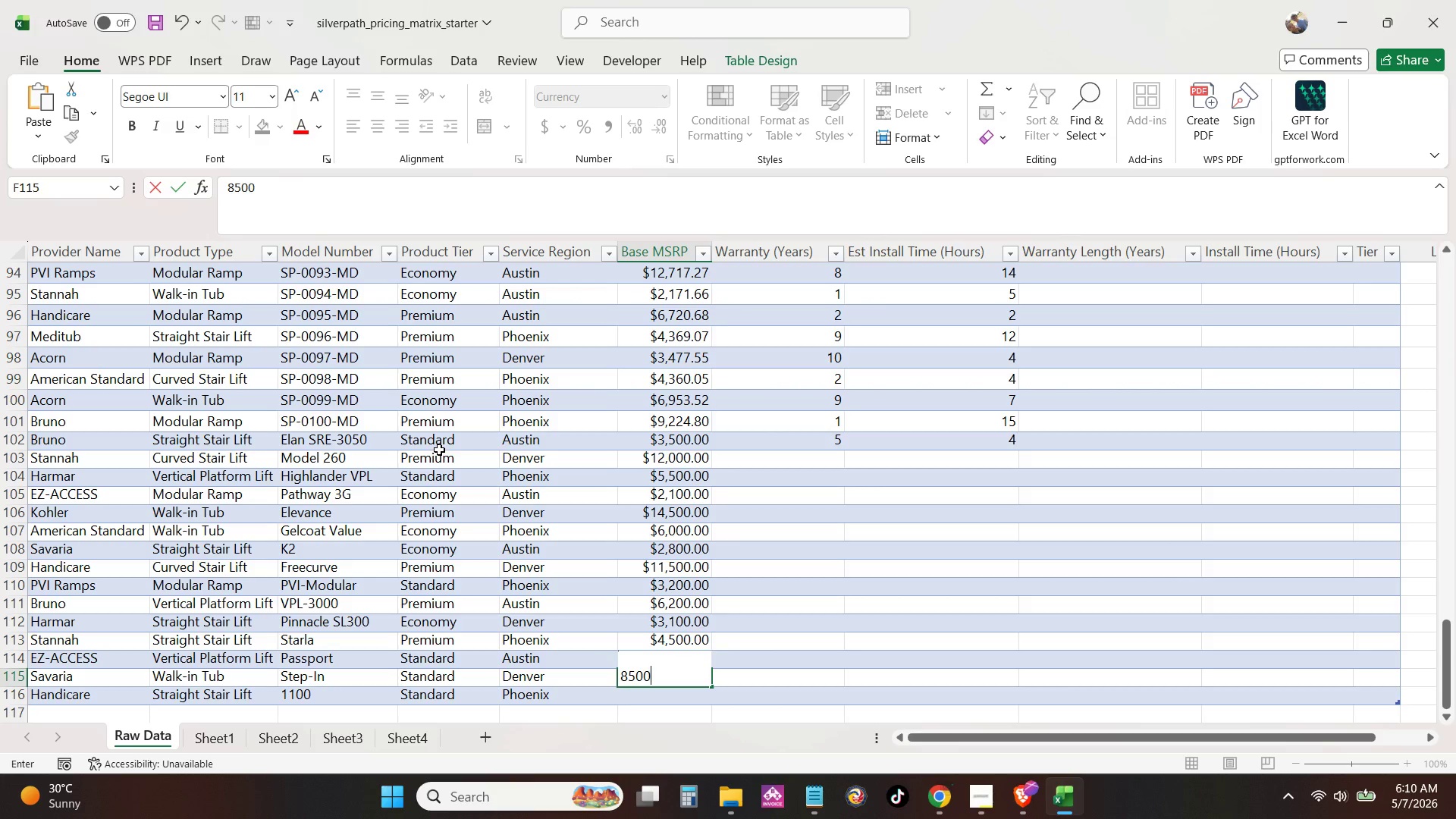 
key(NumpadEnter)
 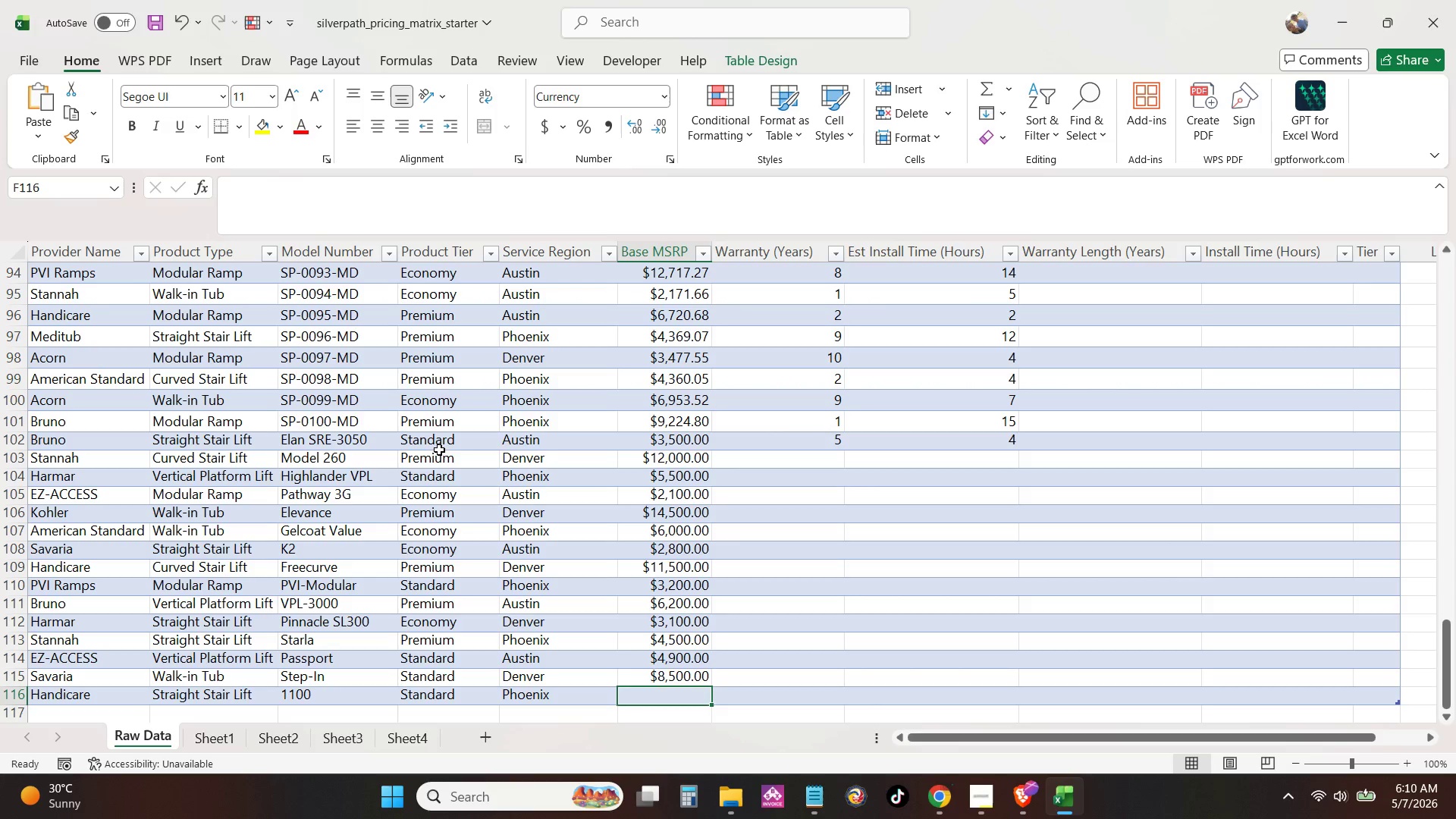 
key(Numpad3)
 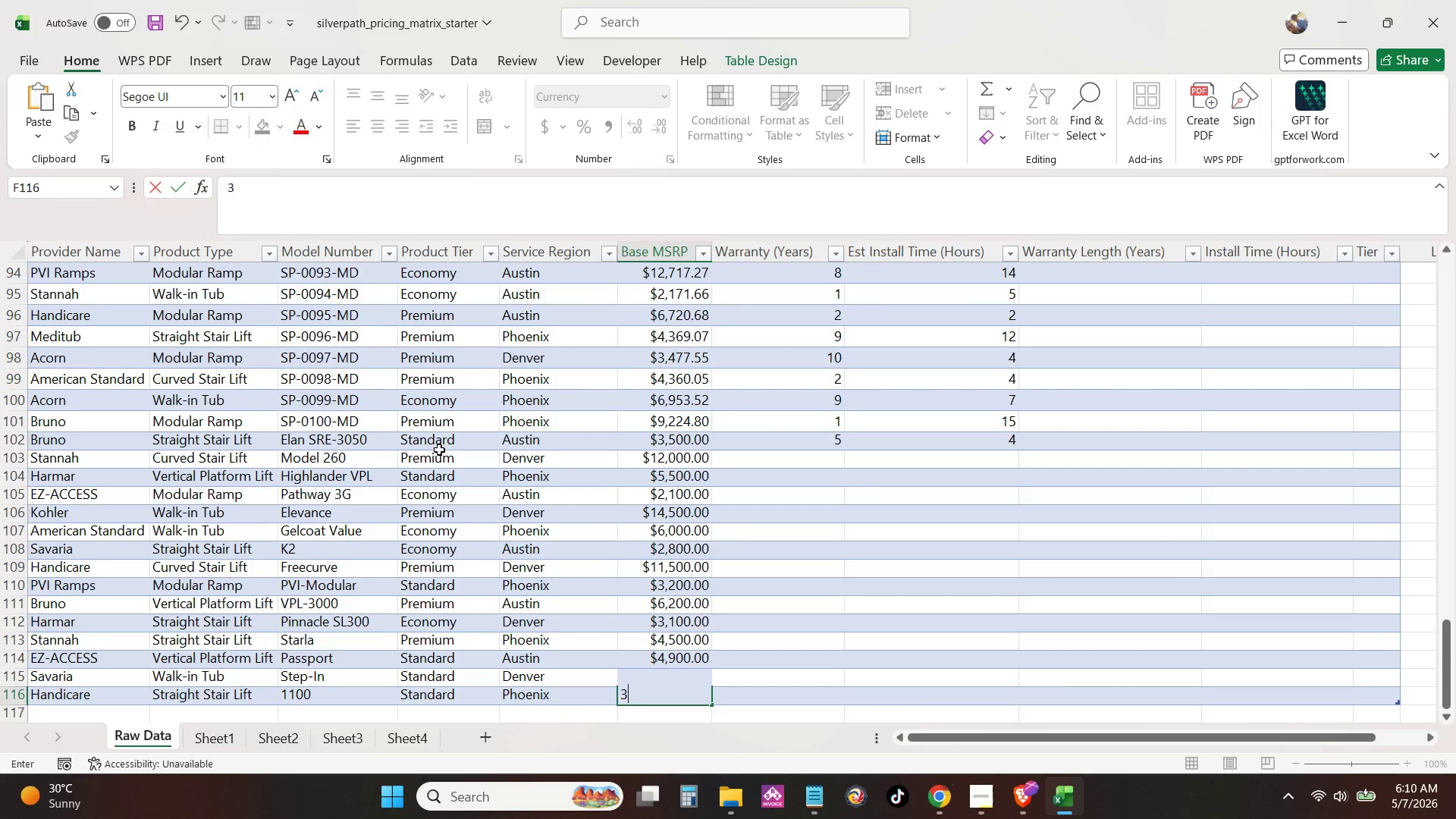 
key(Numpad4)
 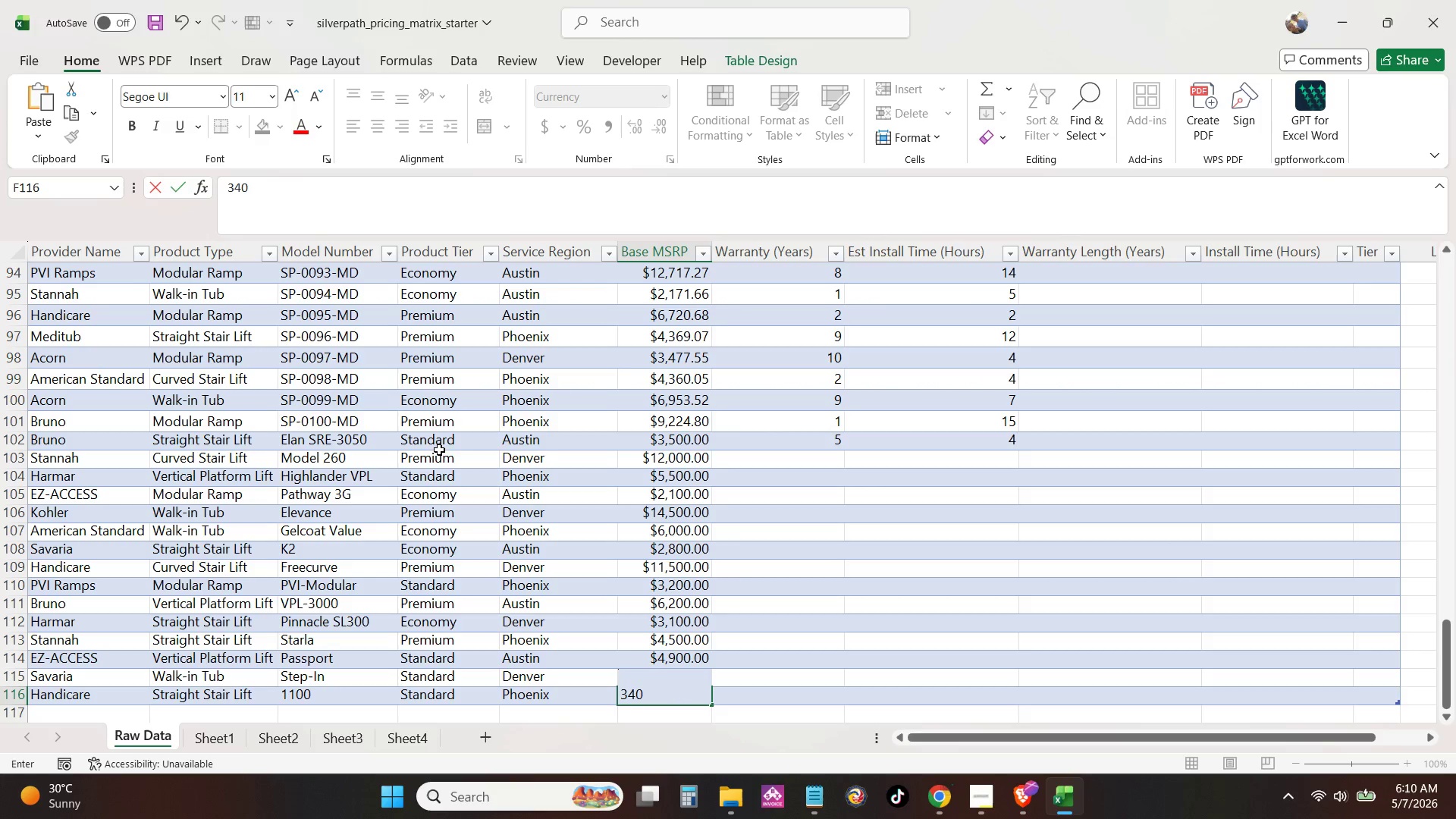 
key(Numpad0)
 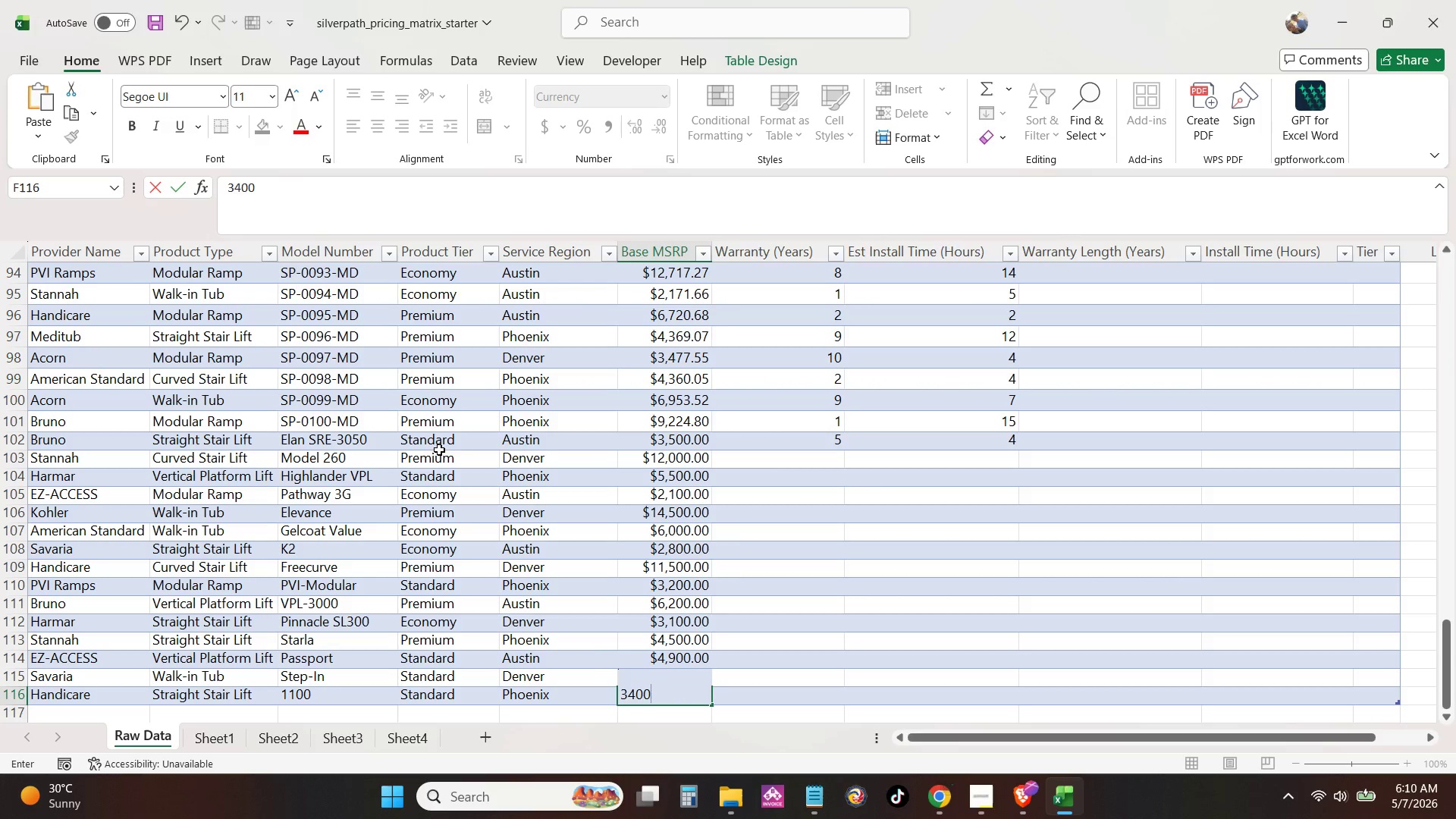 
key(Numpad0)
 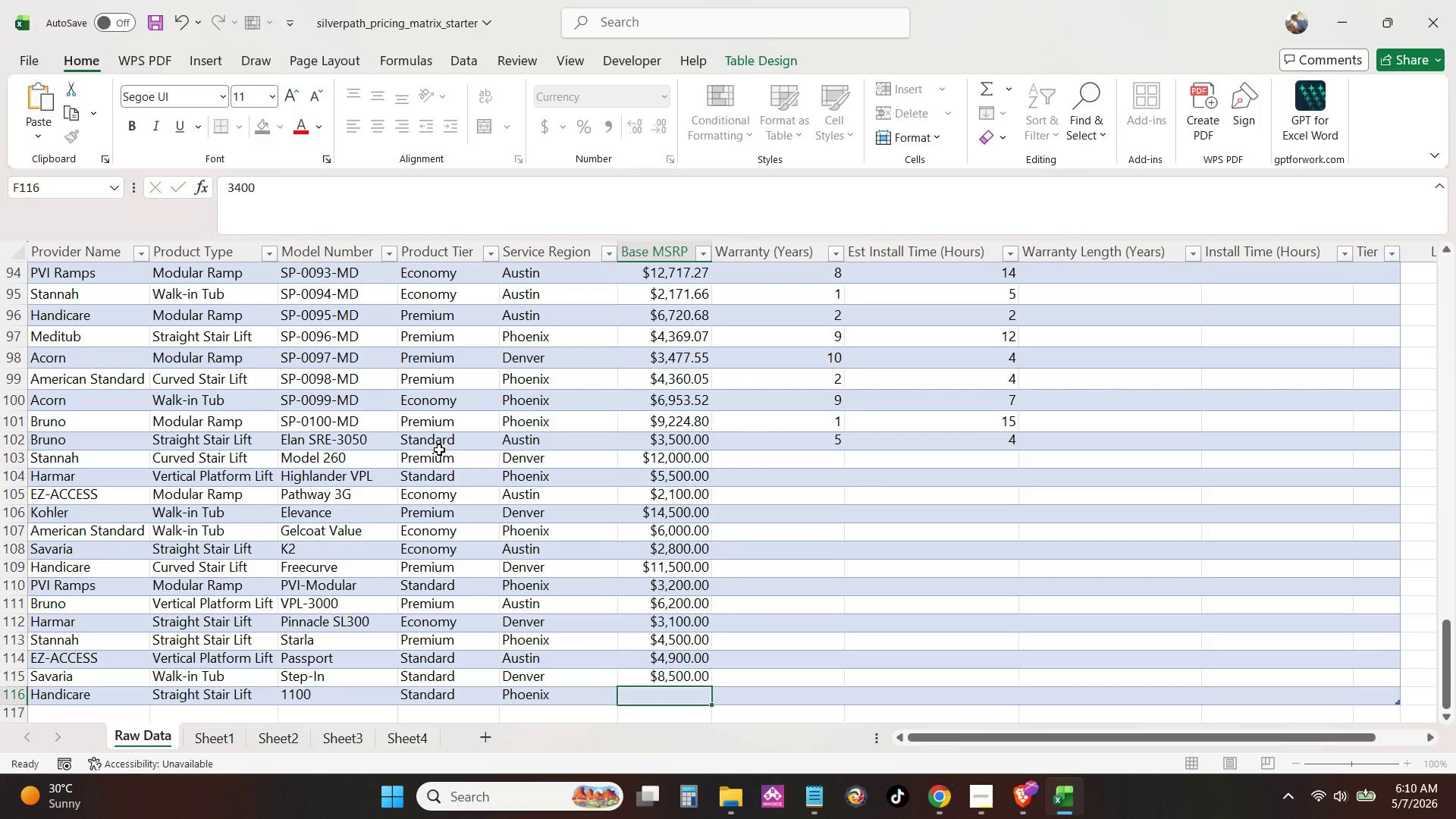 
key(NumpadEnter)
 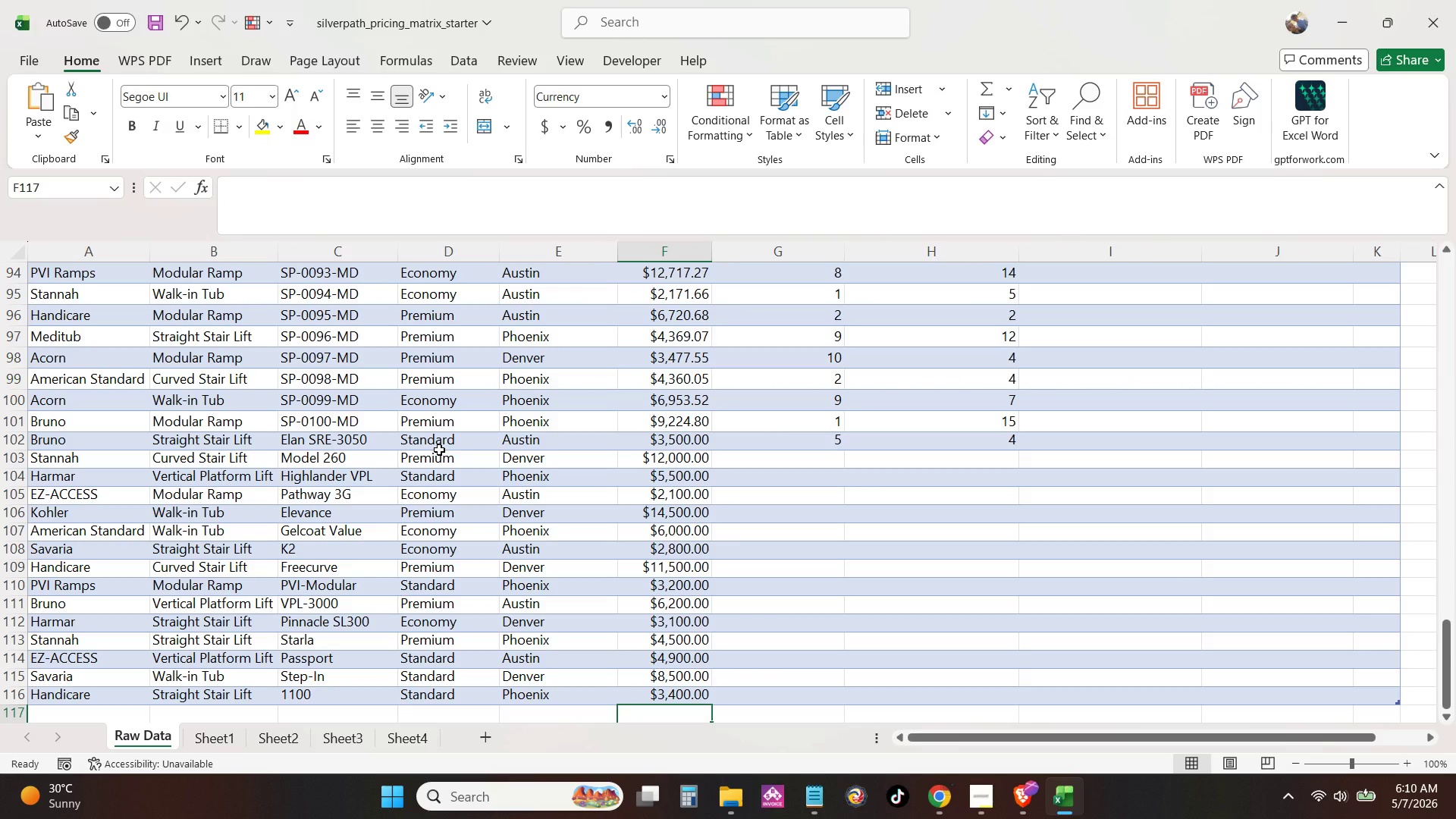 
key(ArrowRight)
 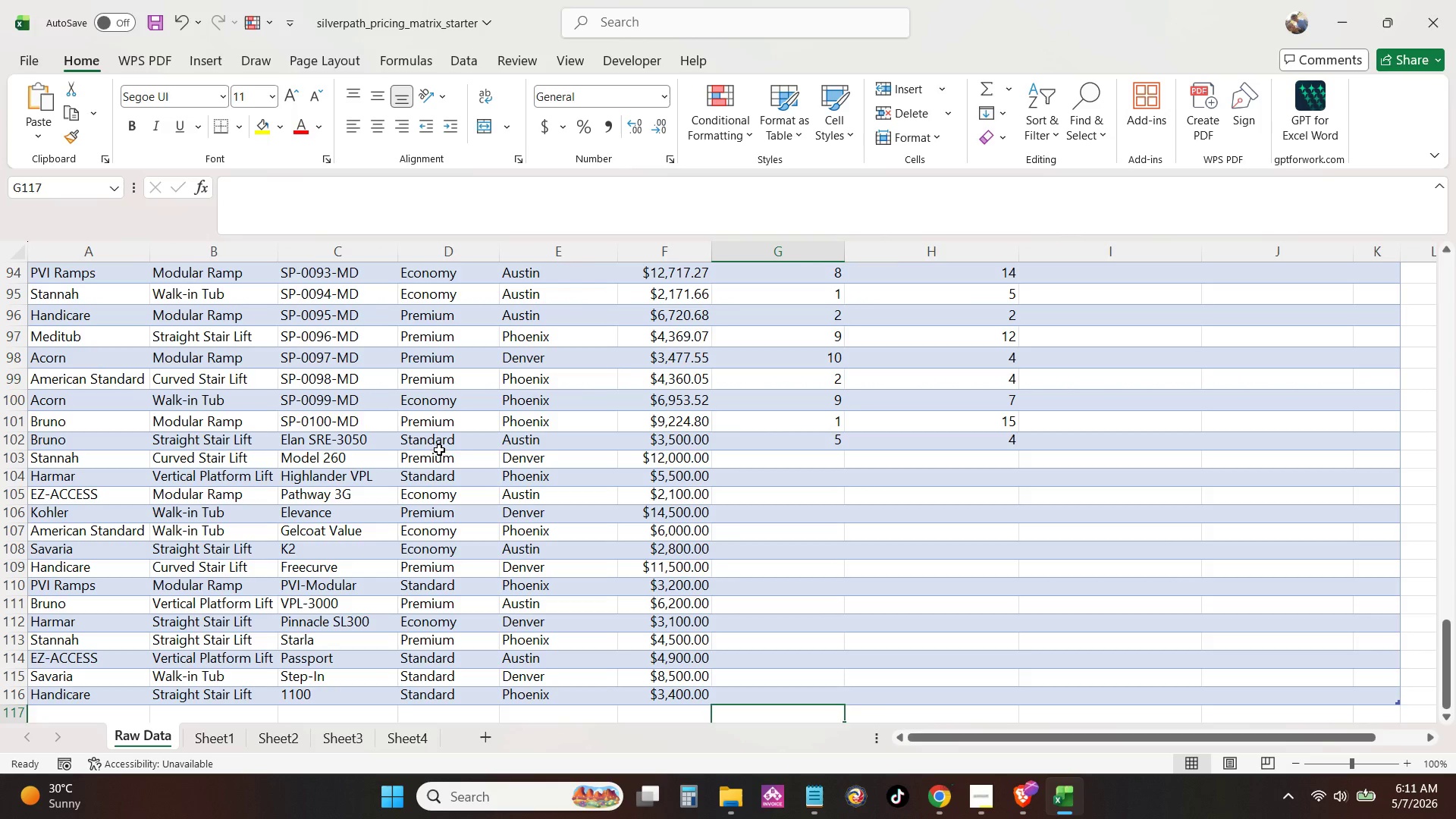 
hold_key(key=ArrowUp, duration=0.67)
 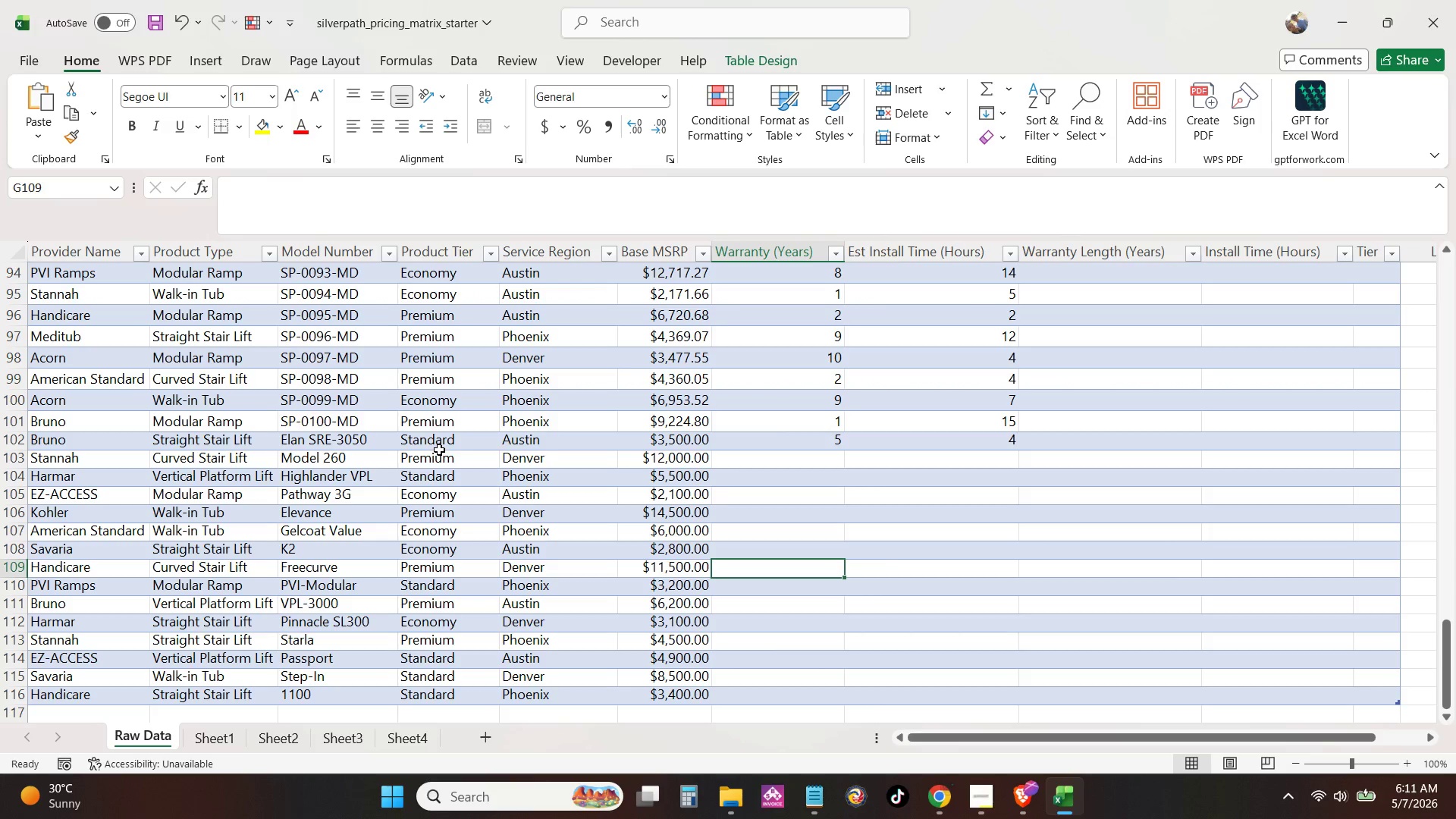 
key(ArrowUp)
 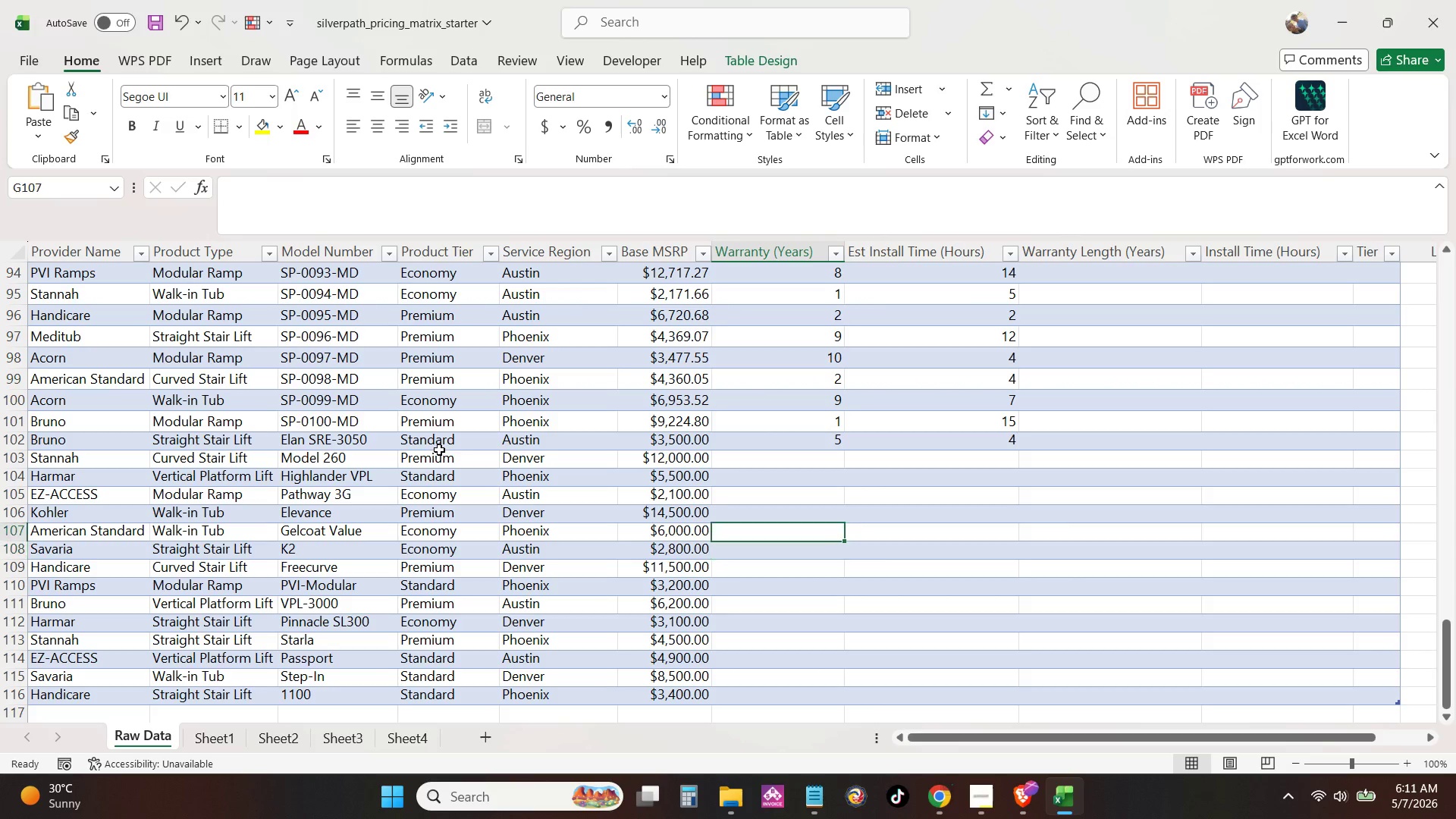 
key(ArrowUp)
 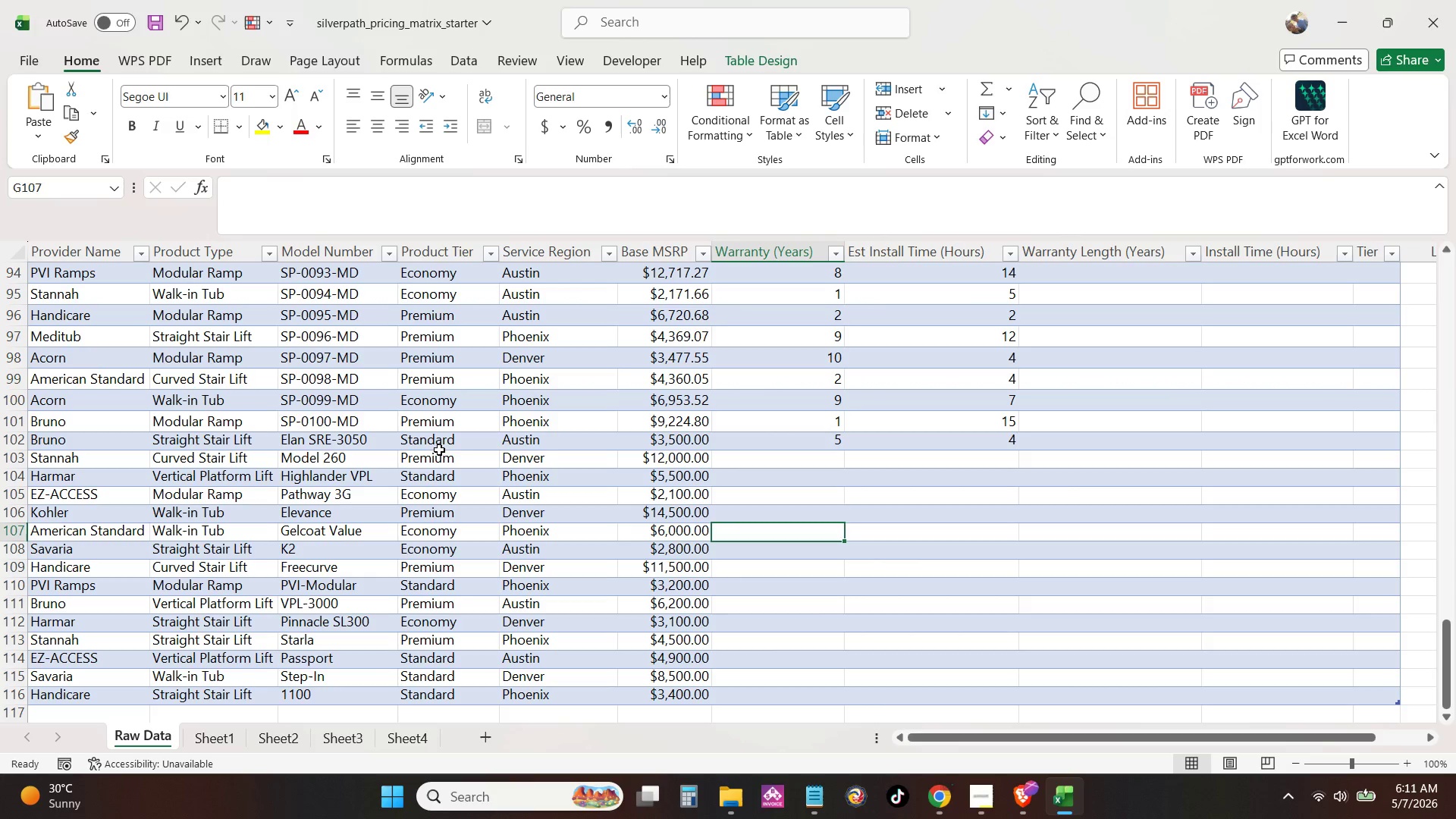 
key(ArrowUp)
 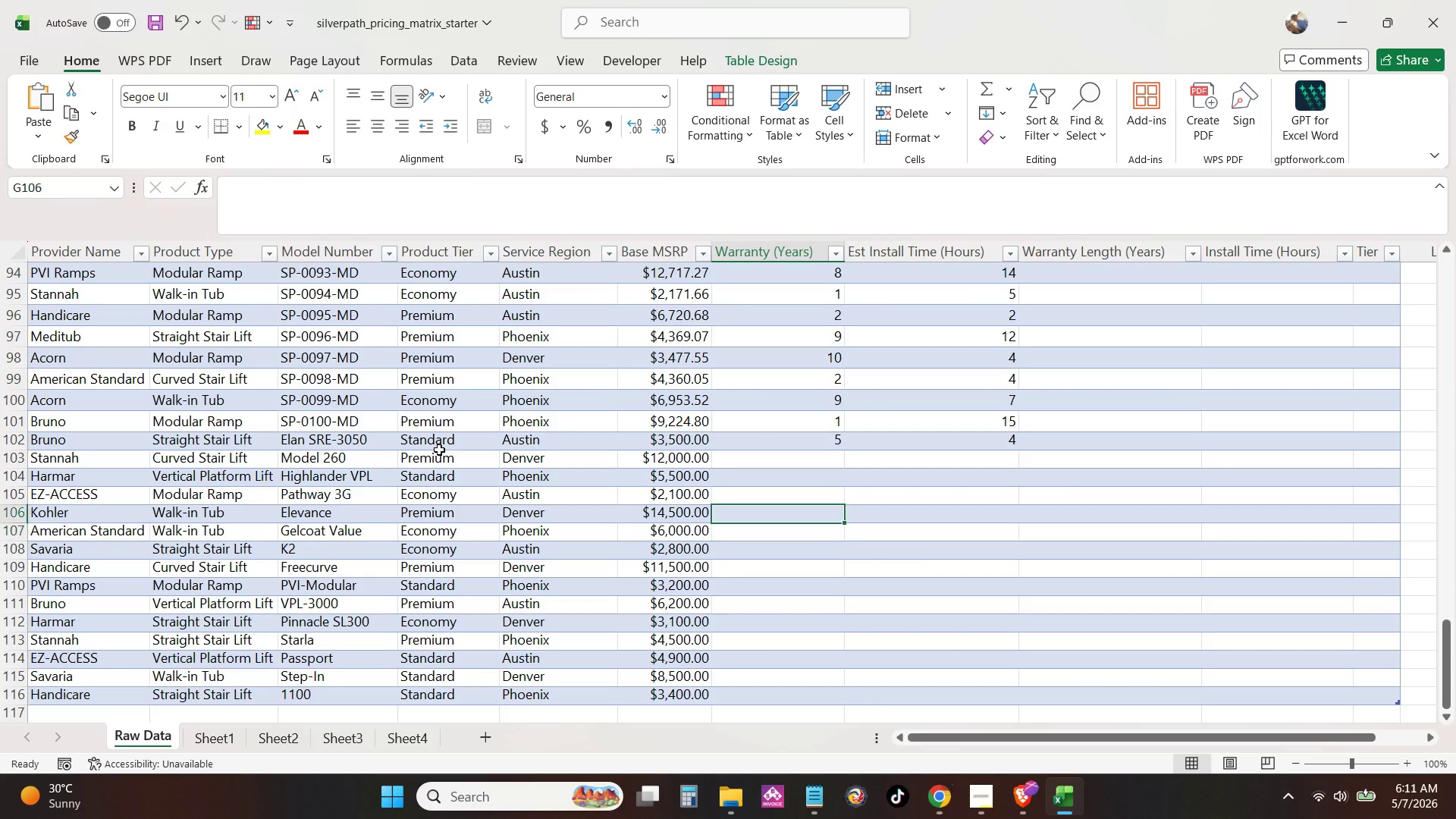 
key(ArrowUp)
 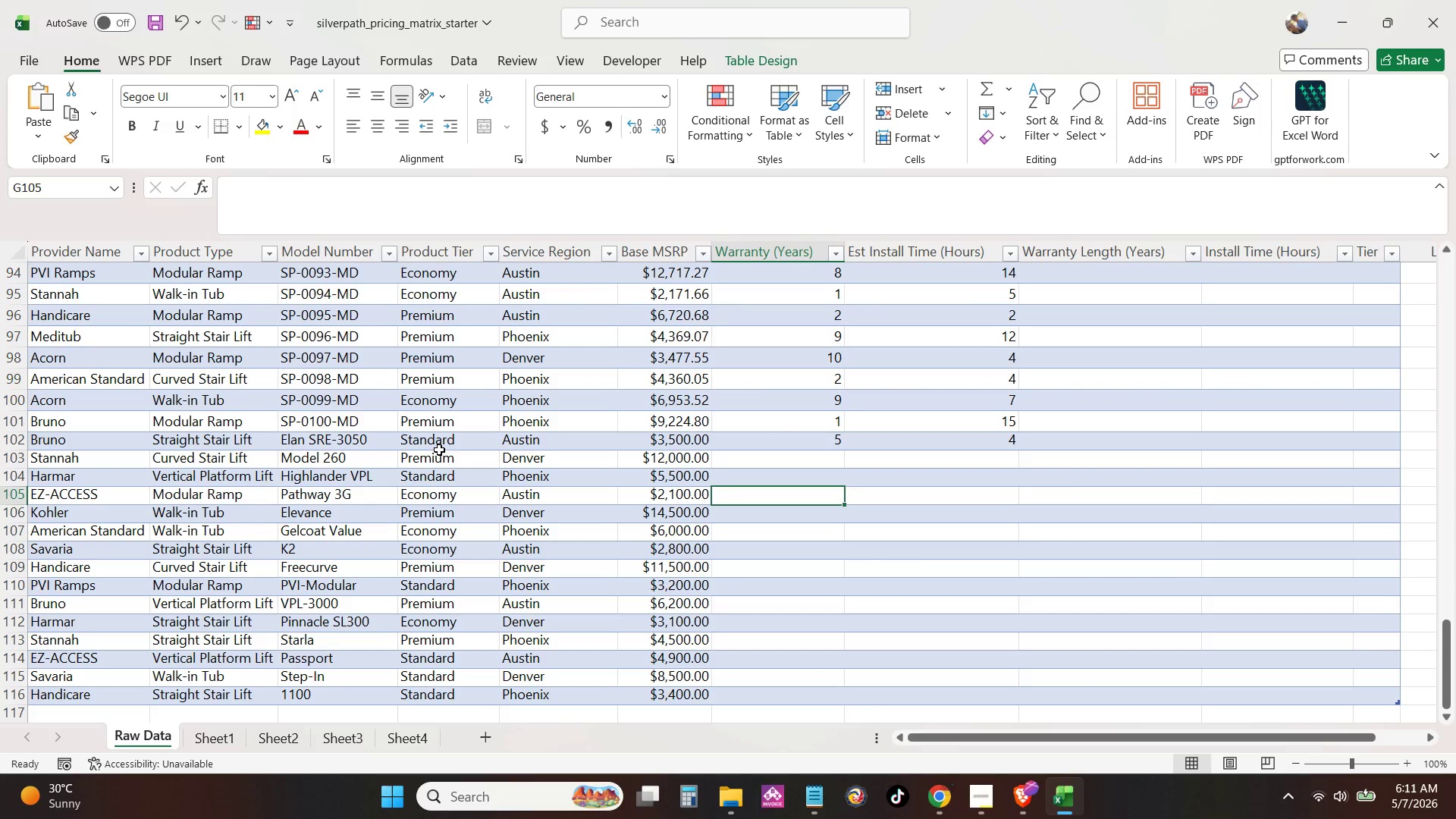 
key(ArrowUp)
 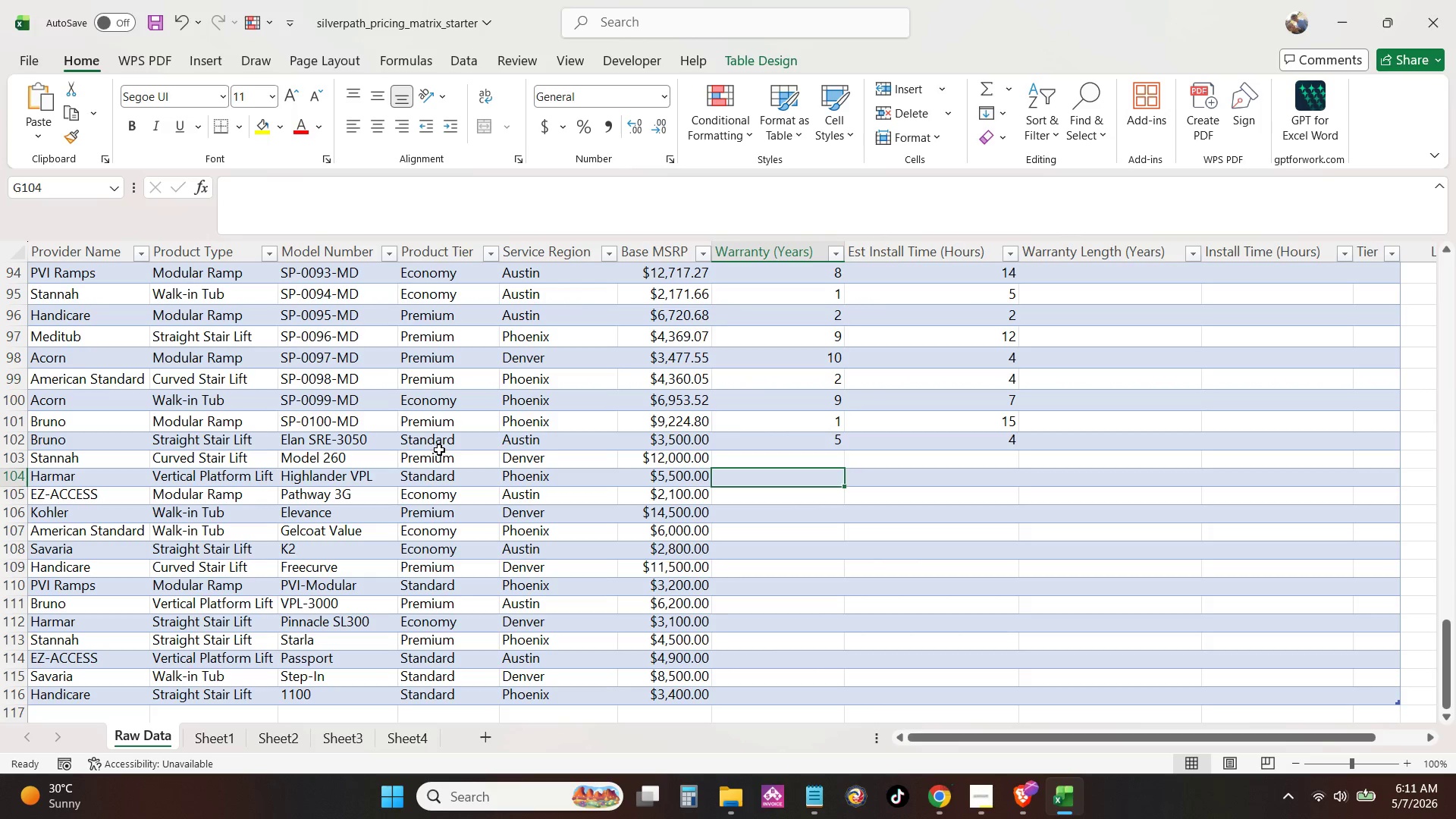 
key(ArrowUp)
 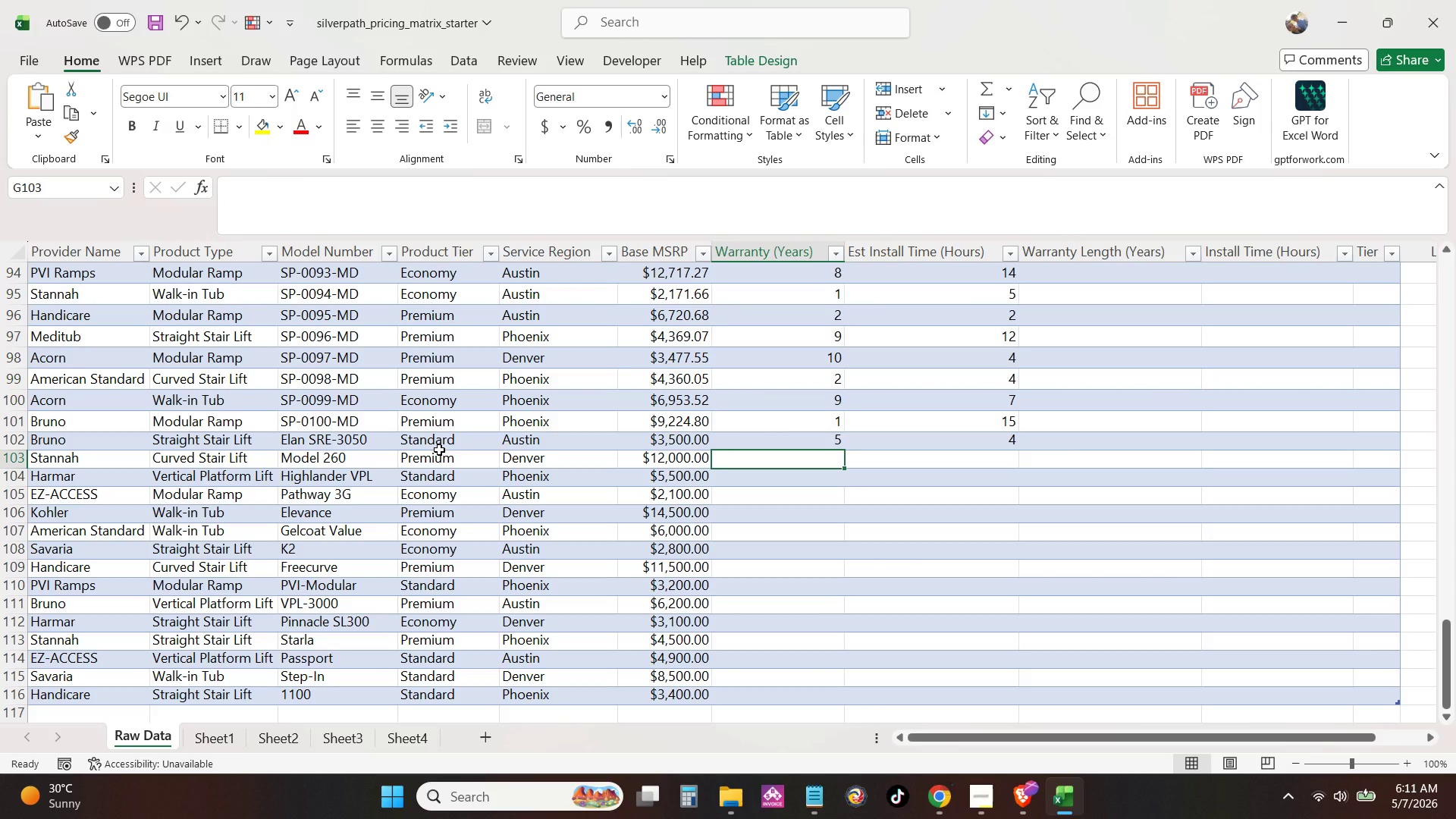 
key(Numpad1)
 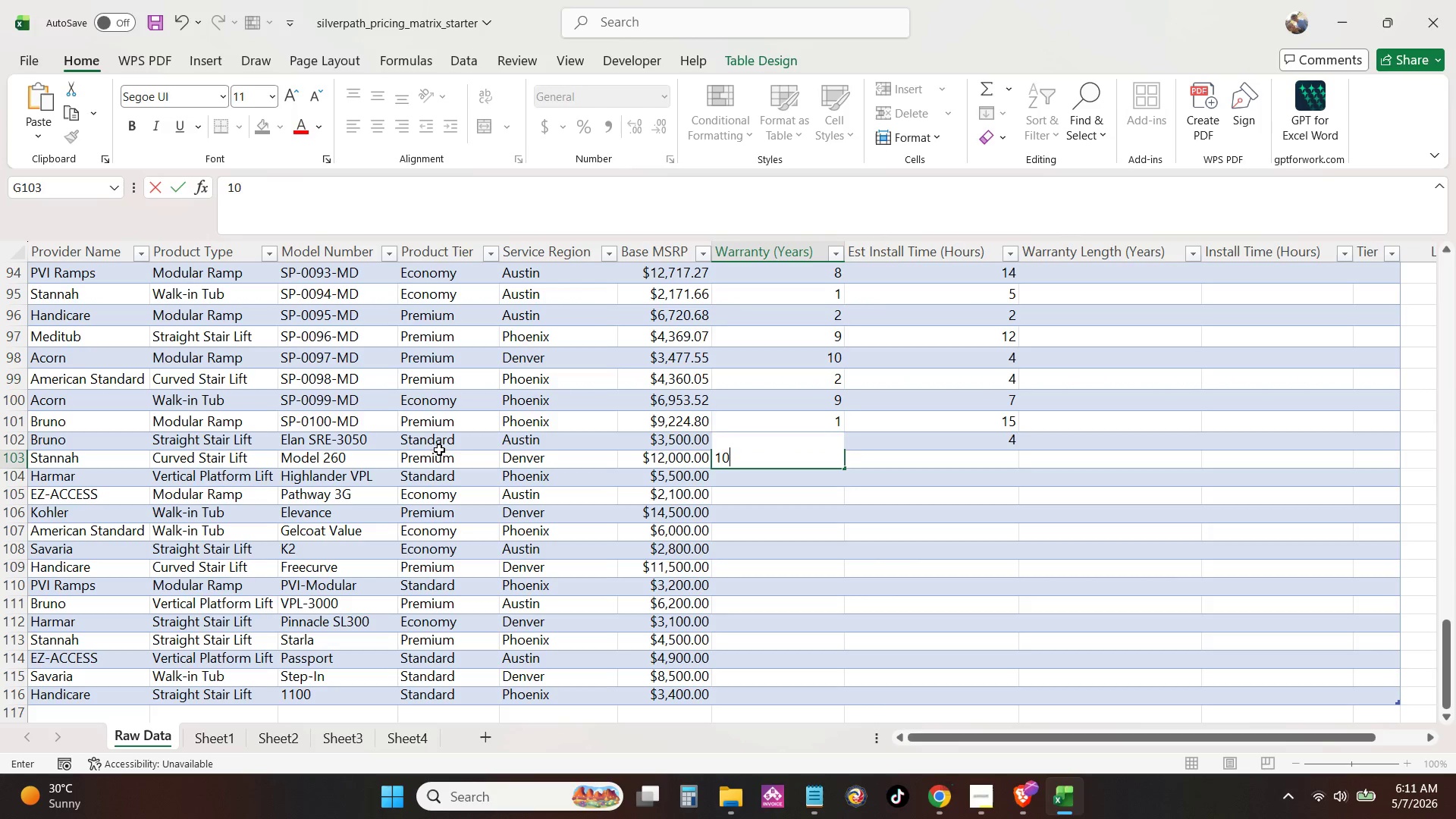 
key(Numpad0)
 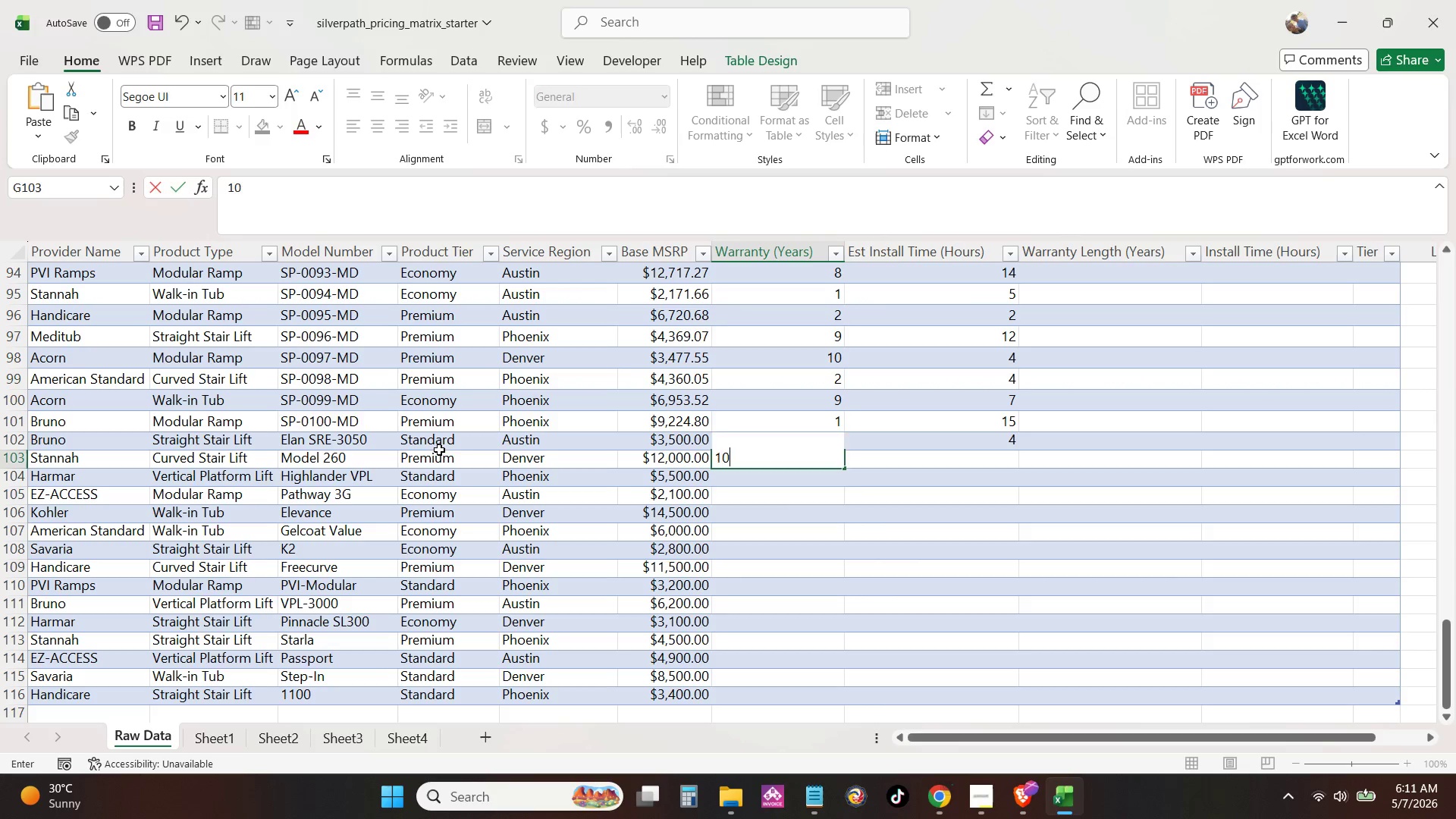 
key(NumpadEnter)
 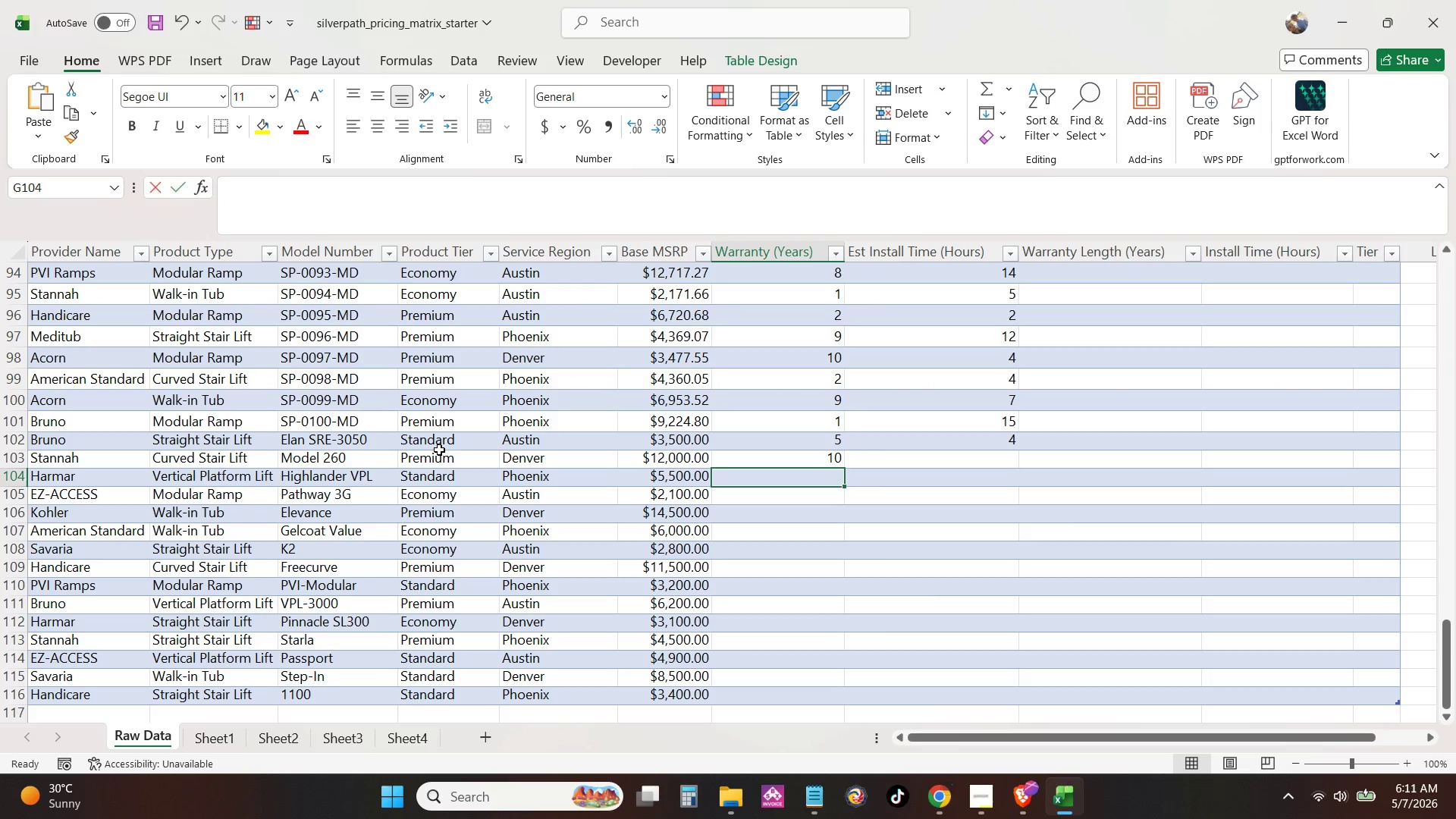 
key(Numpad3)
 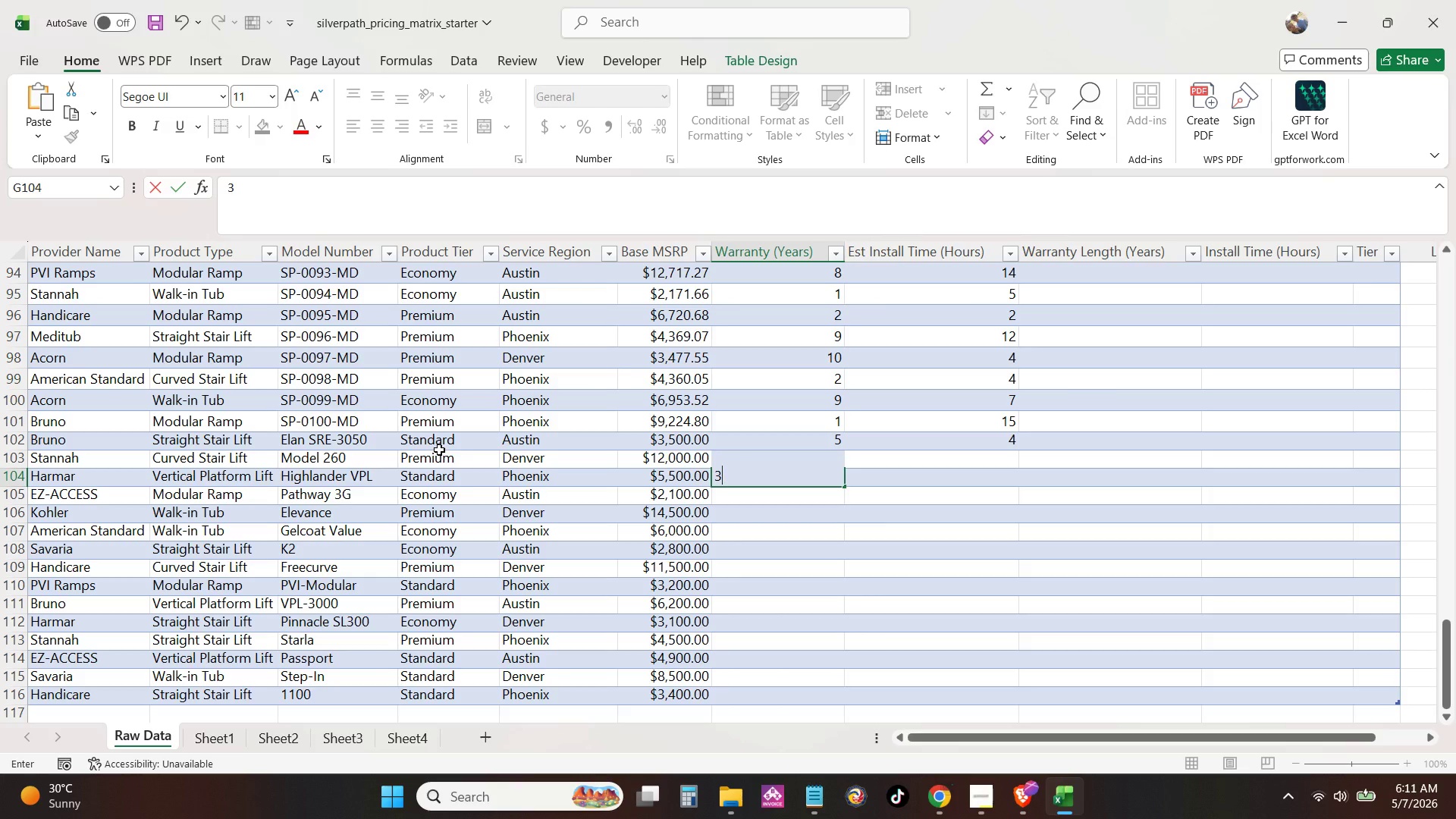 
key(NumpadEnter)
 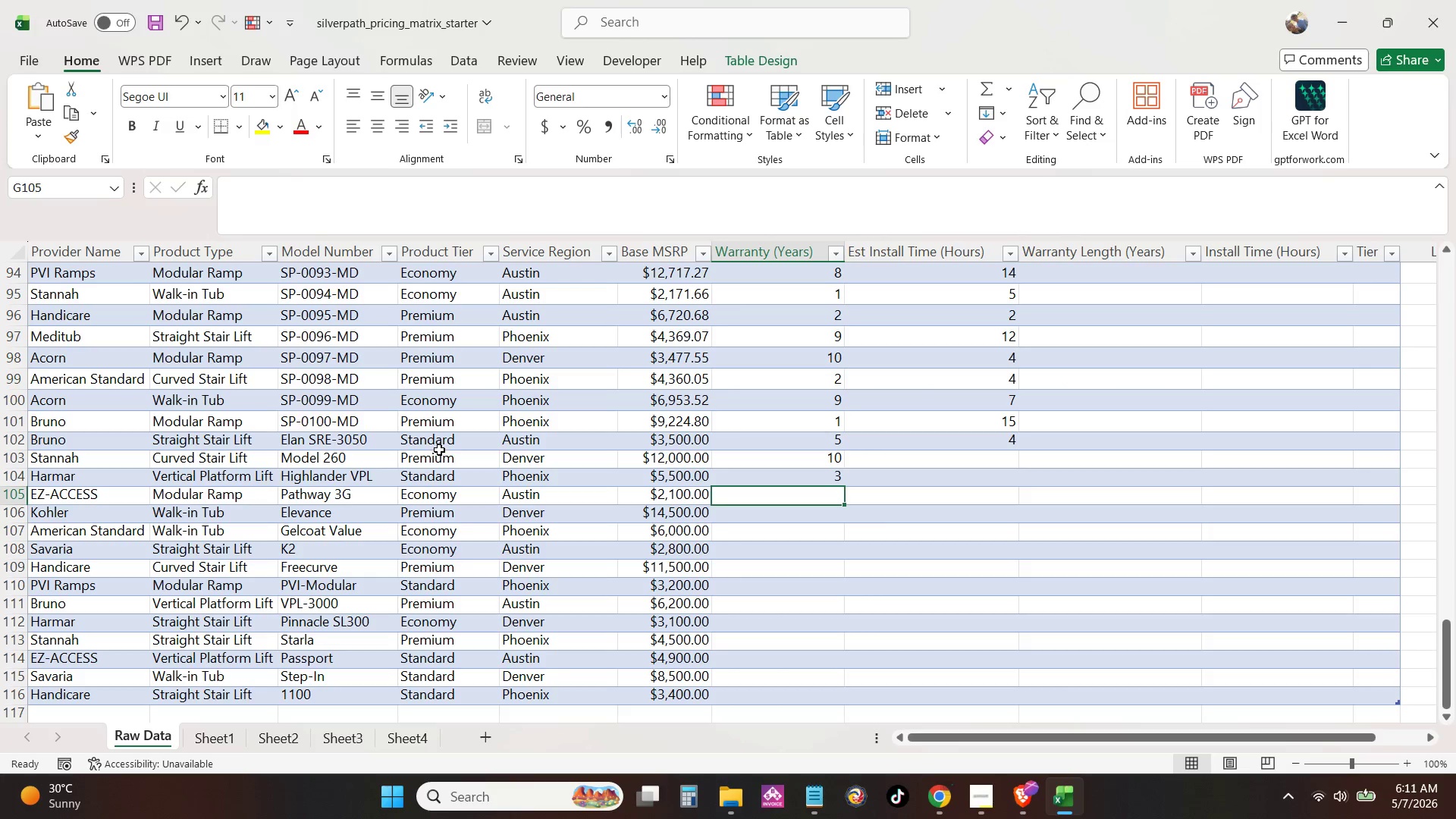 
key(Numpad1)
 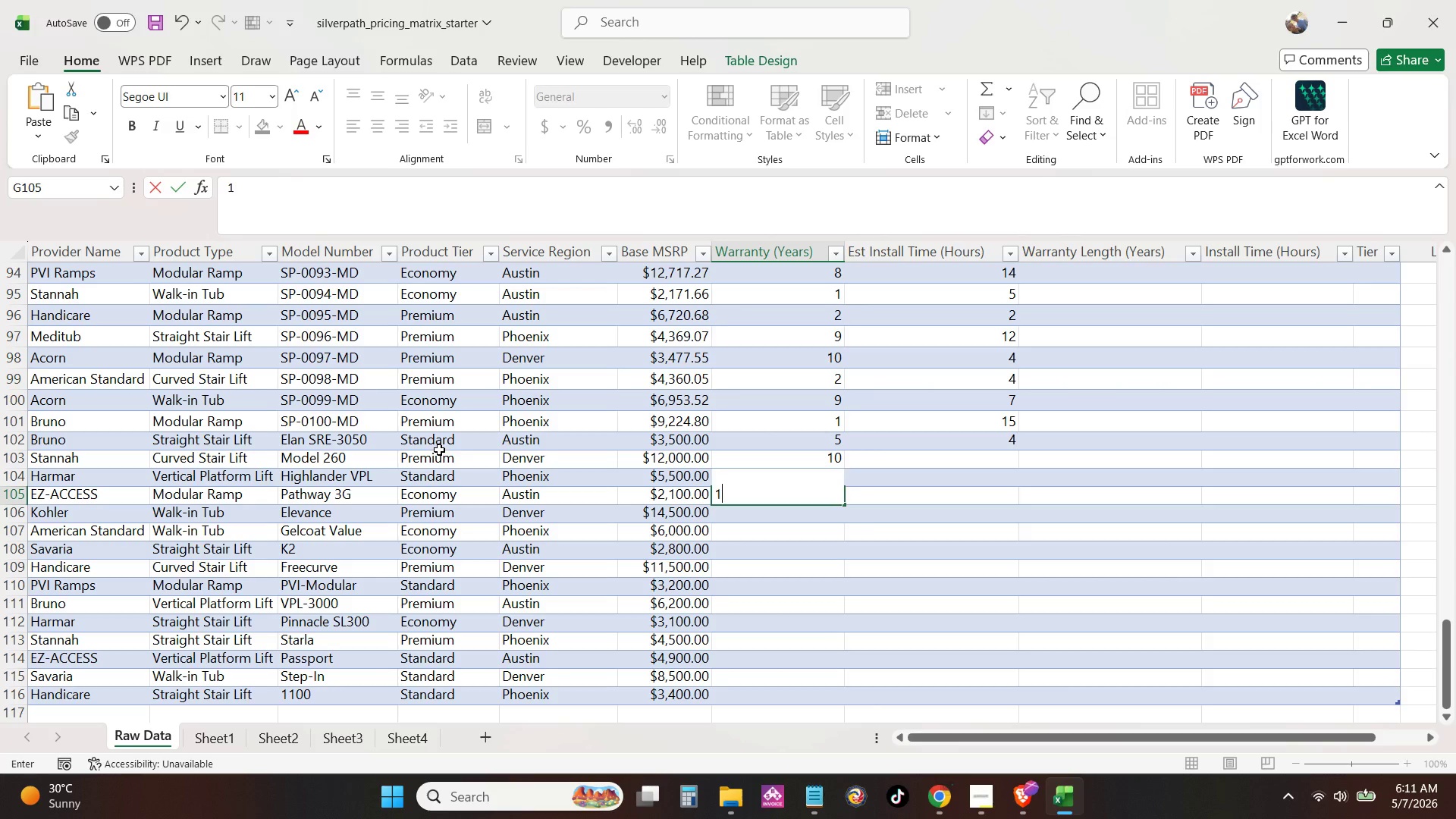 
key(NumpadEnter)
 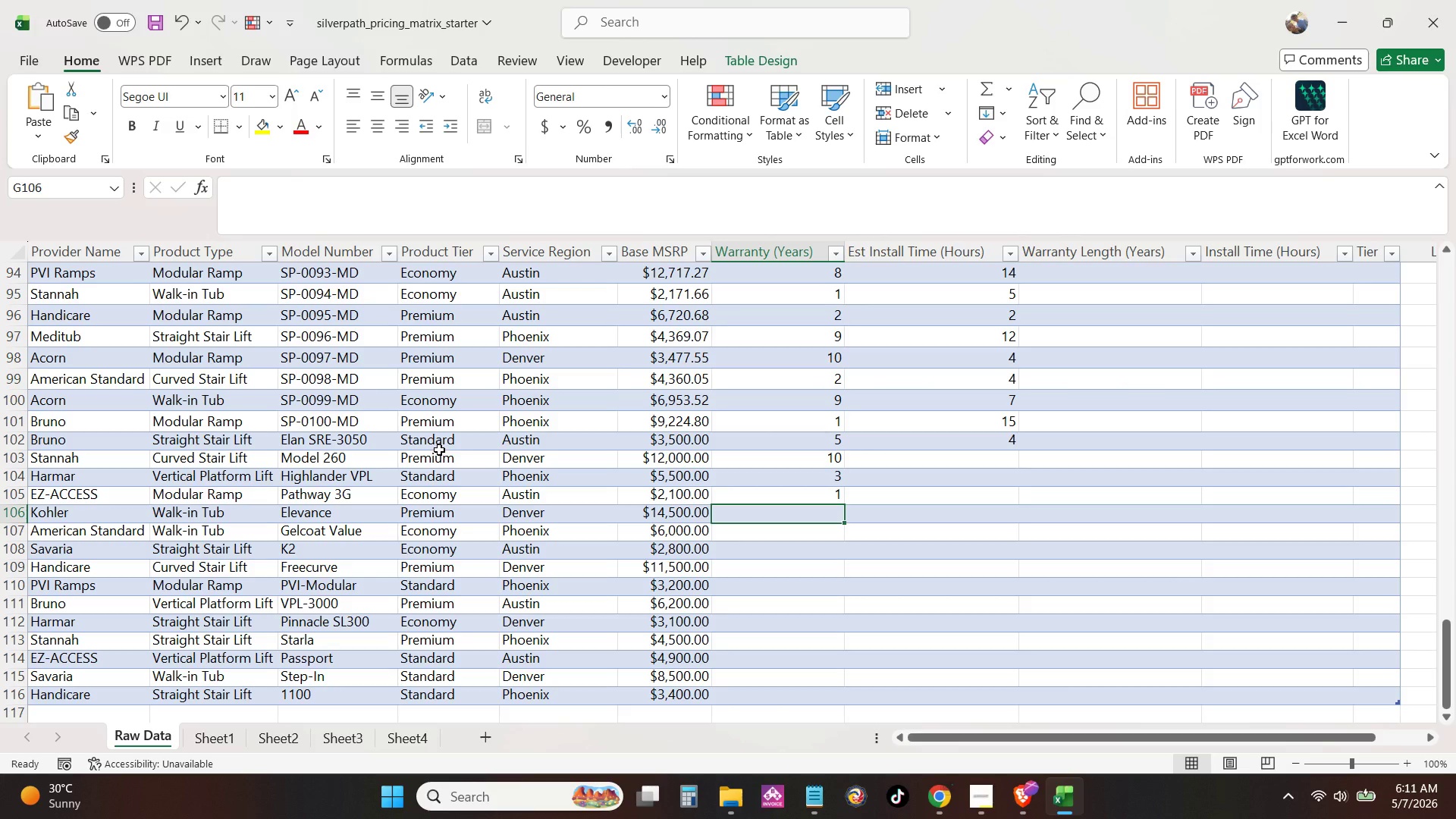 
key(Numpad1)
 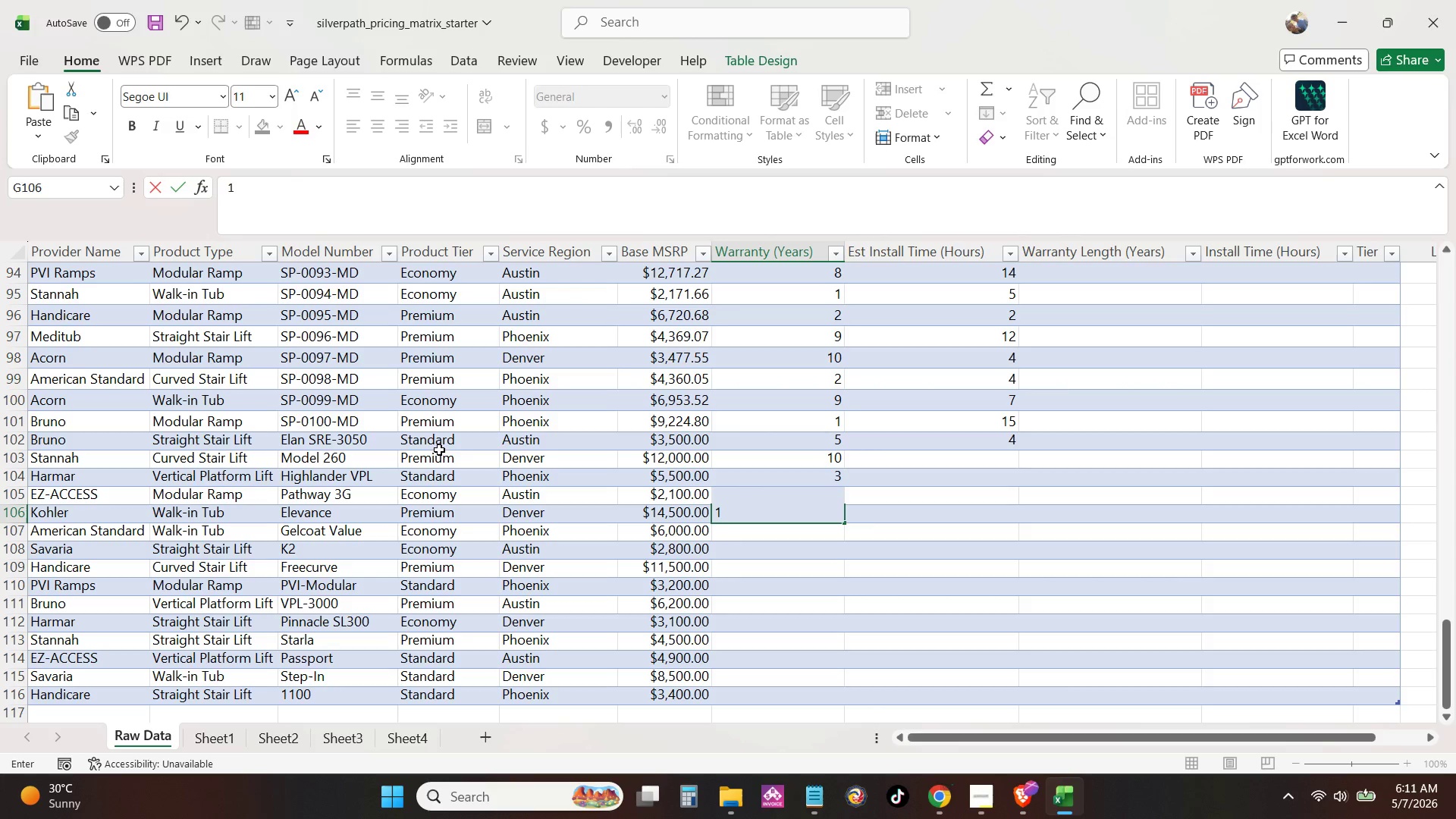 
key(Numpad0)
 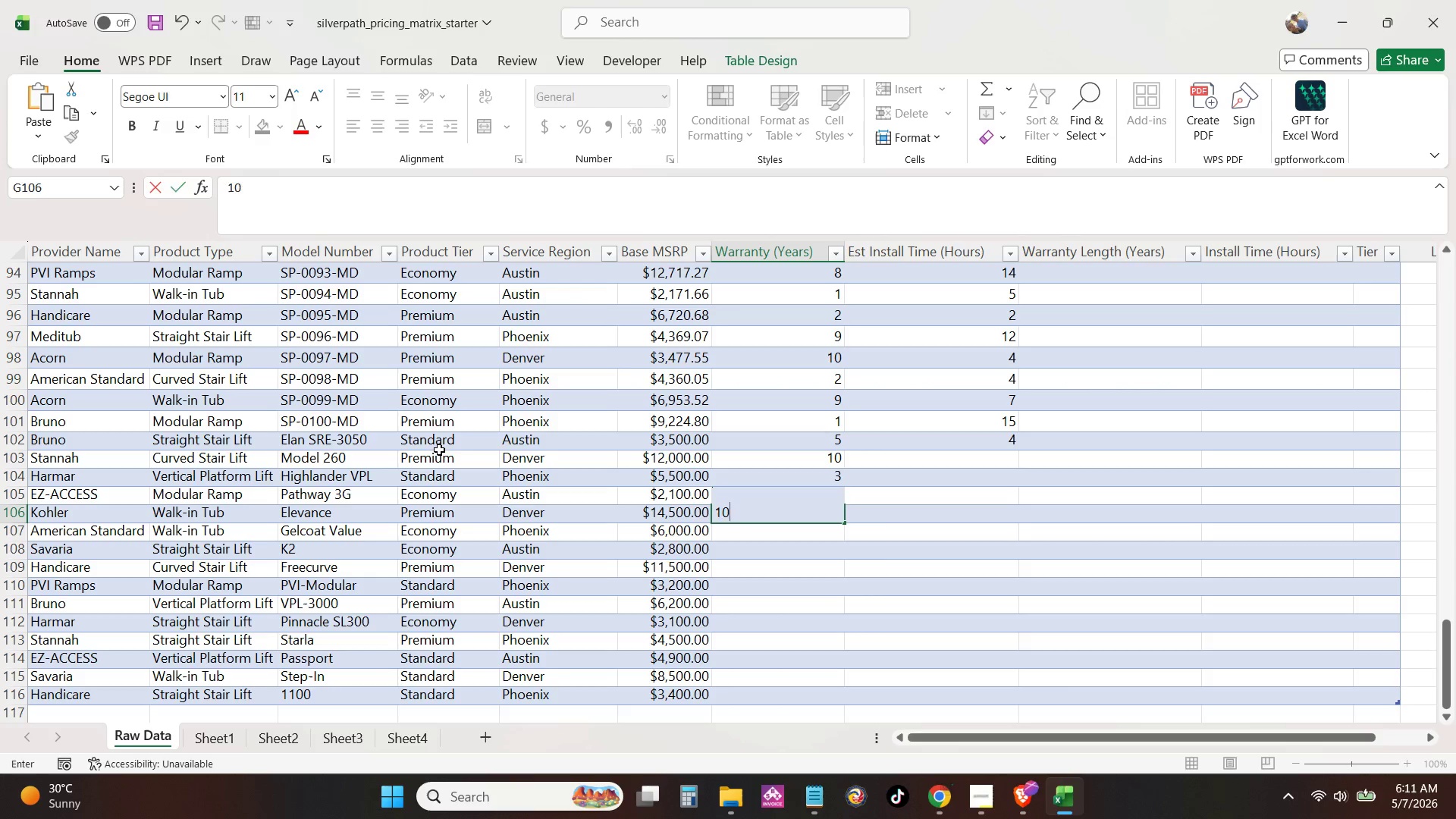 
key(NumpadEnter)
 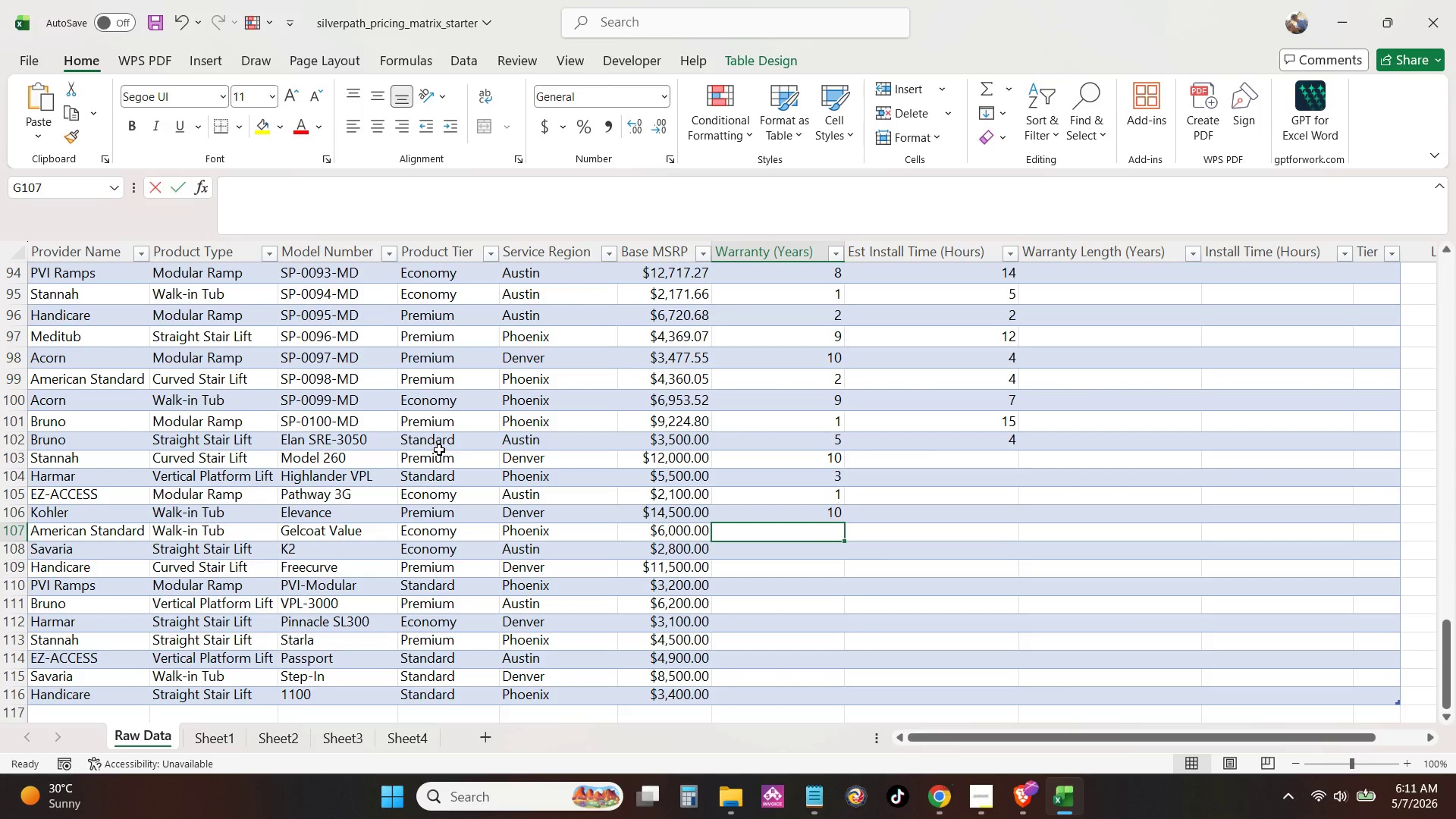 
key(Numpad1)
 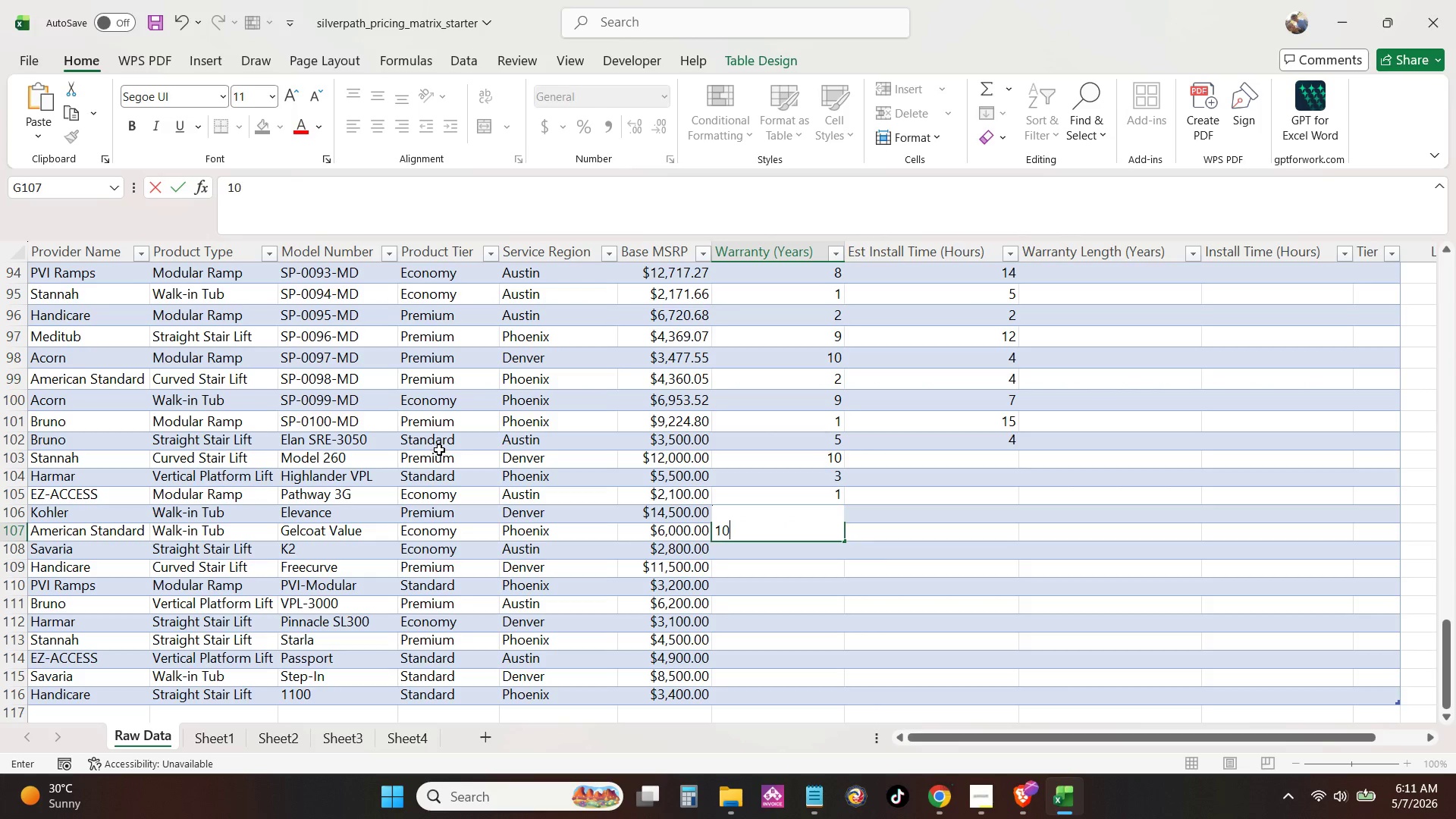 
key(Numpad0)
 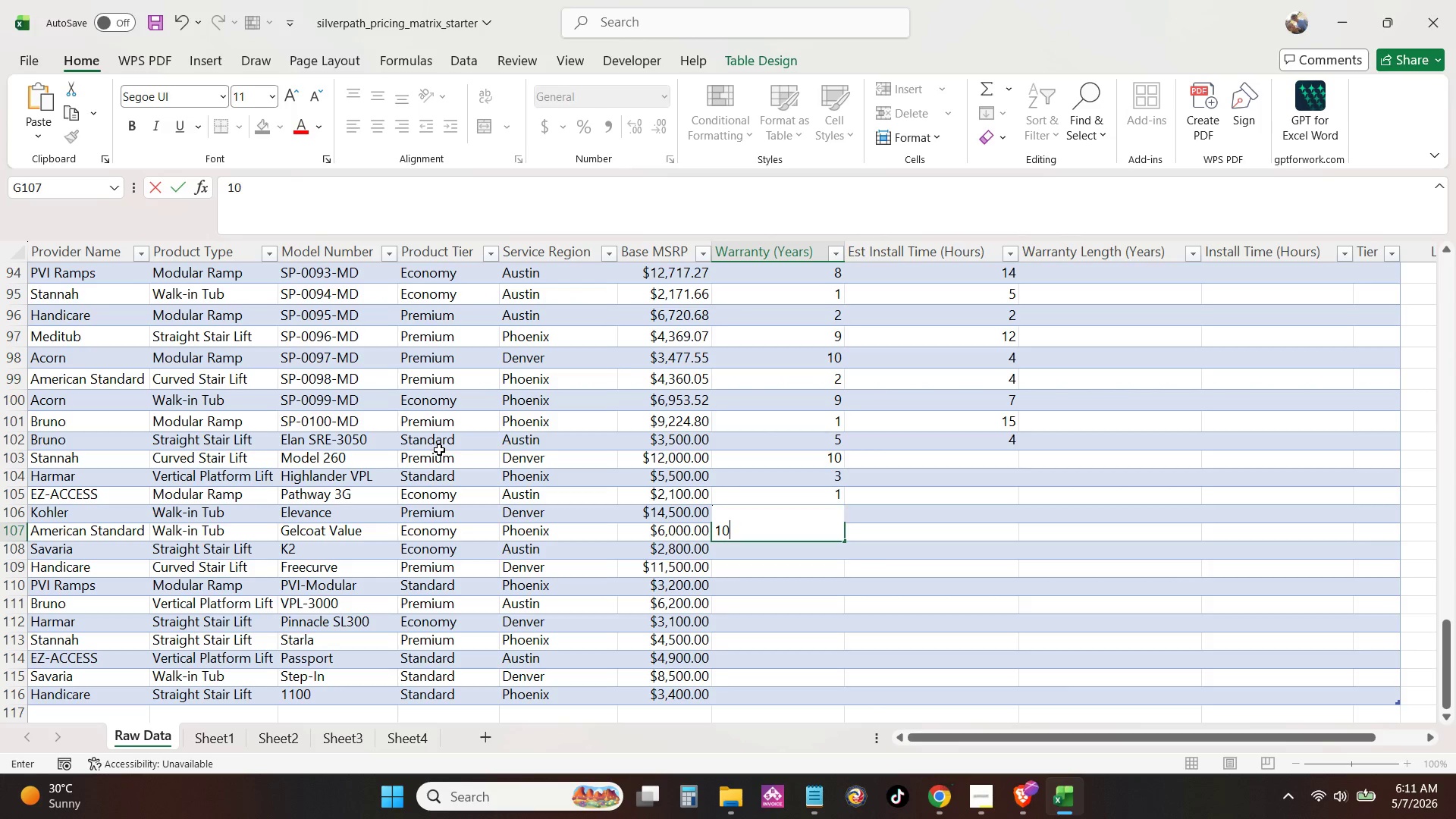 
key(NumpadEnter)
 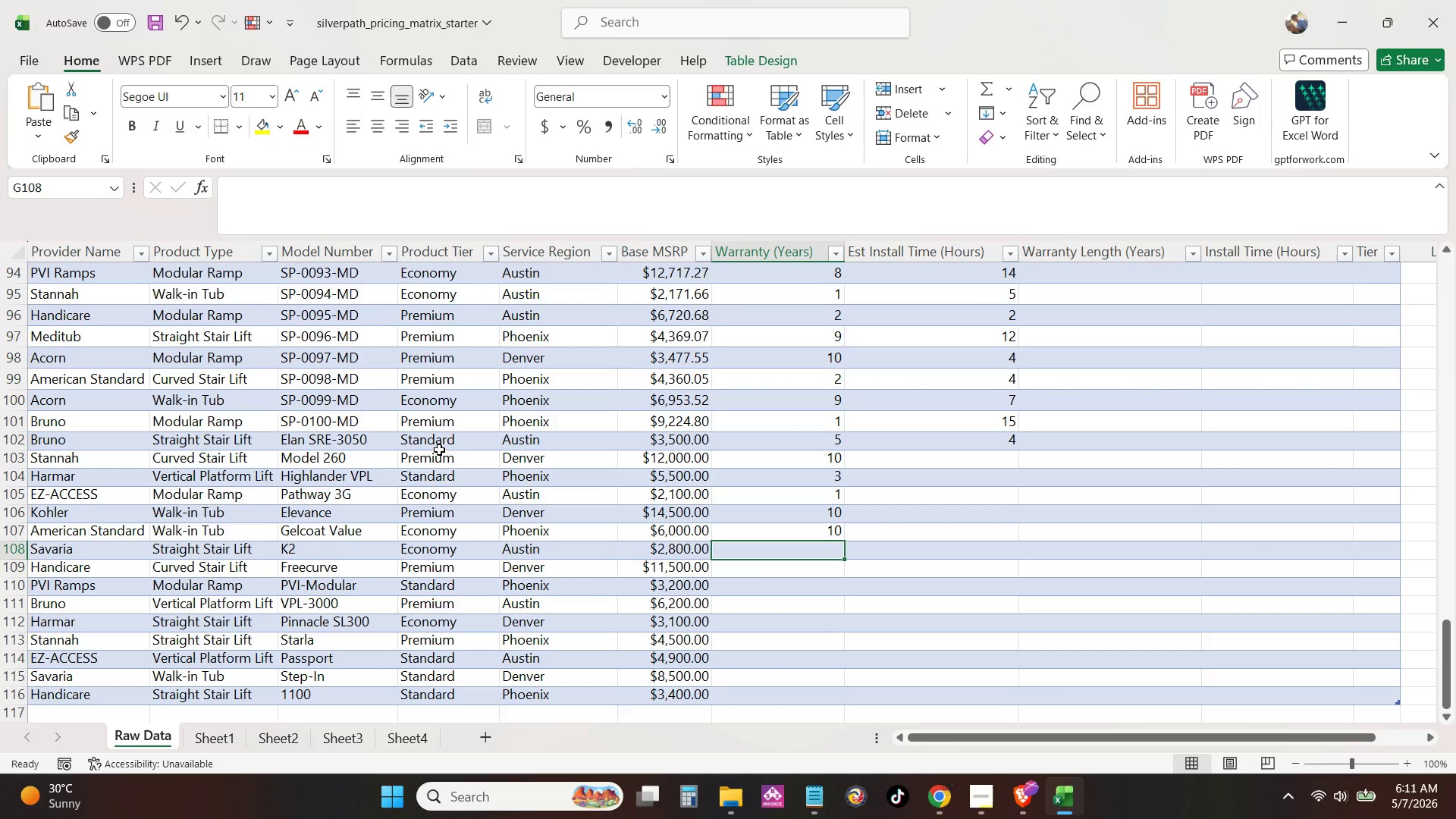 
key(Numpad3)
 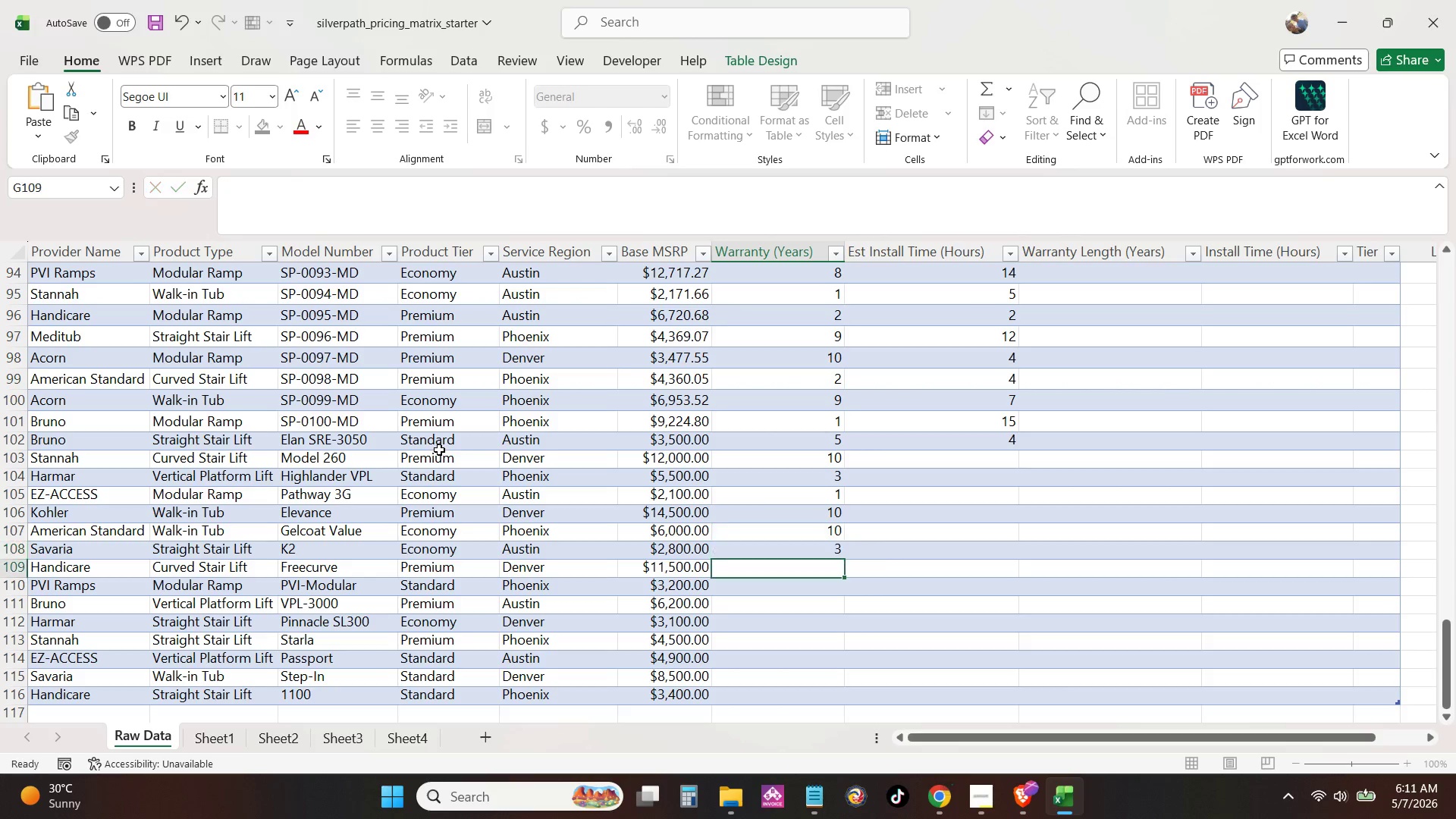 
key(NumpadEnter)
 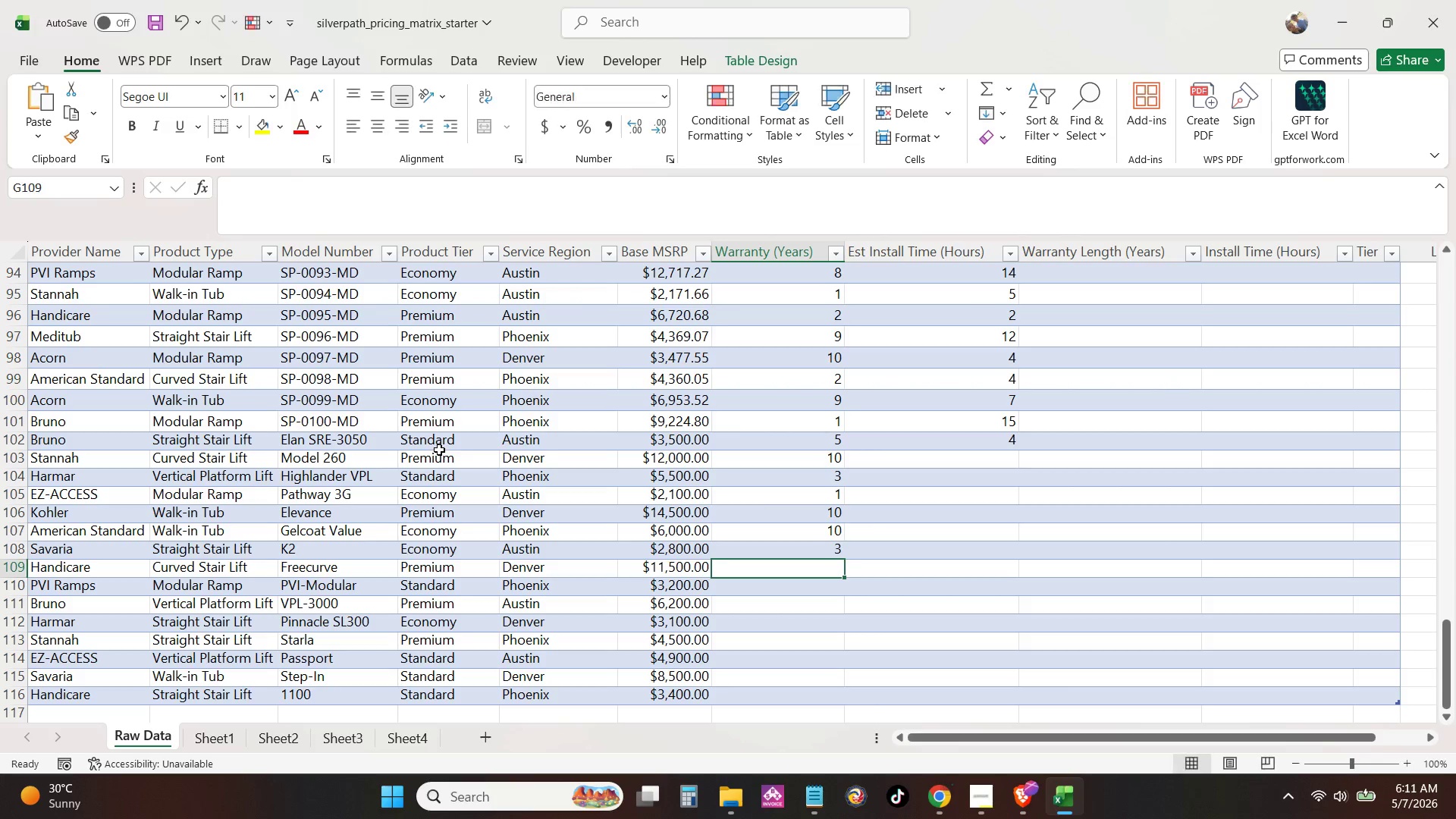 
key(Numpad5)
 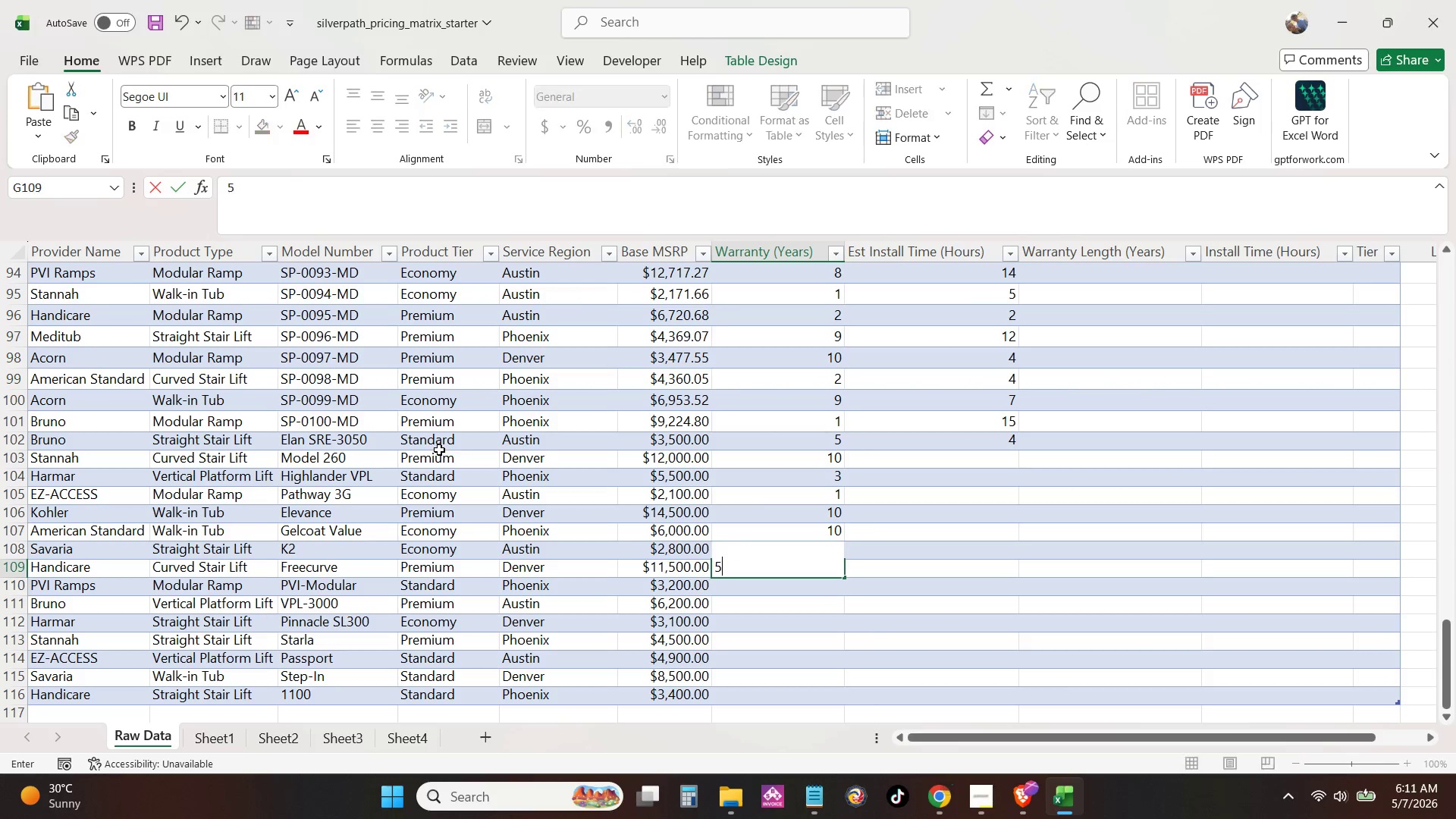 
key(NumpadEnter)
 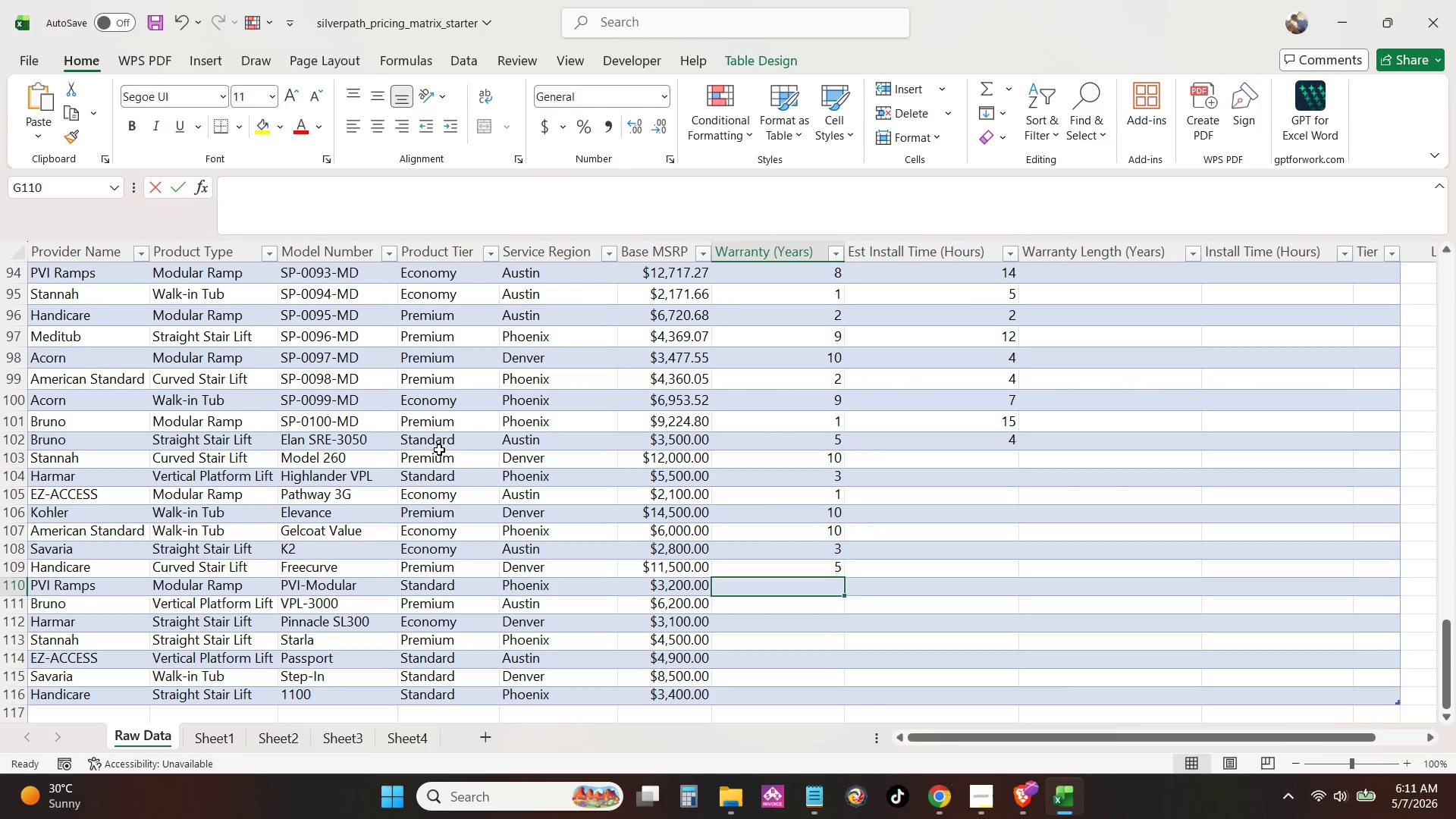 
key(Numpad2)
 